 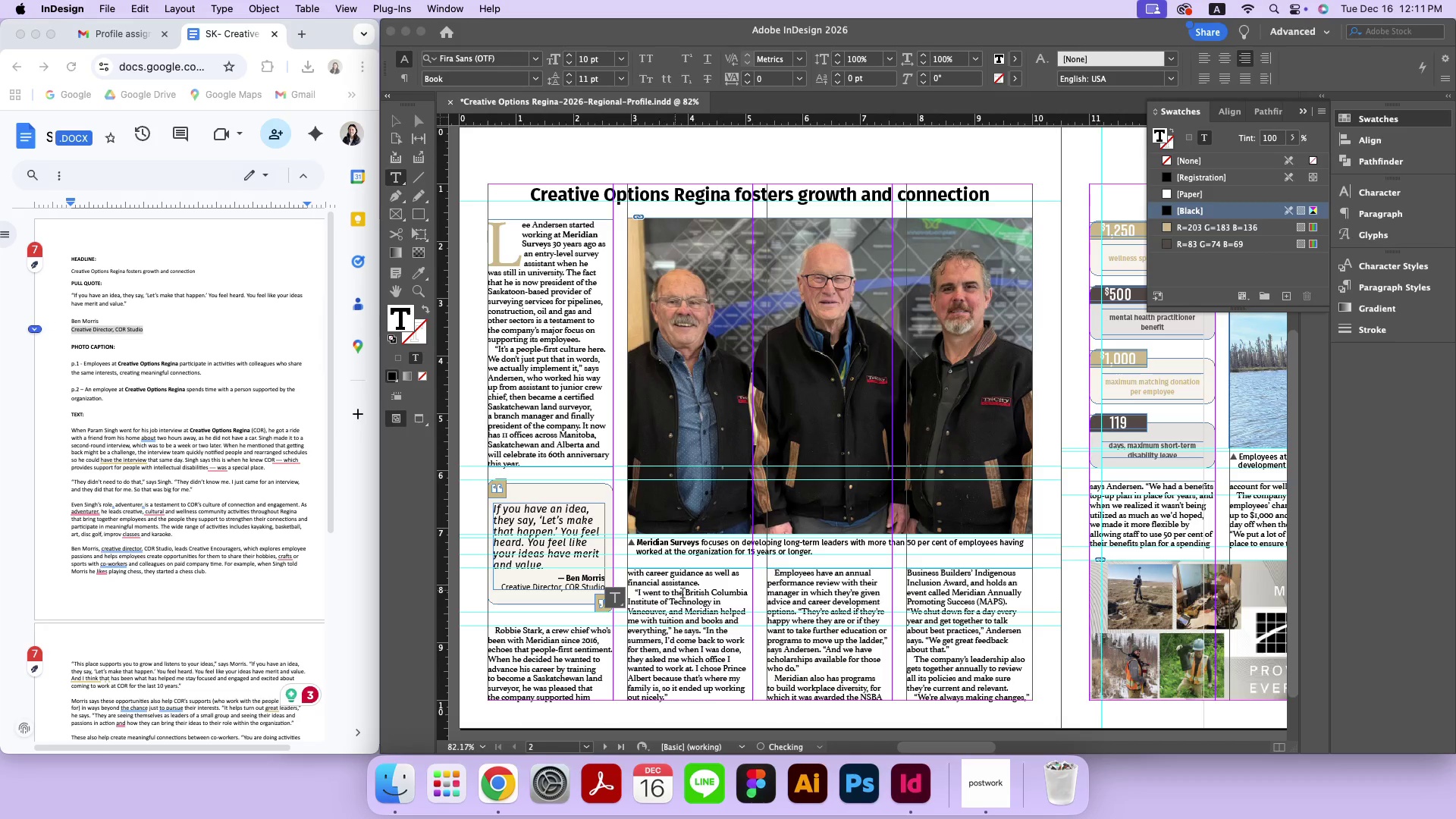 
left_click([150, 374])
 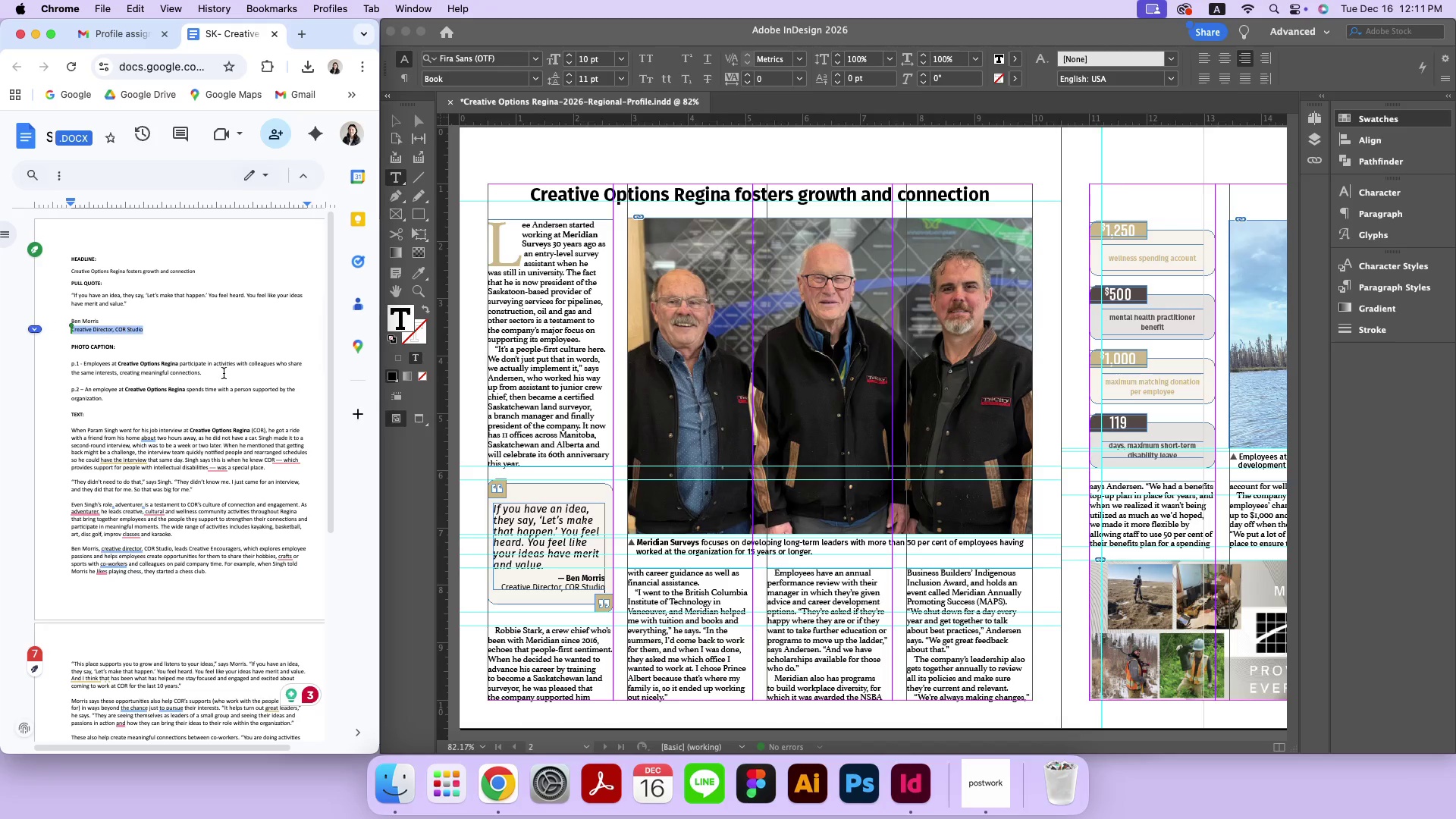 
left_click_drag(start_coordinate=[225, 374], to_coordinate=[85, 362])
 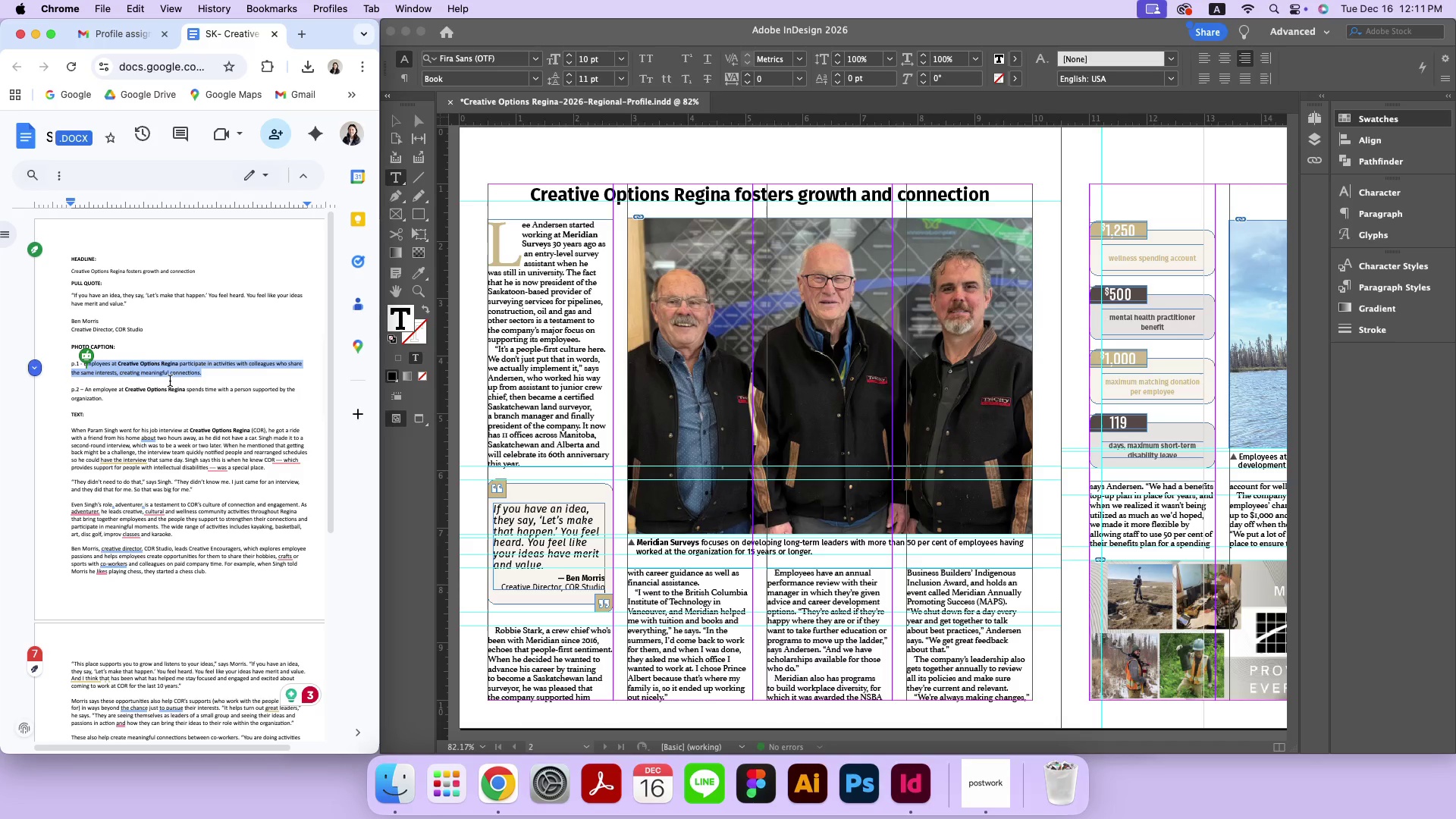 
left_click([162, 375])
 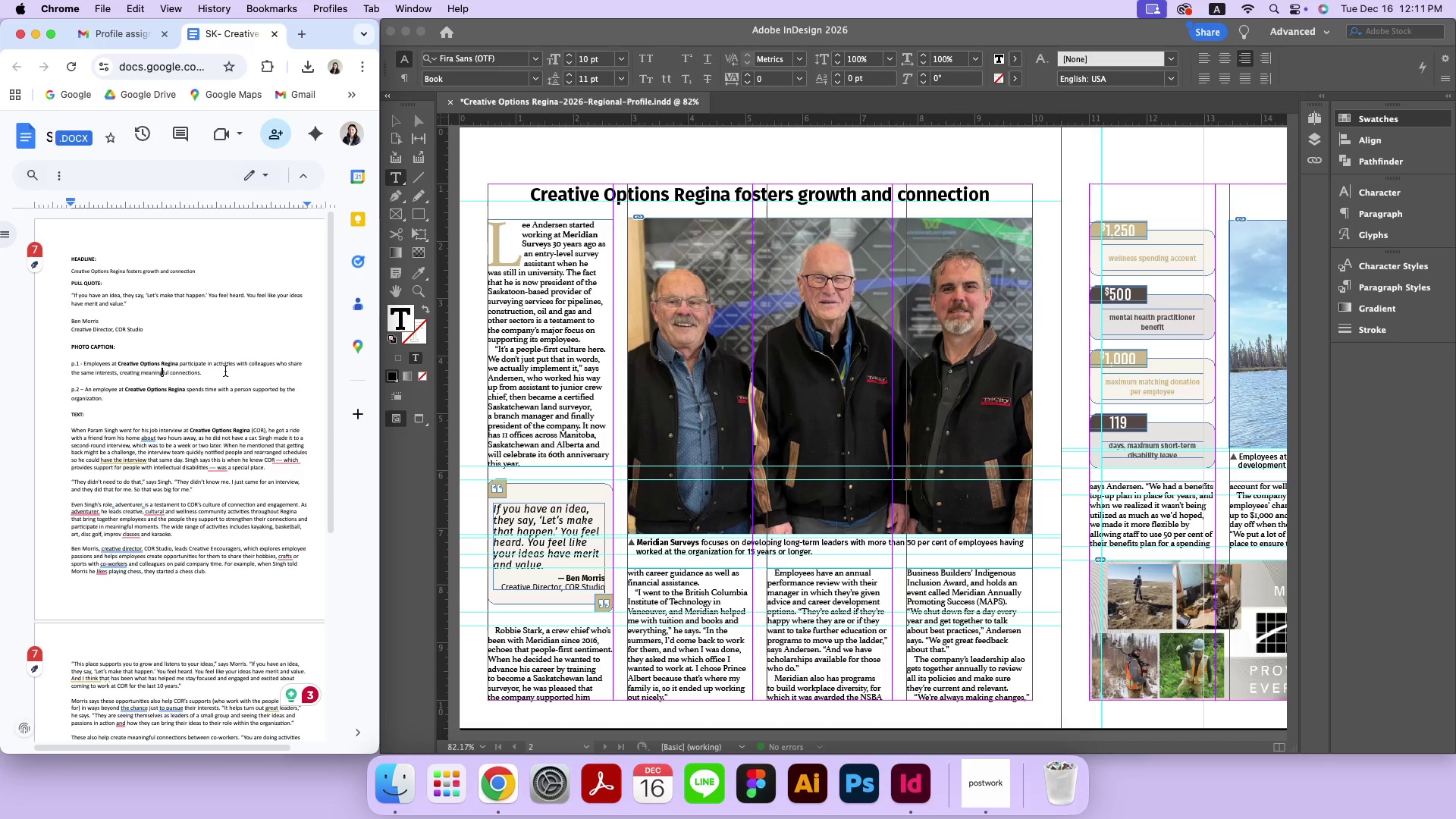 
left_click_drag(start_coordinate=[227, 371], to_coordinate=[84, 365])
 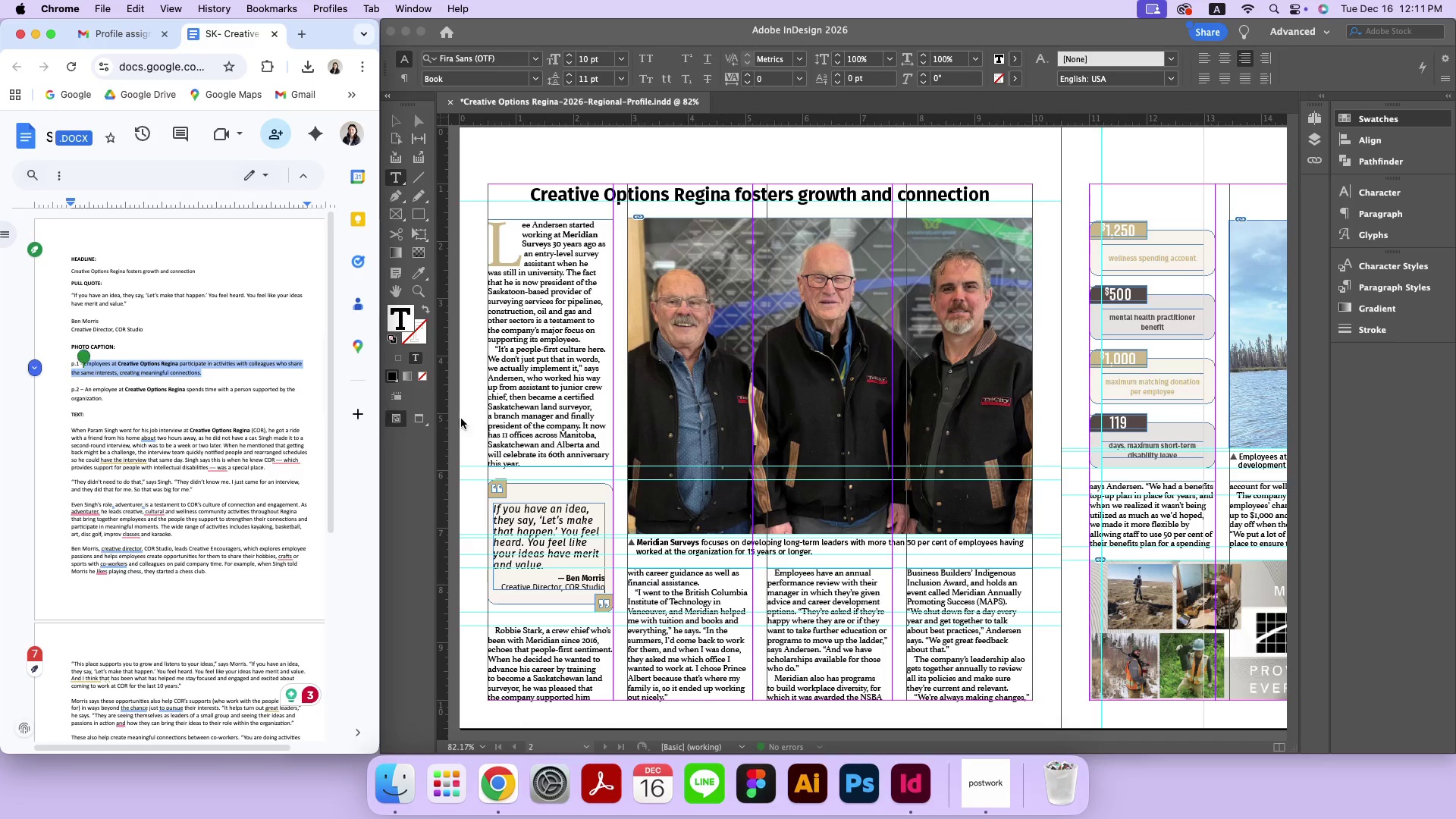 
key(Meta+C)
 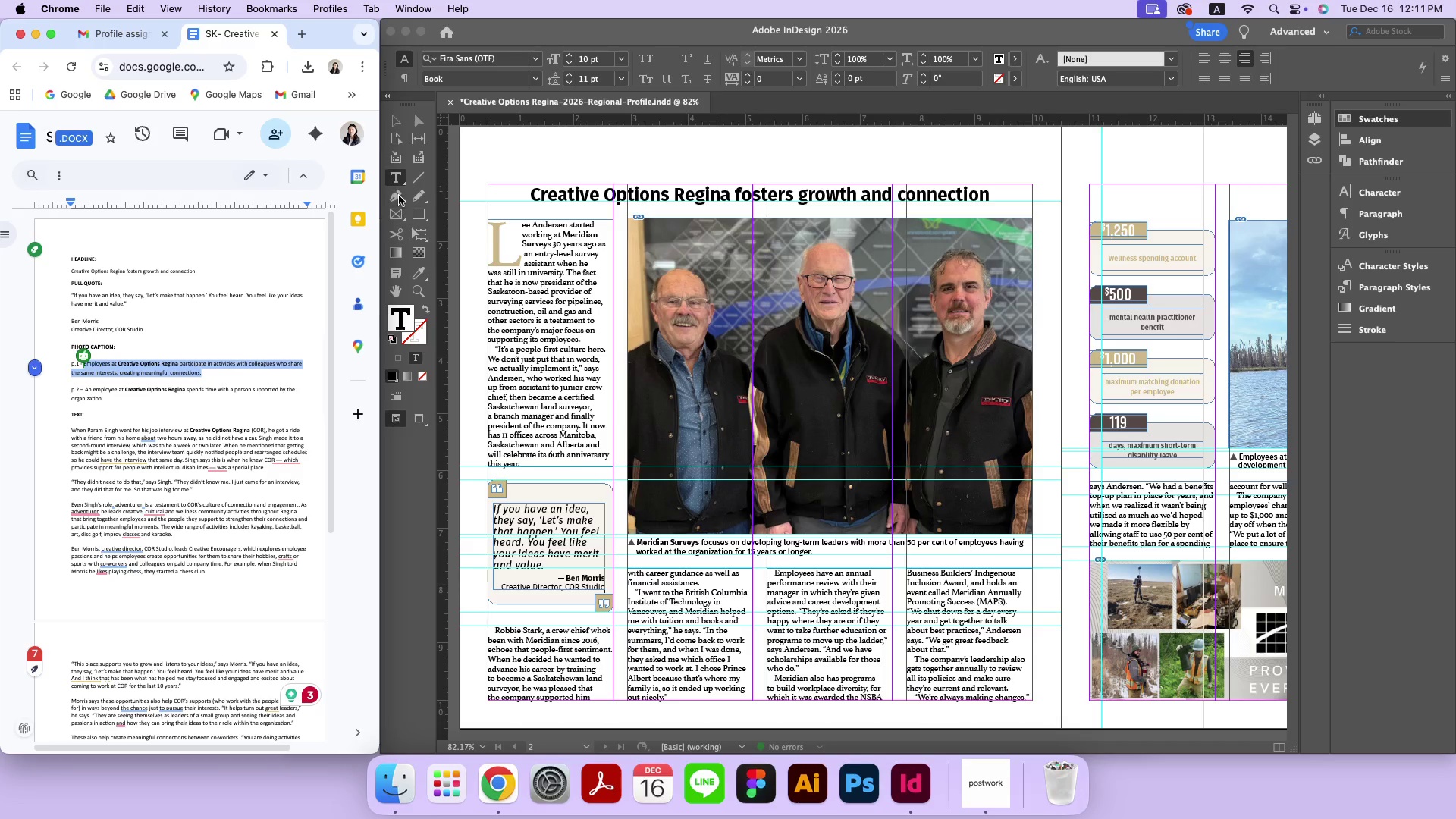 
left_click([396, 180])
 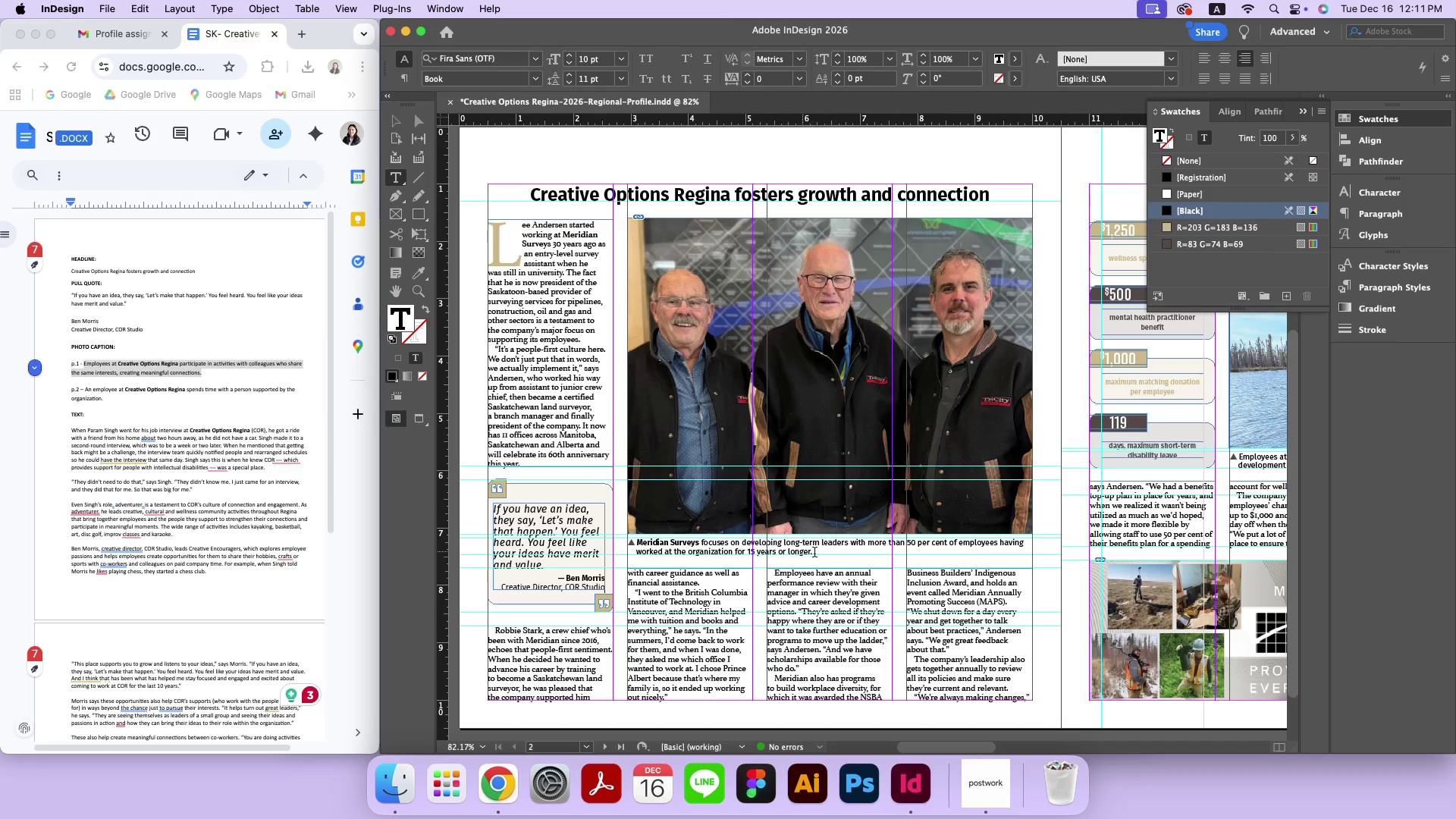 
left_click_drag(start_coordinate=[821, 552], to_coordinate=[642, 544])
 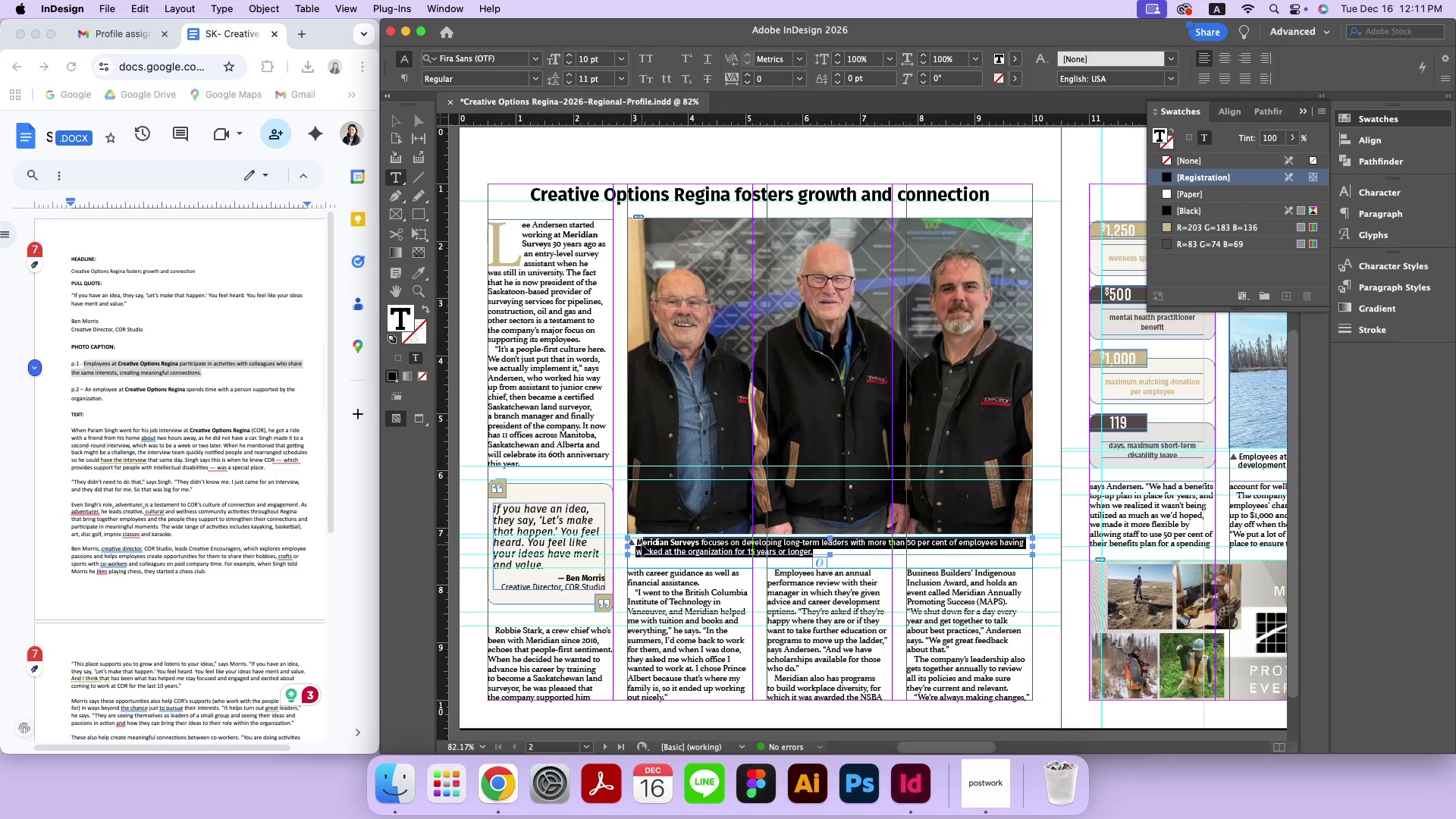 
key(Meta+V)
 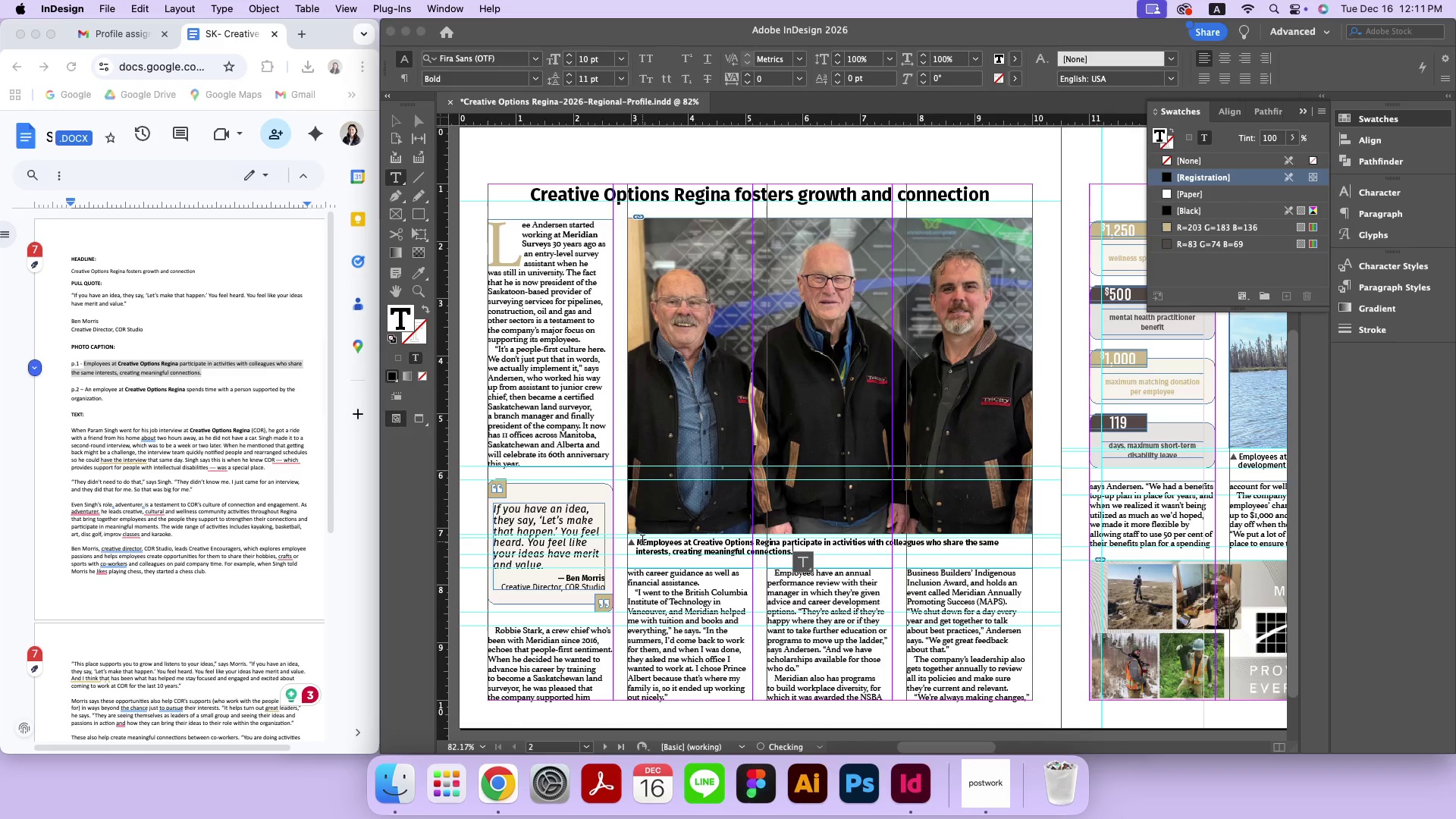 
left_click([643, 541])
 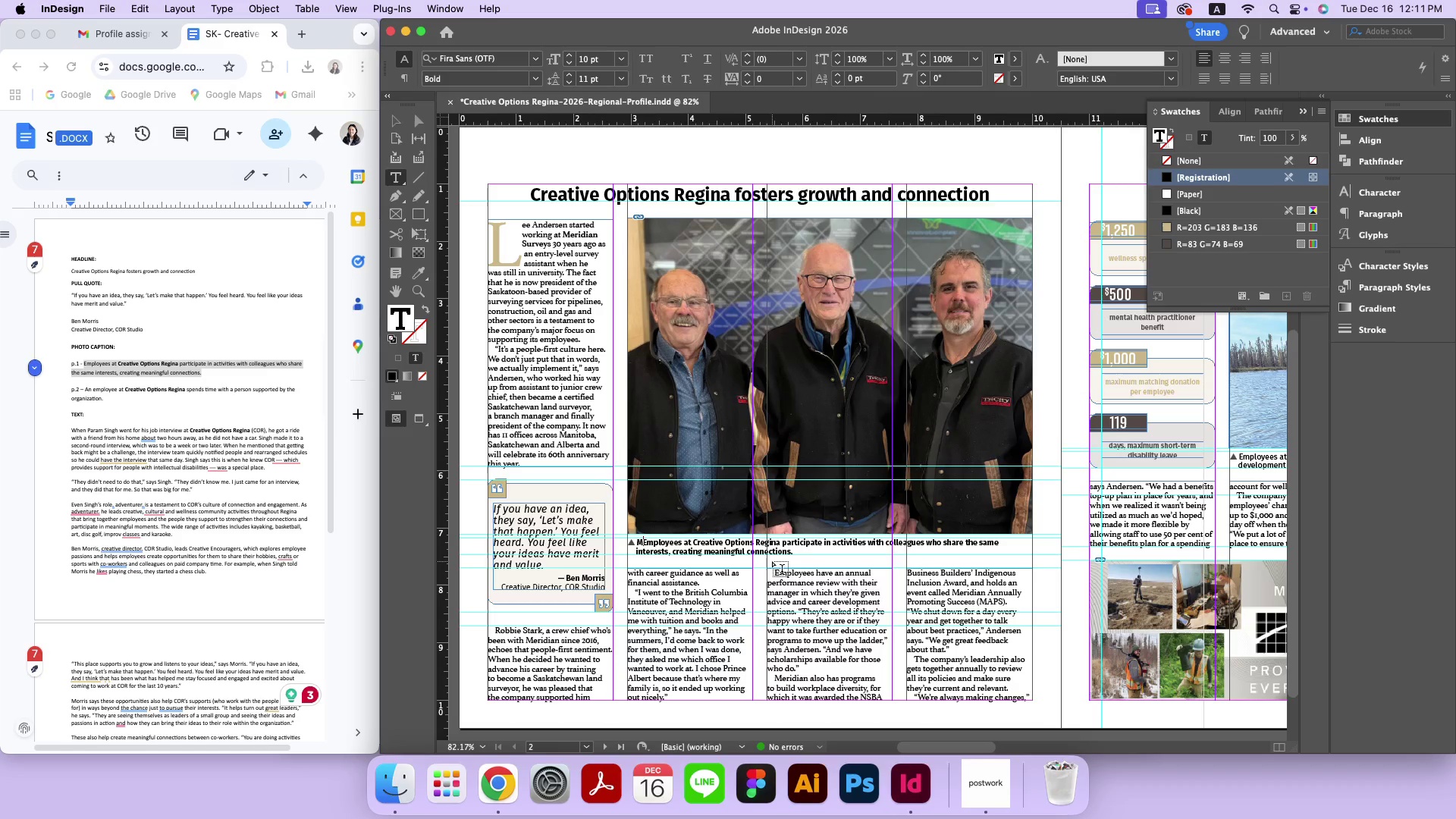 
key(Backspace)
 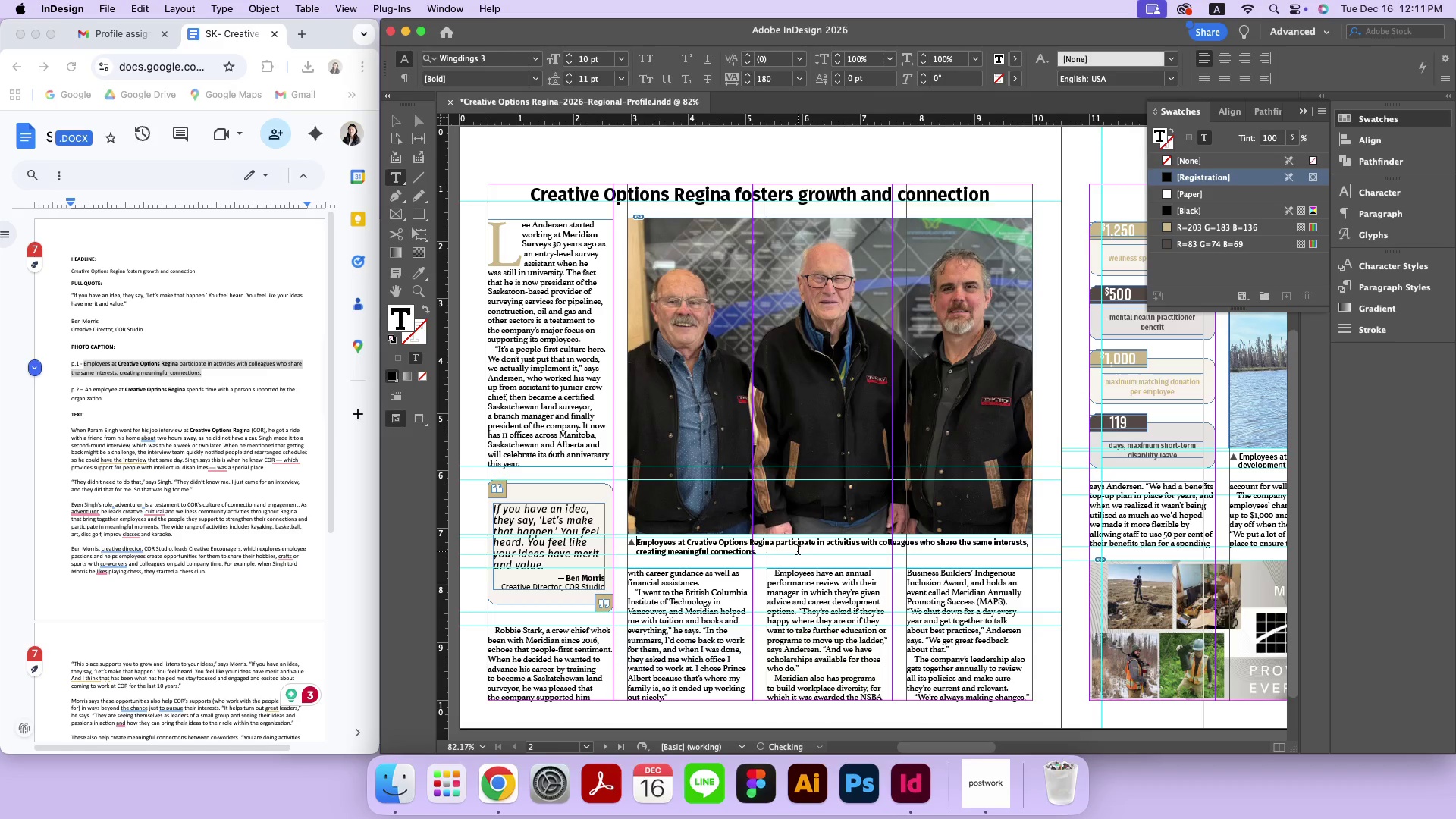 
left_click_drag(start_coordinate=[791, 551], to_coordinate=[635, 542])
 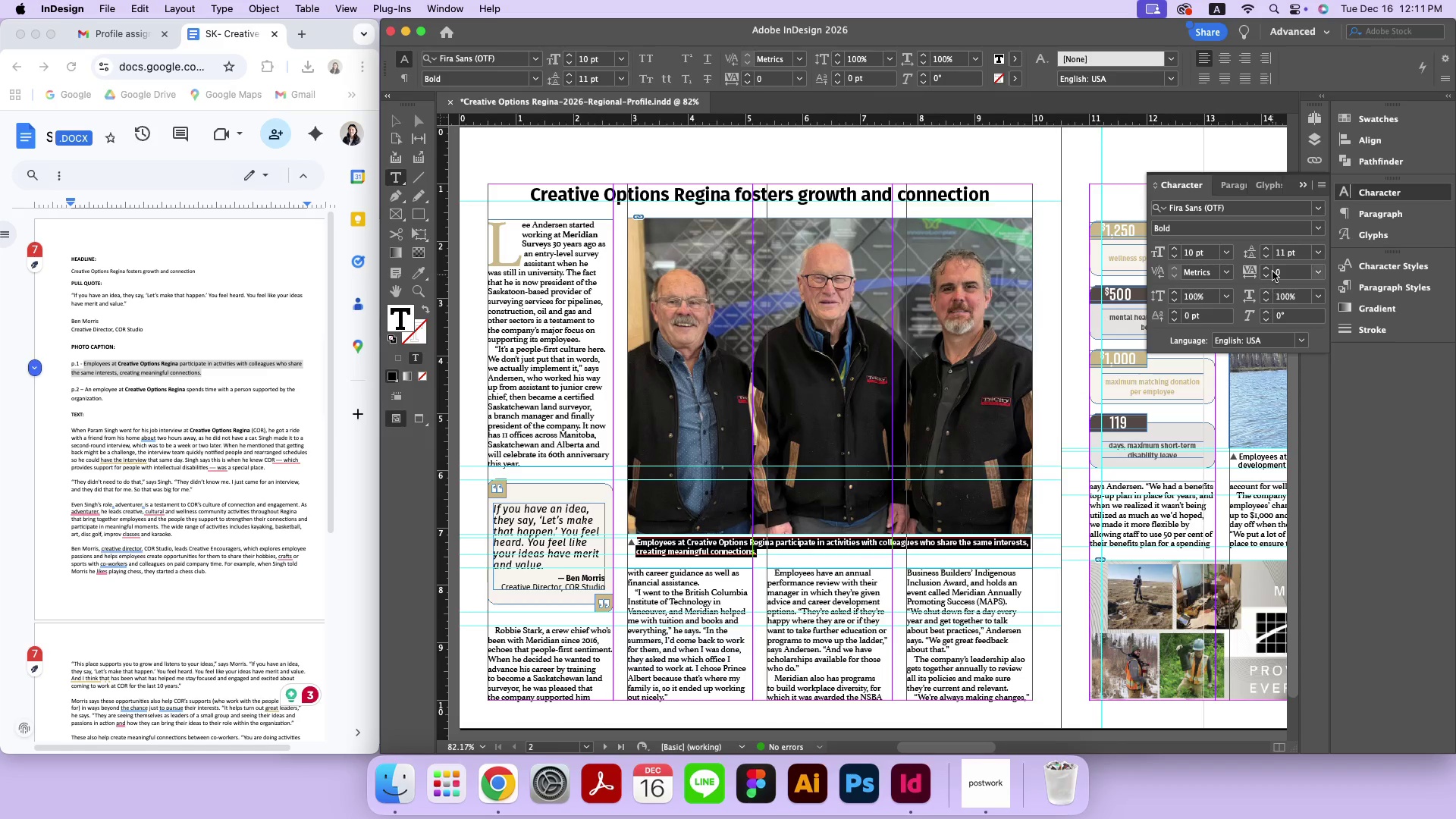 
wait(5.34)
 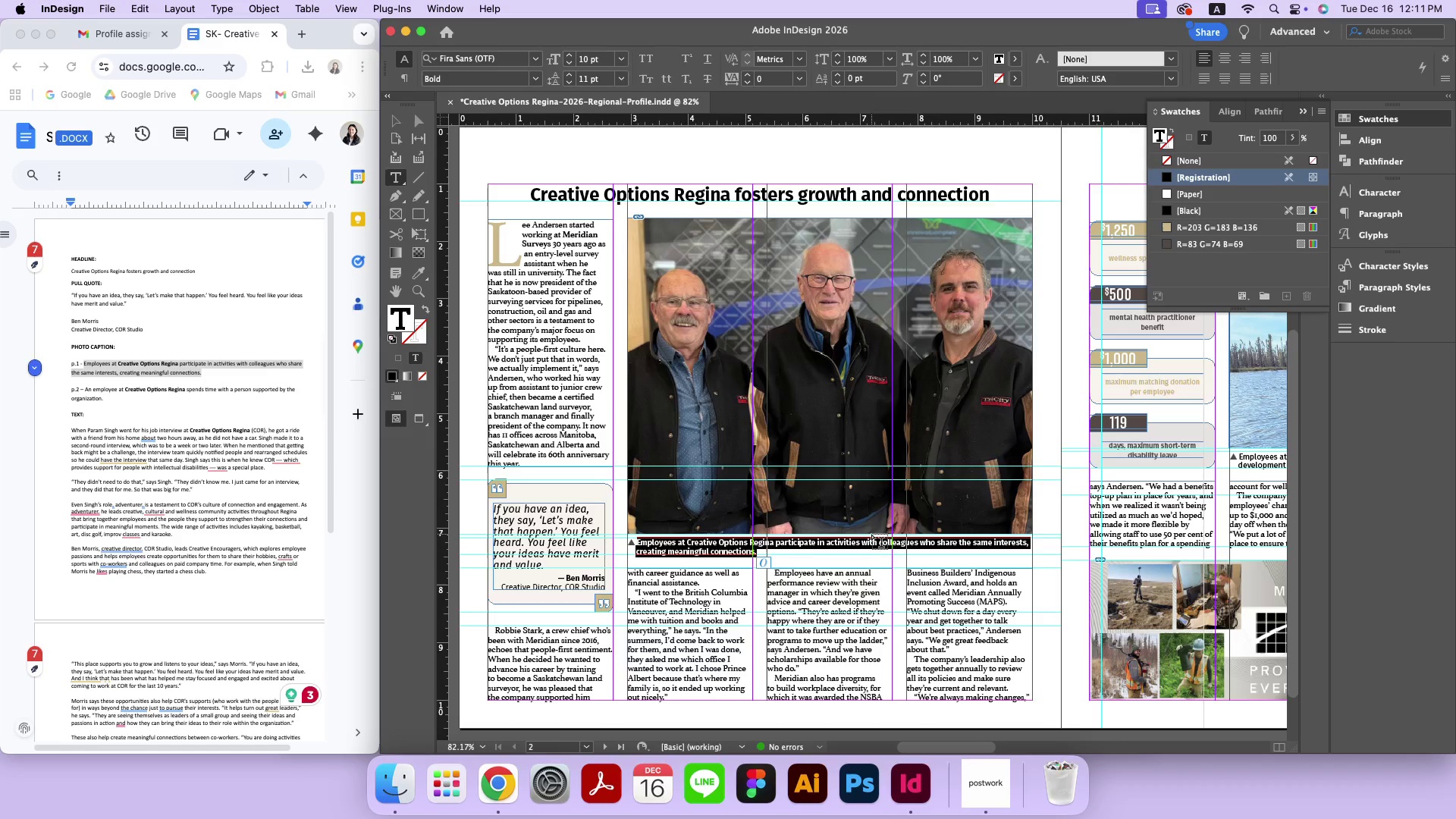 
double_click([1324, 226])
 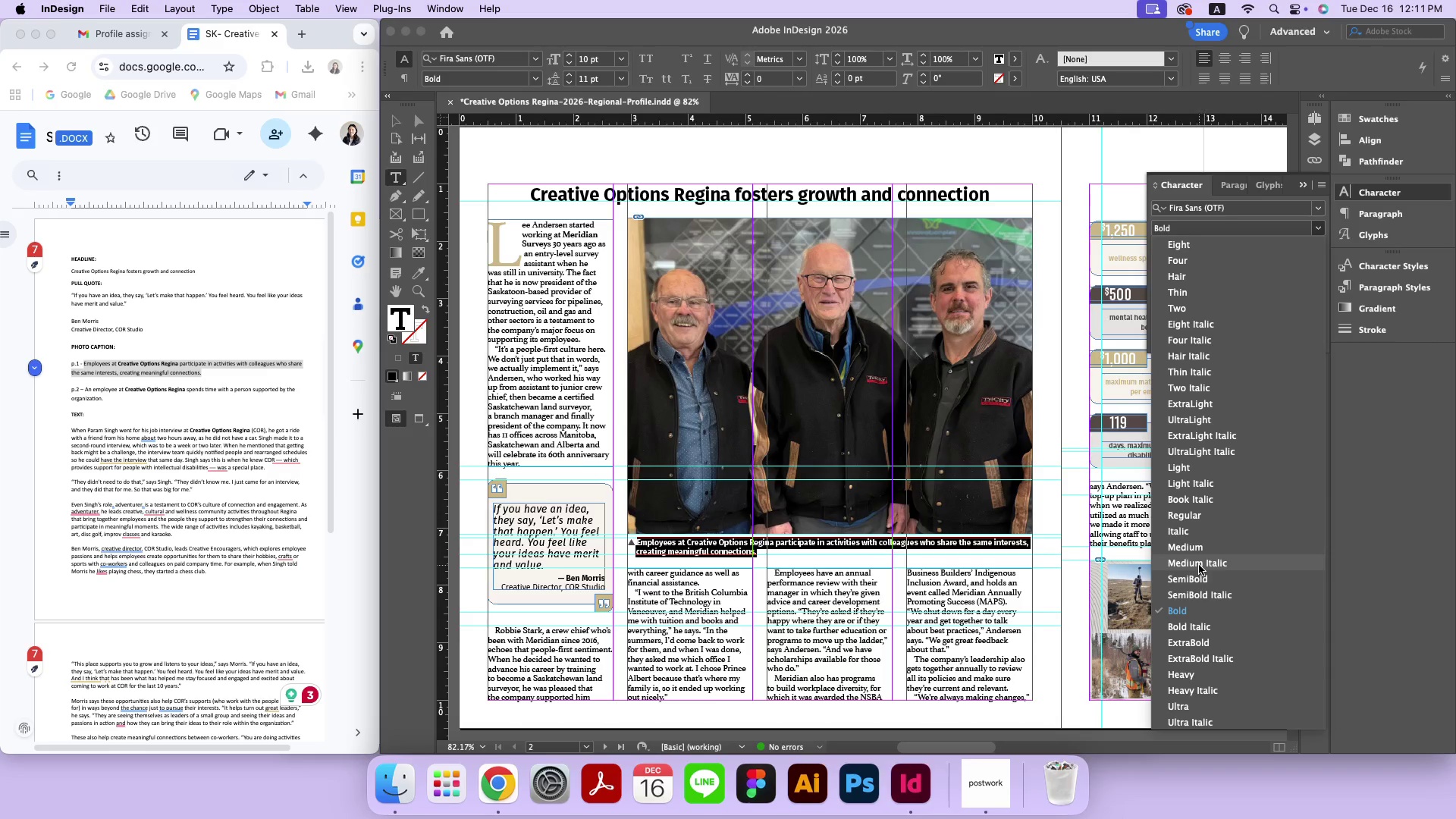 
left_click([1205, 510])
 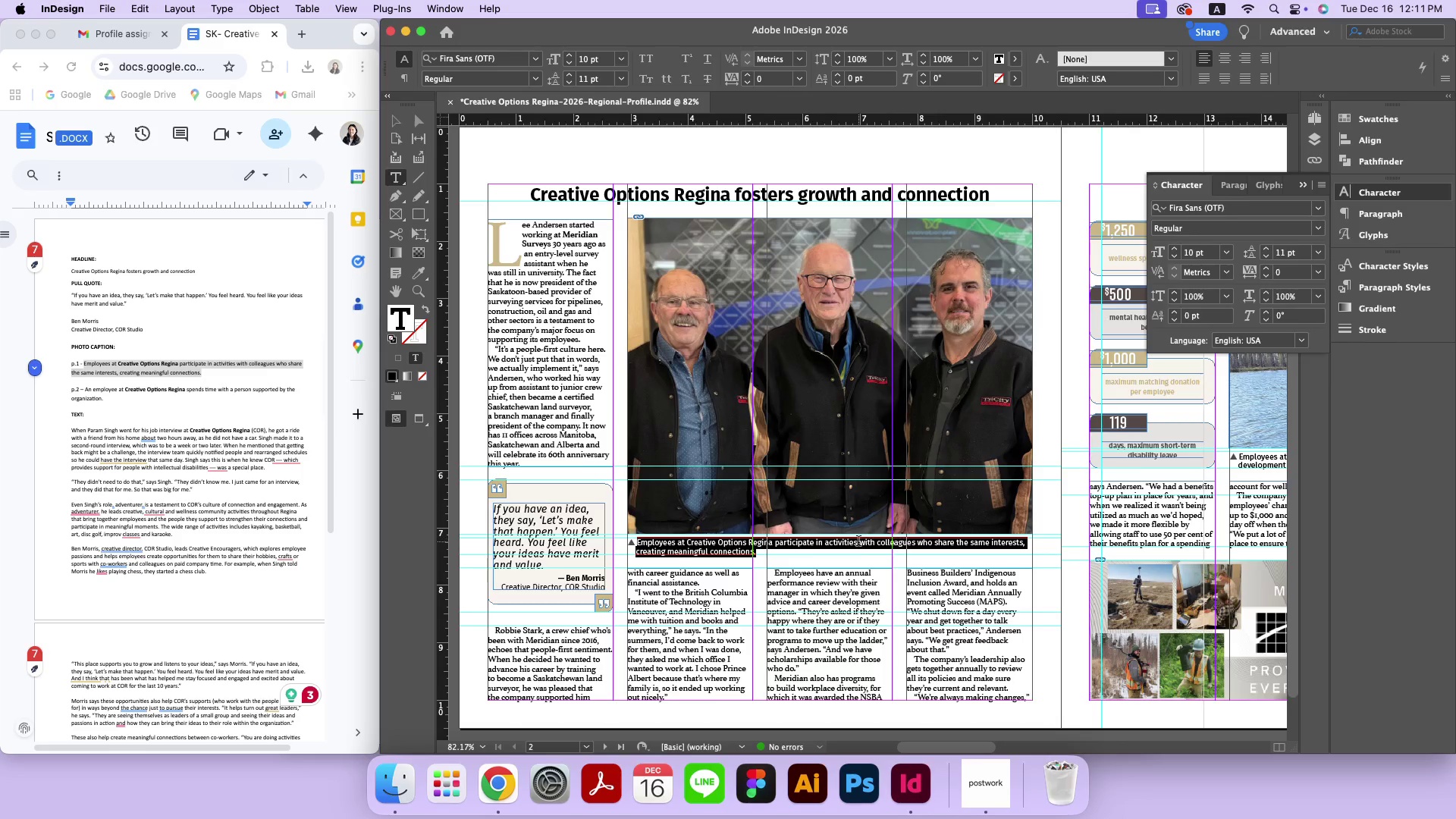 
left_click([858, 539])
 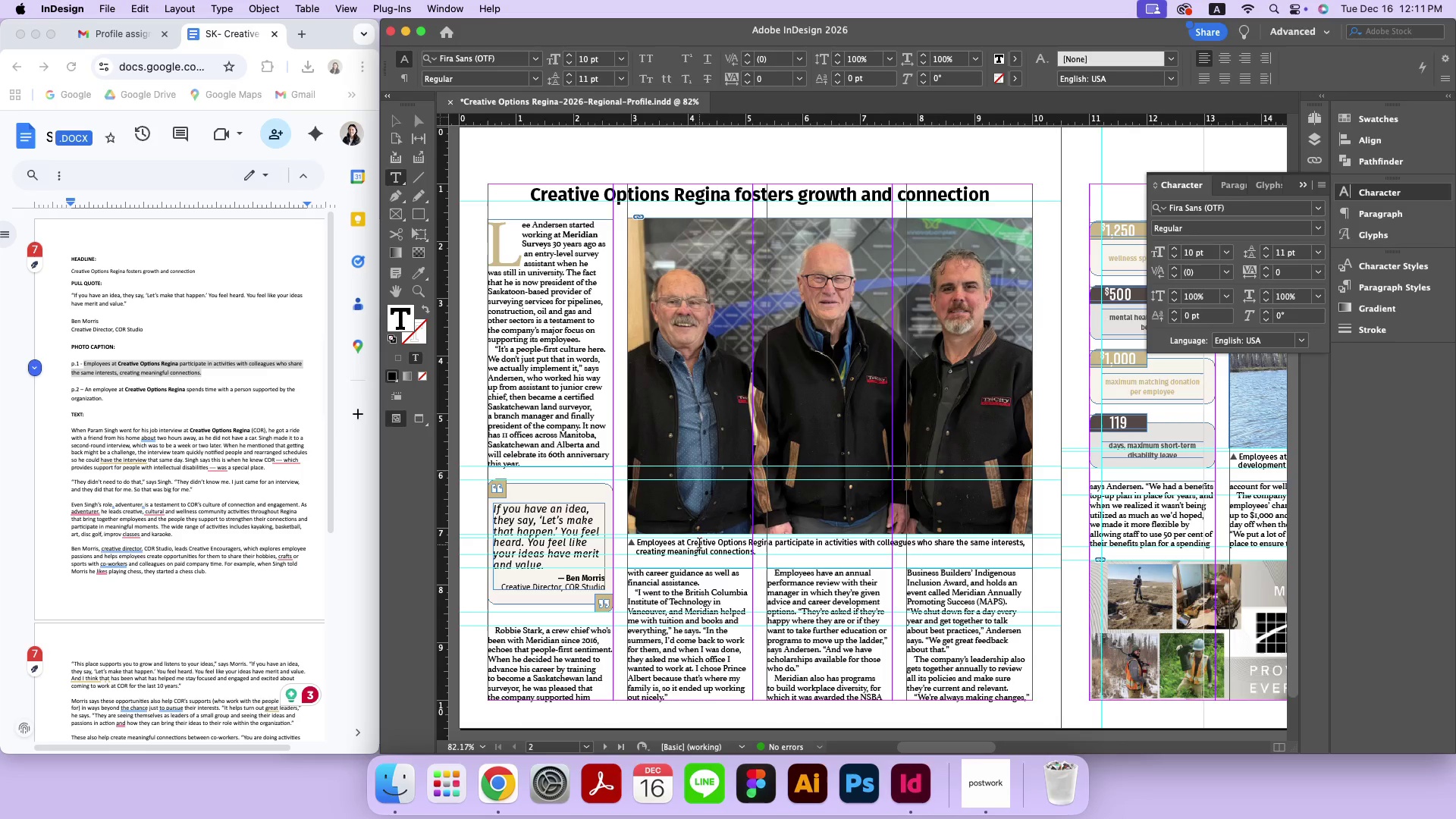 
left_click_drag(start_coordinate=[688, 544], to_coordinate=[771, 544])
 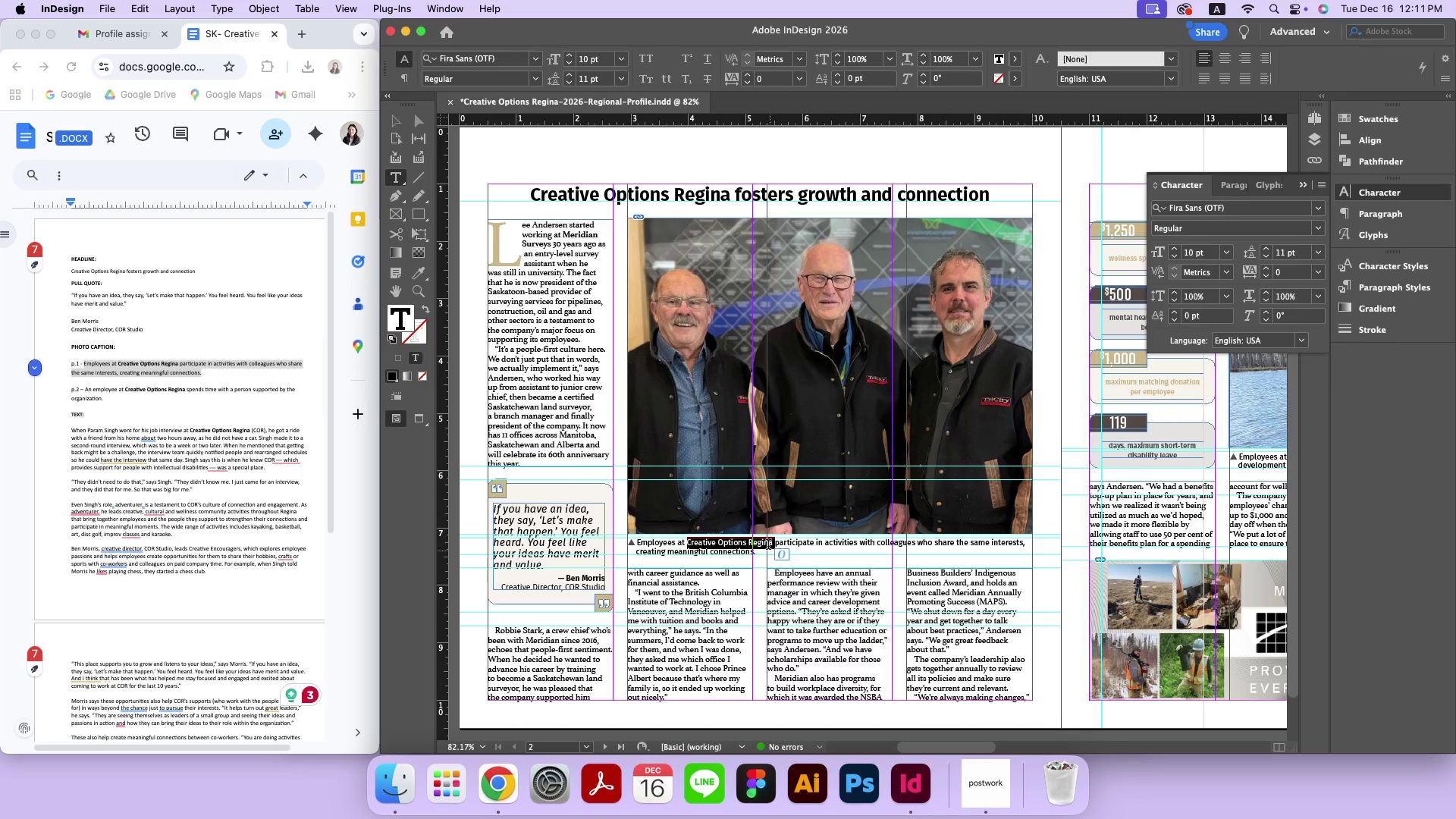 
left_click([773, 543])
 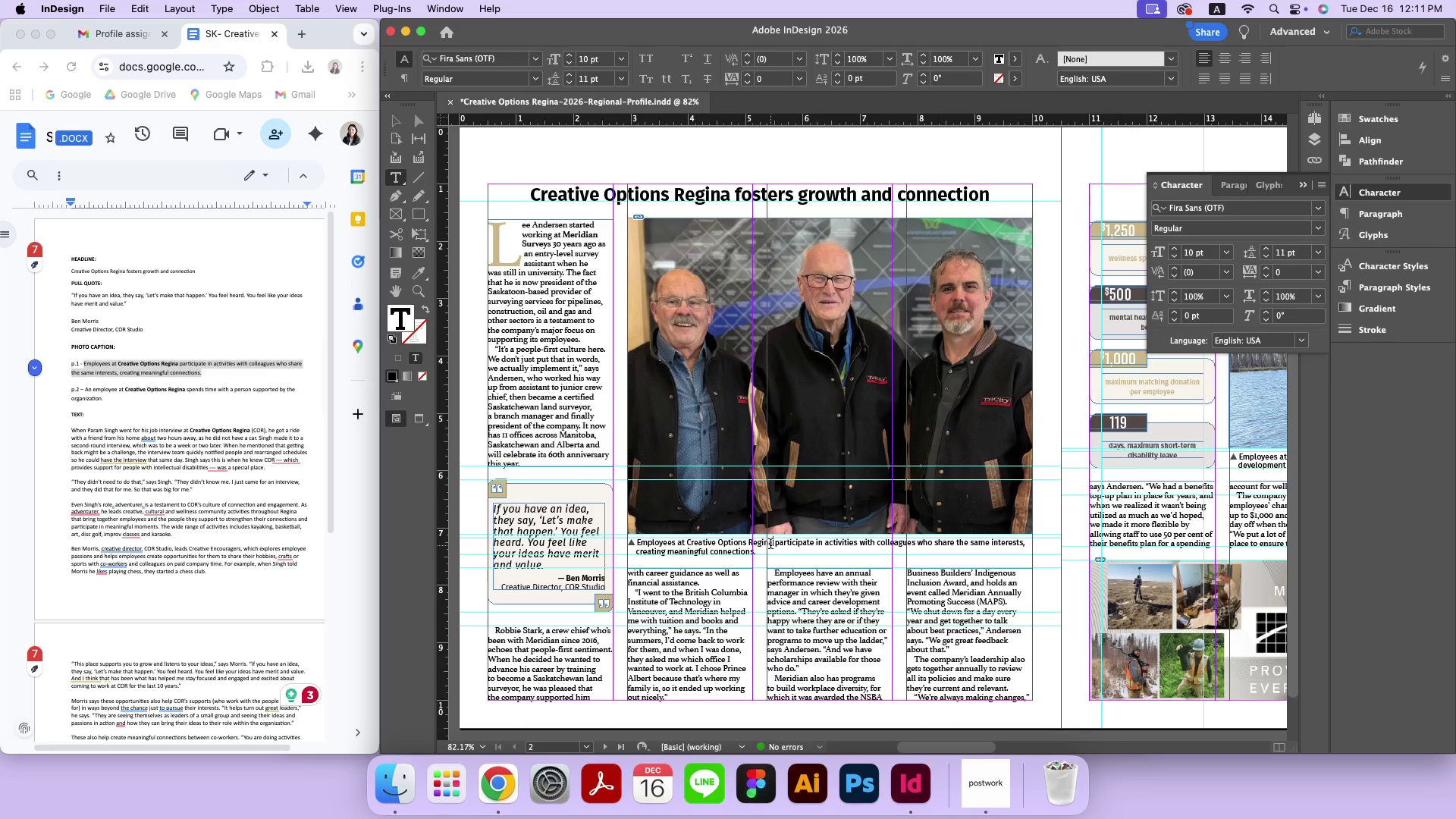 
left_click_drag(start_coordinate=[770, 544], to_coordinate=[689, 544])
 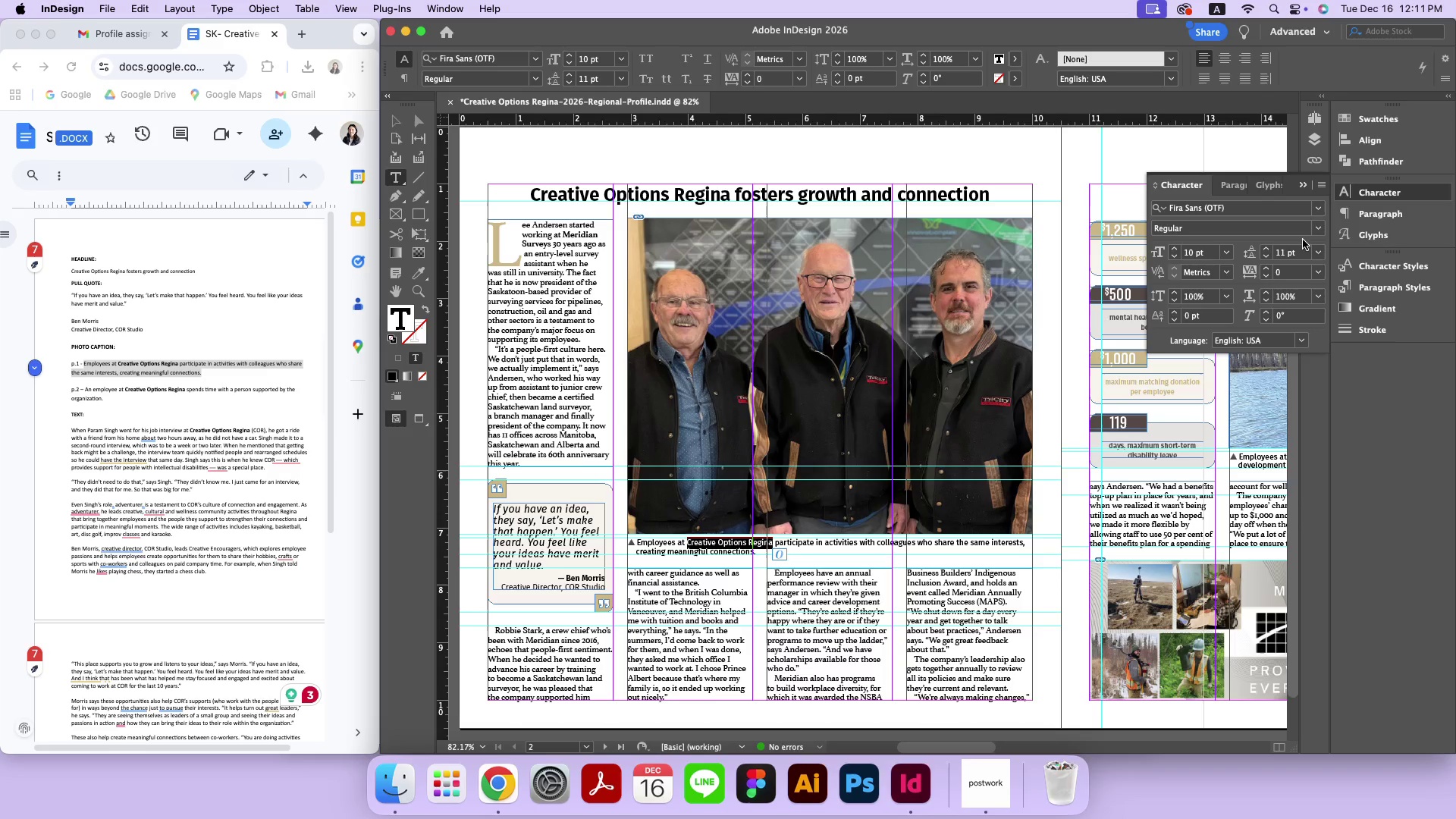 
left_click([1318, 230])
 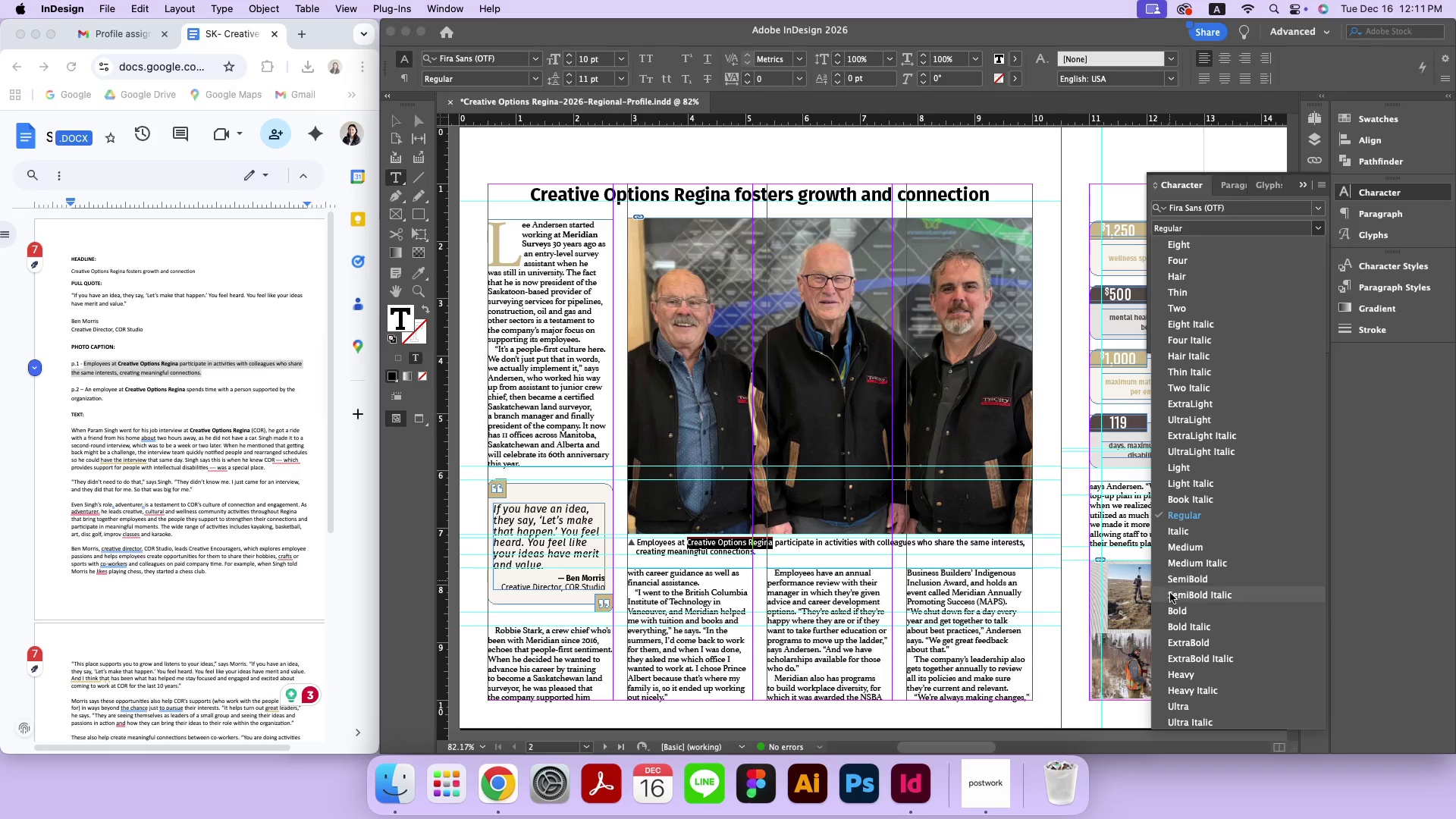 
left_click([1174, 617])
 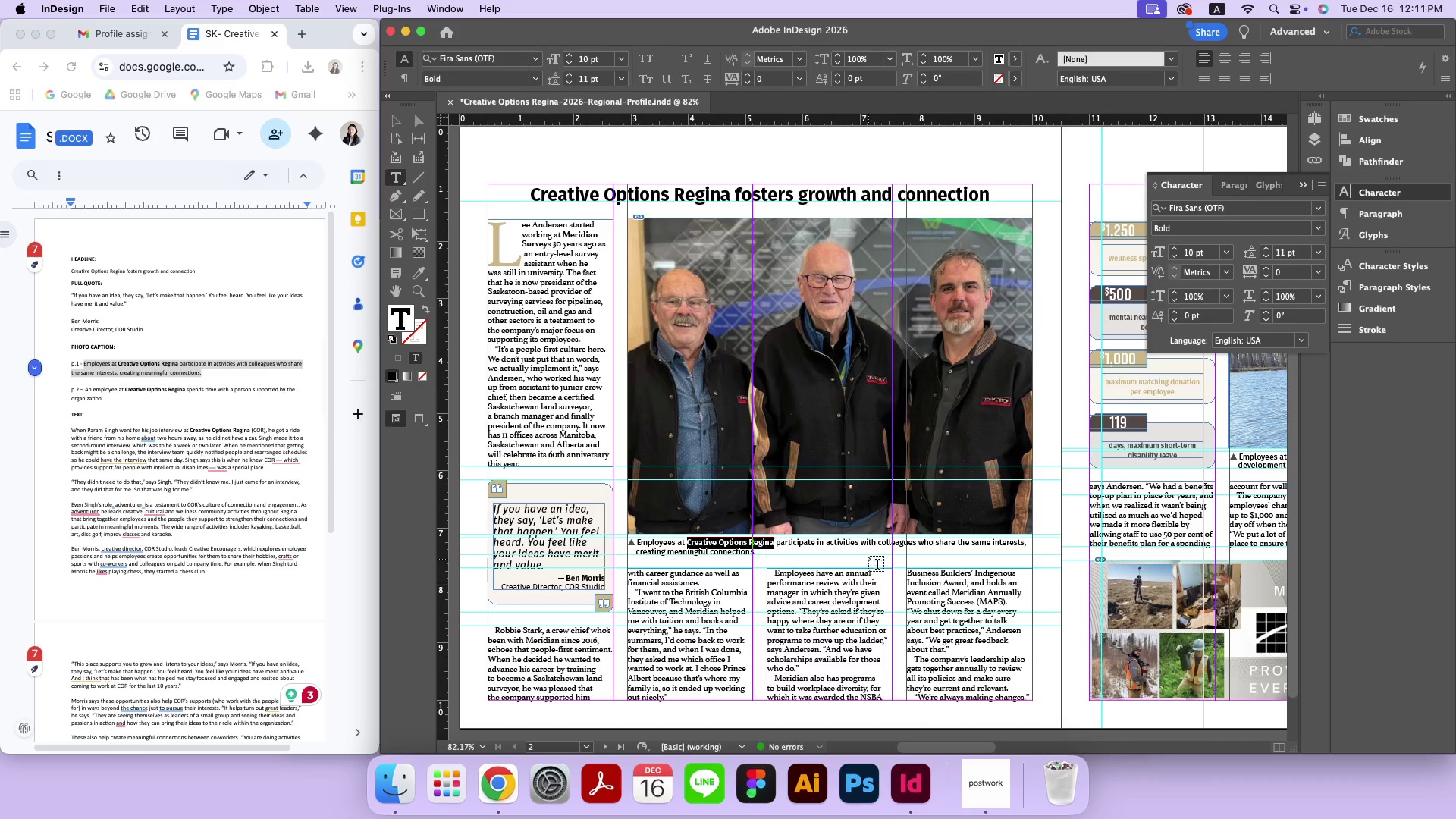 
left_click([868, 546])
 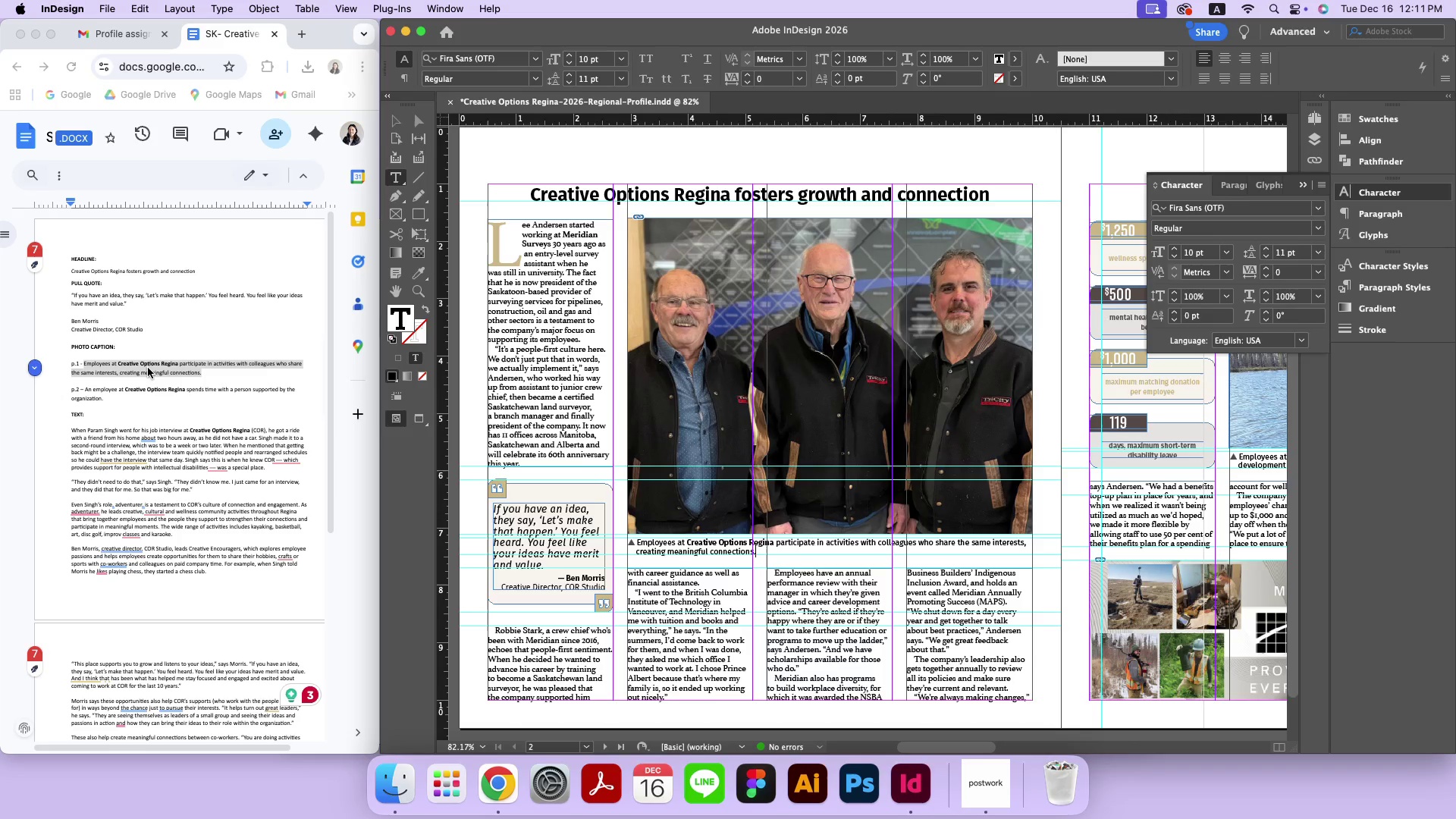 
left_click([111, 396])
 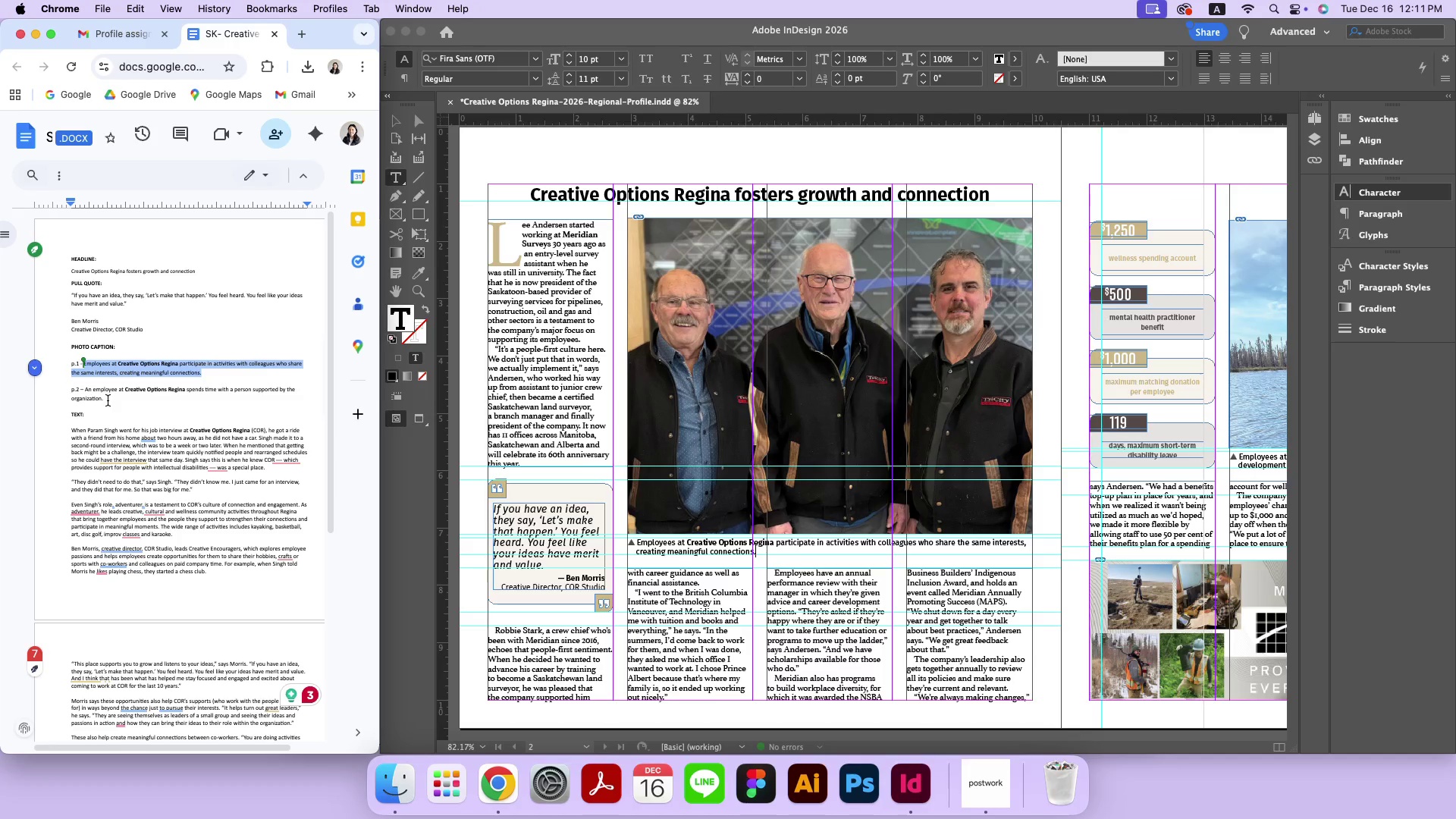 
left_click_drag(start_coordinate=[108, 399], to_coordinate=[86, 390])
 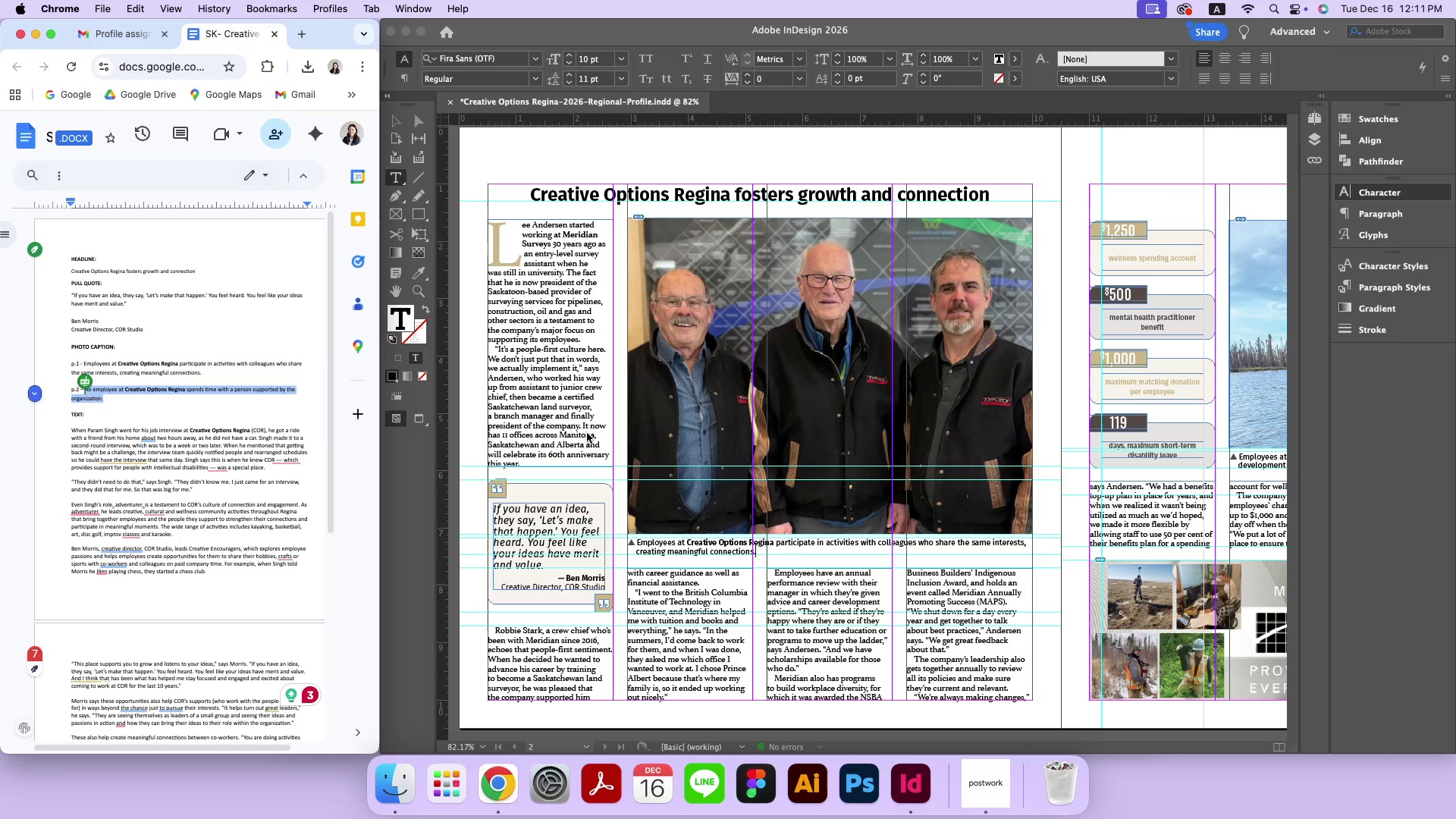 
key(Meta+C)
 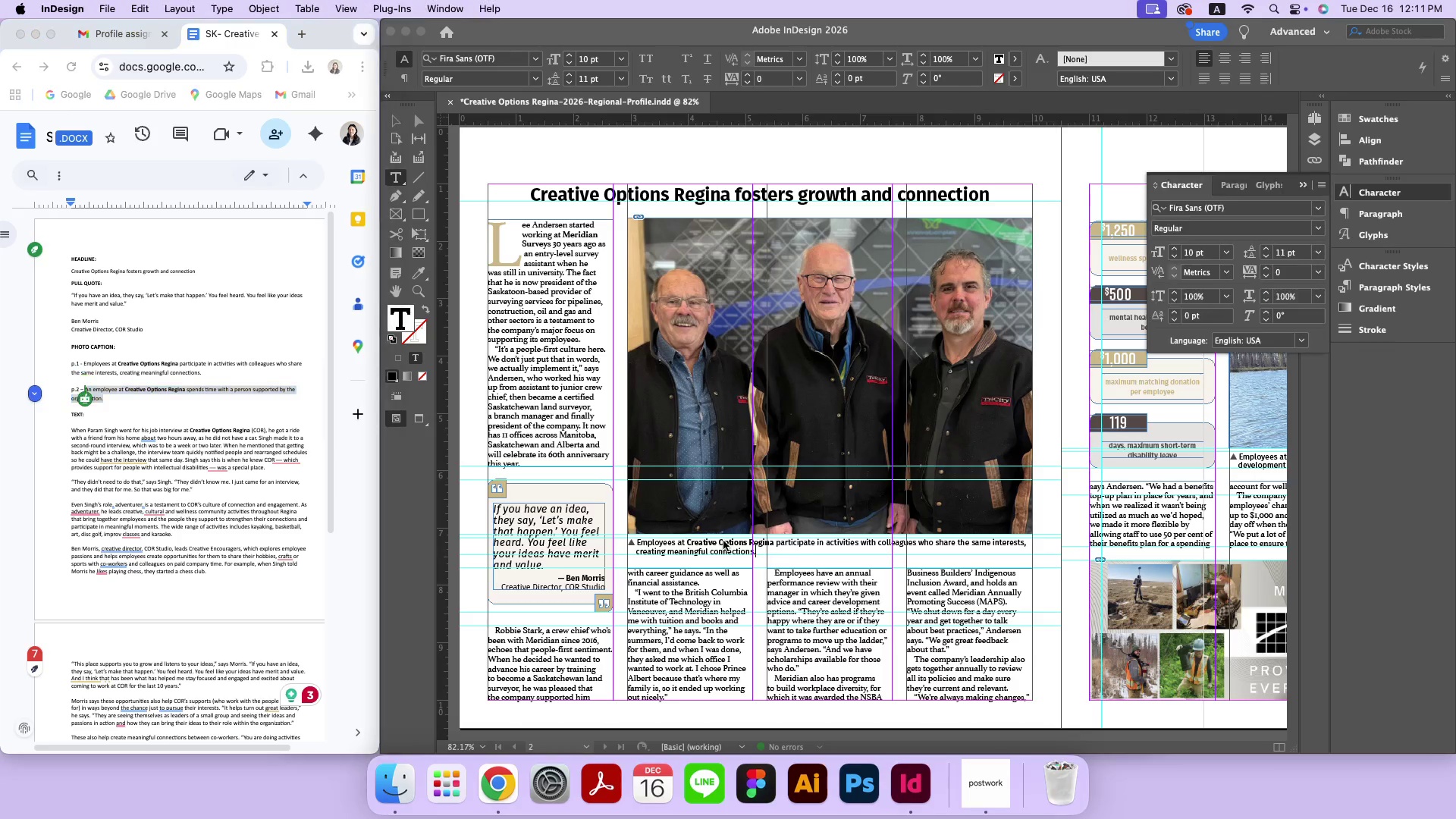 
double_click([723, 551])
 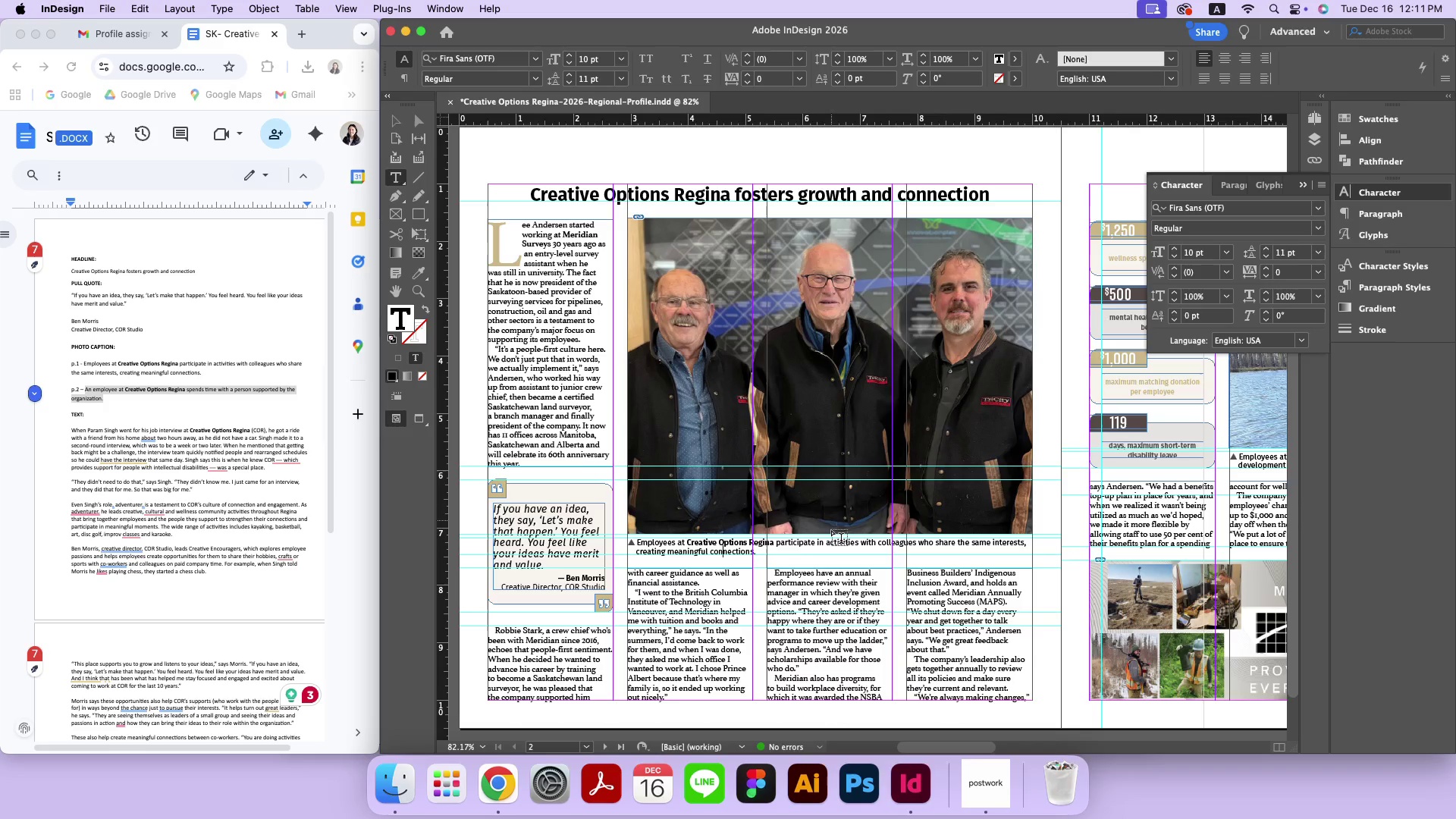 
left_click_drag(start_coordinate=[937, 745], to_coordinate=[990, 736])
 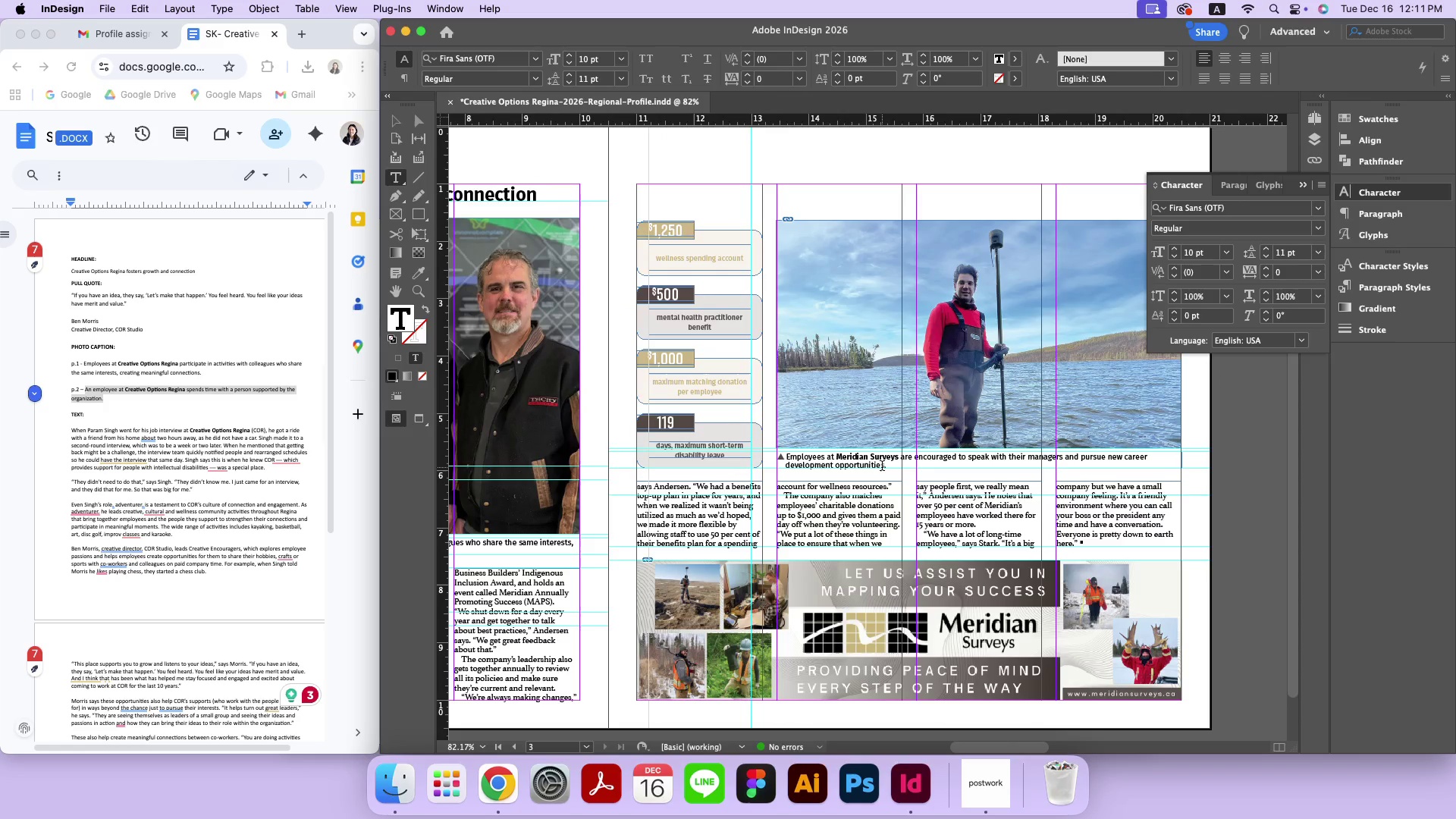 
left_click_drag(start_coordinate=[890, 466], to_coordinate=[790, 454])
 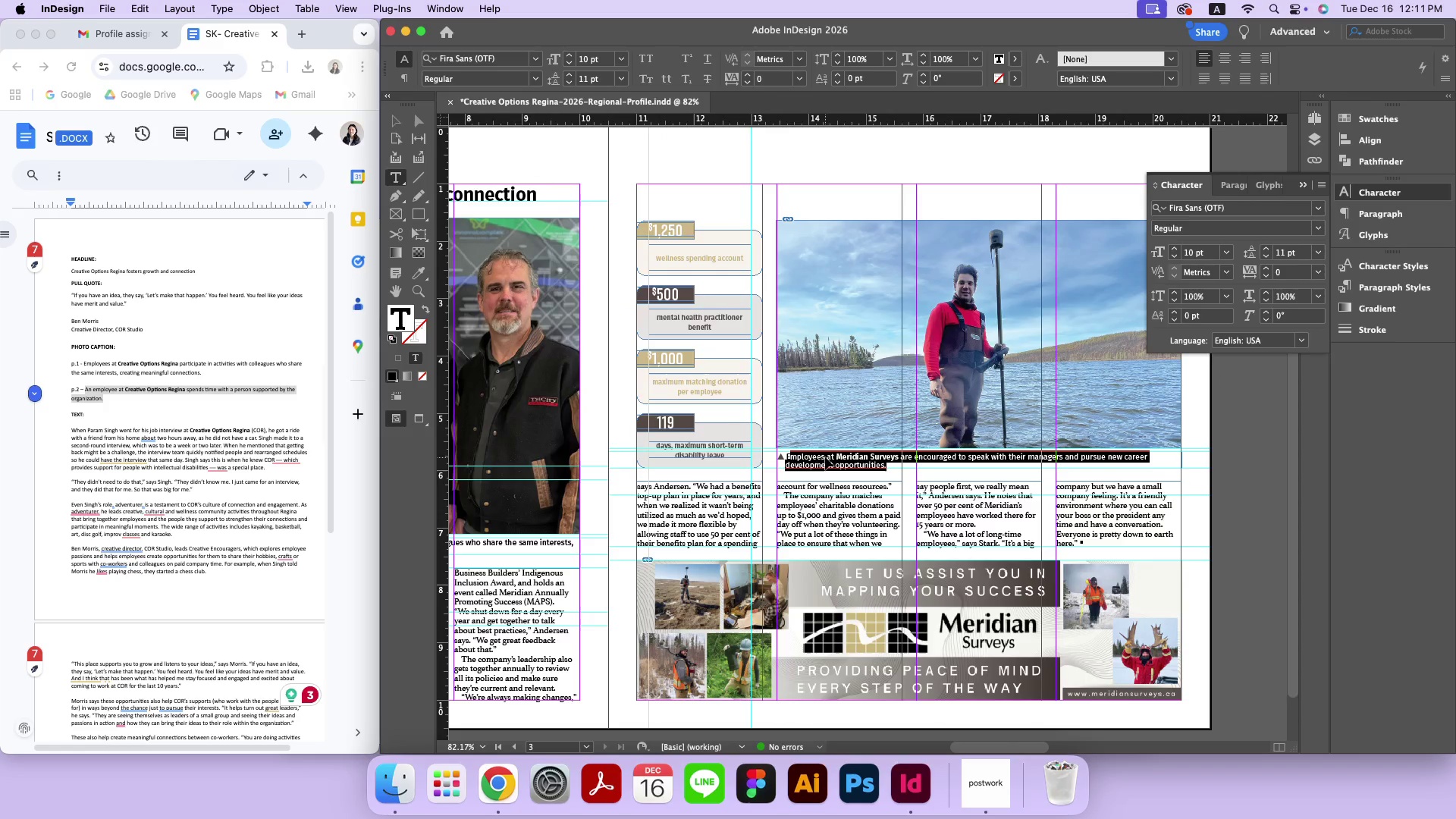 
key(Meta+CommandLeft)
 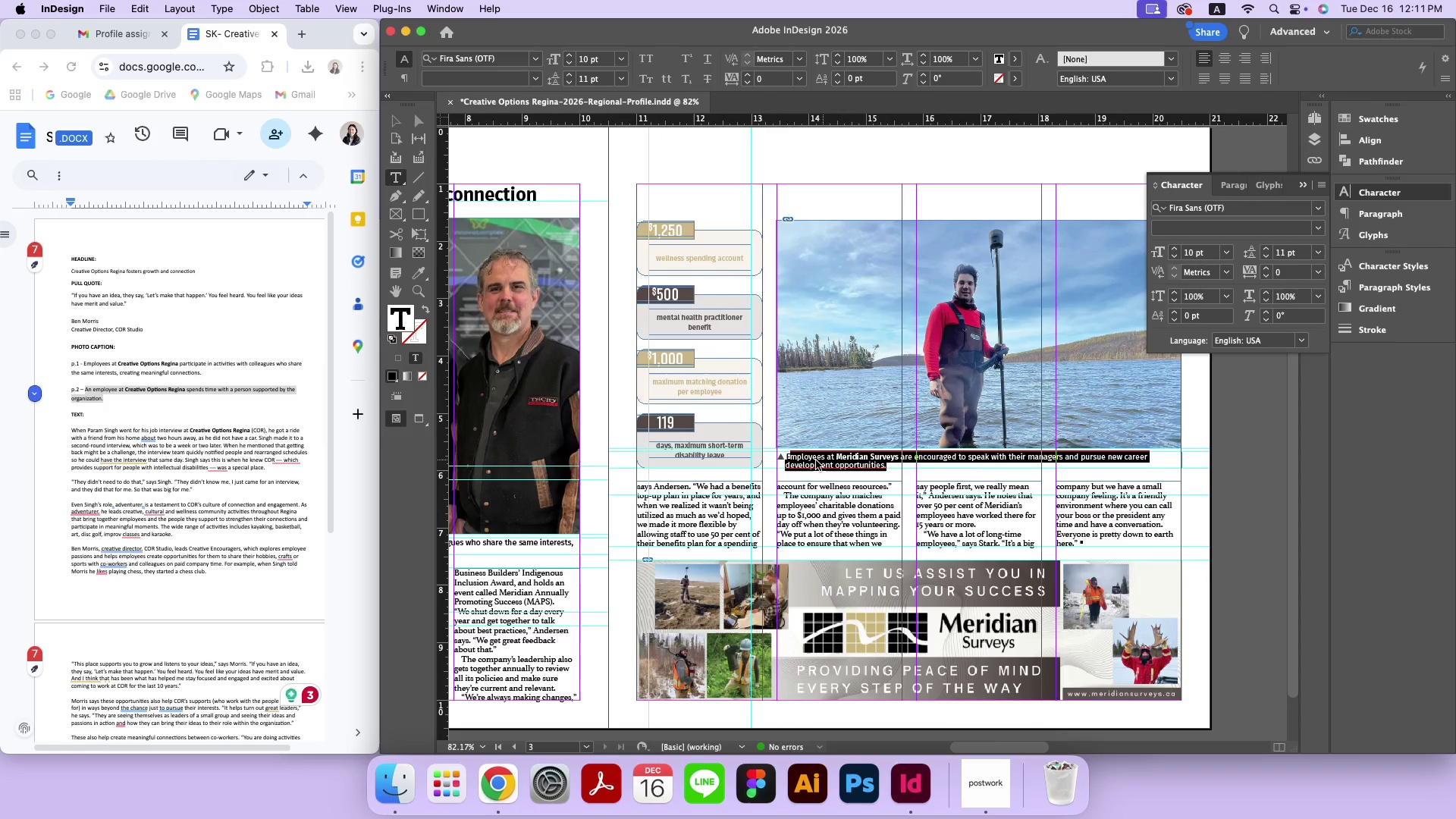 
key(Meta+V)
 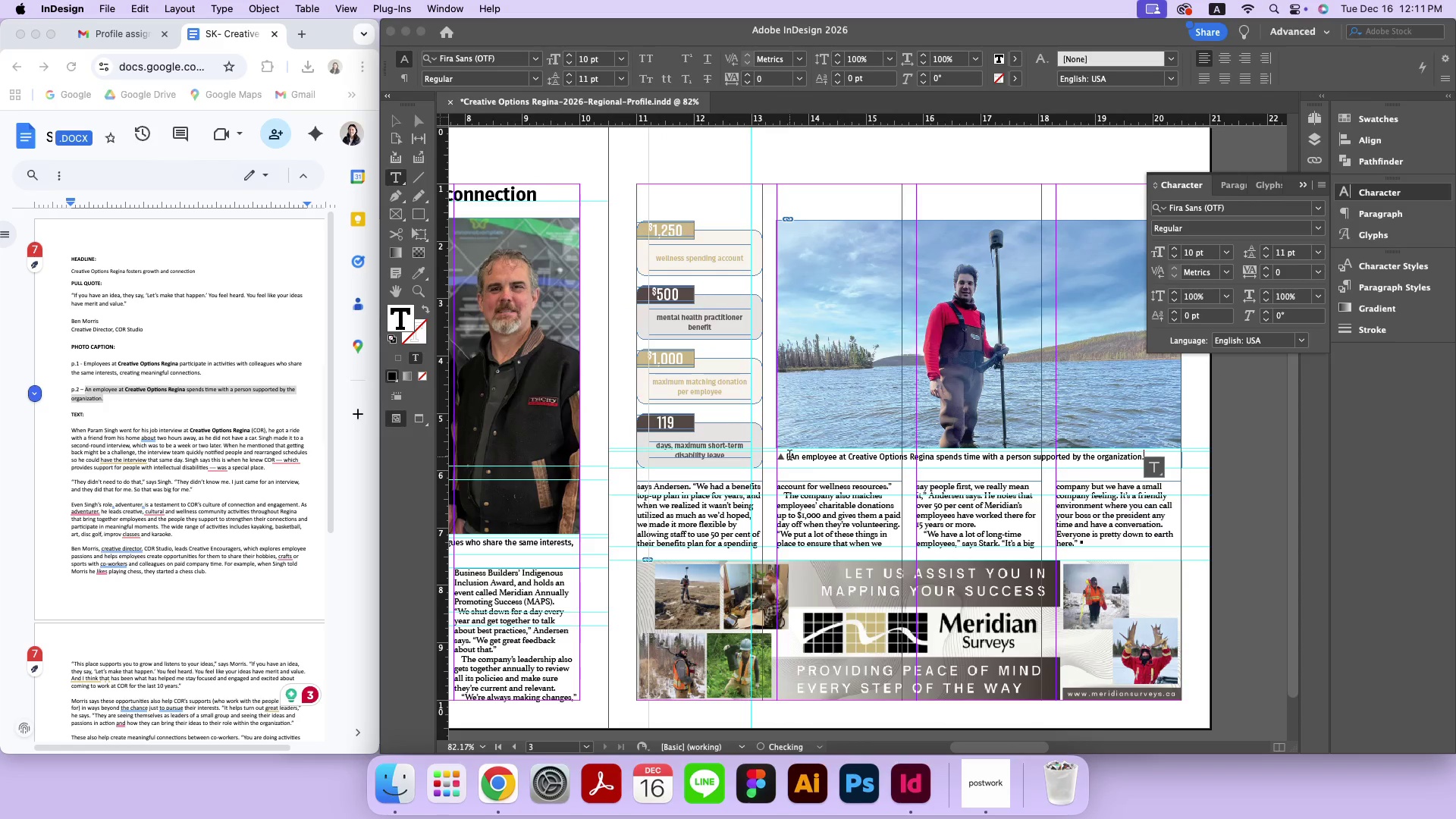 
left_click([790, 457])
 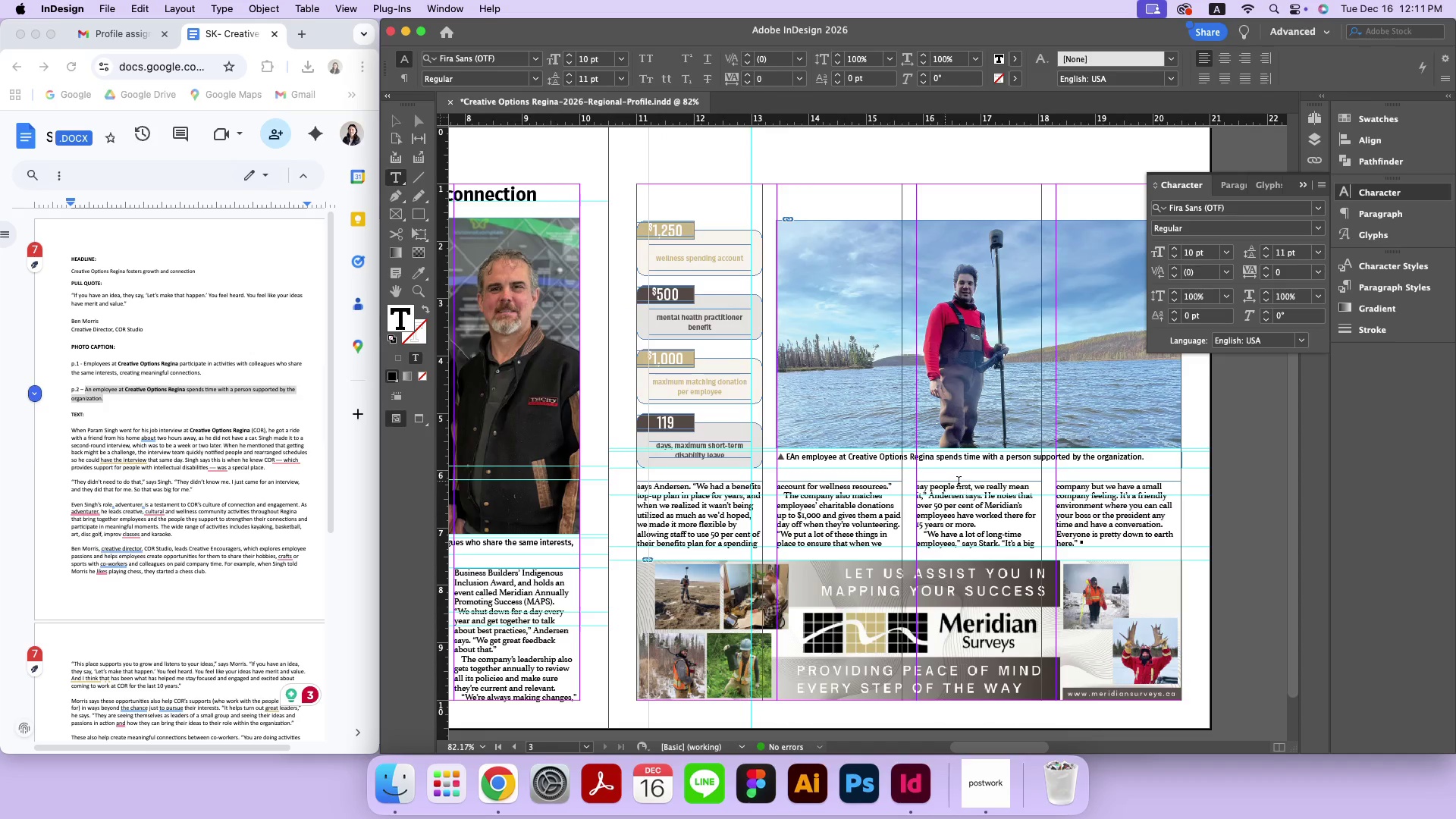 
key(Backspace)
 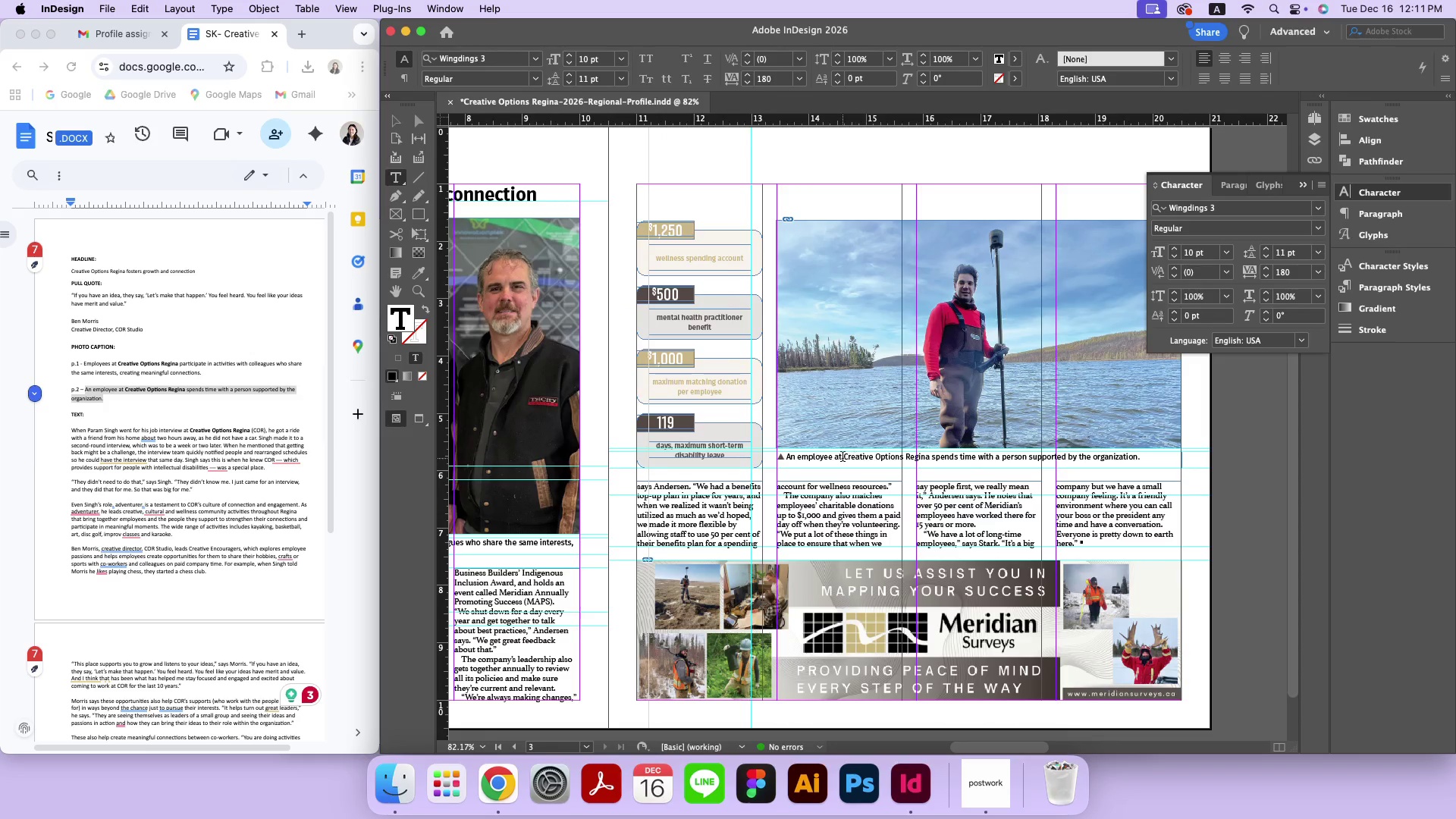 
left_click_drag(start_coordinate=[844, 457], to_coordinate=[930, 458])
 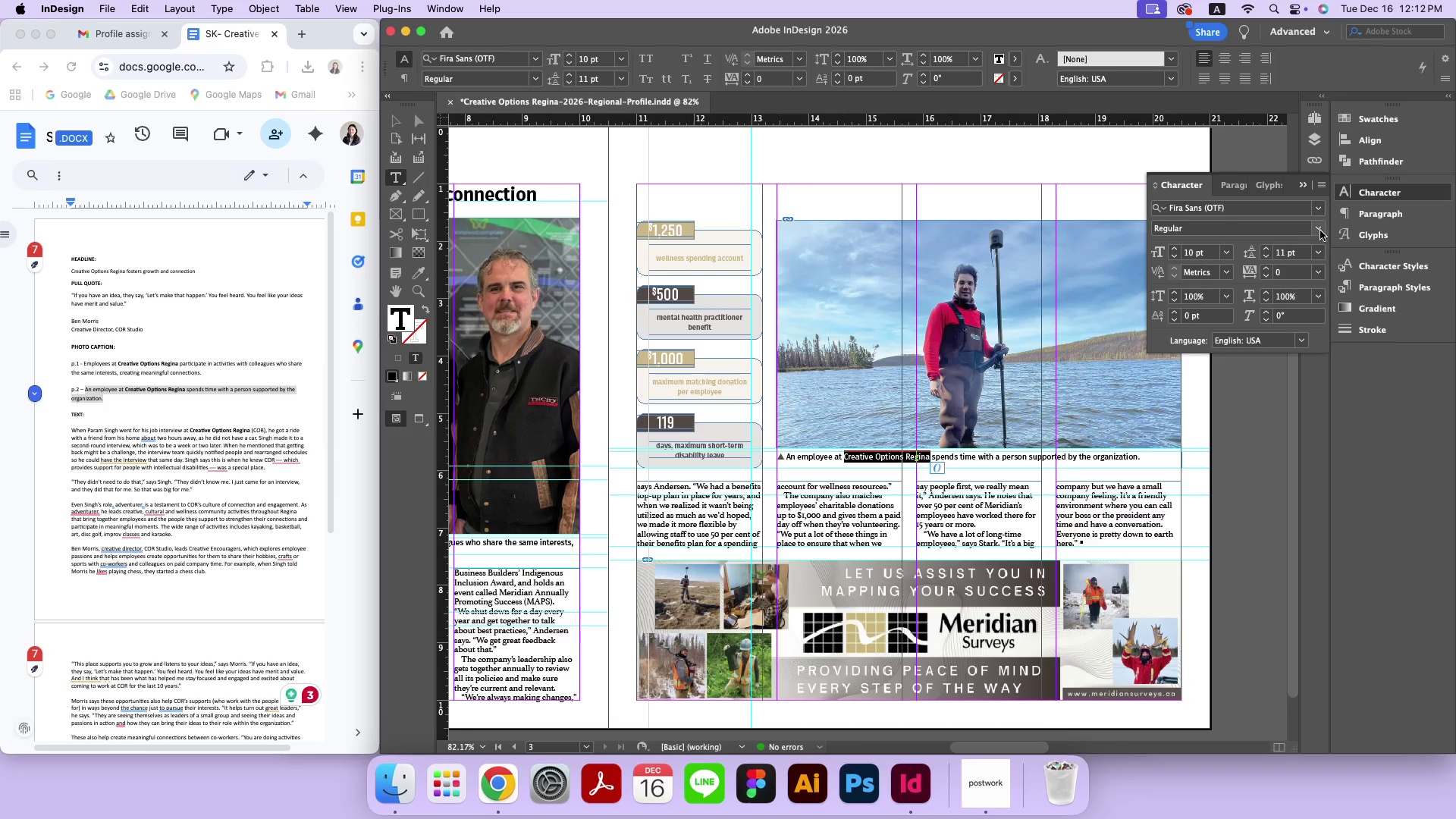 
left_click([1320, 231])
 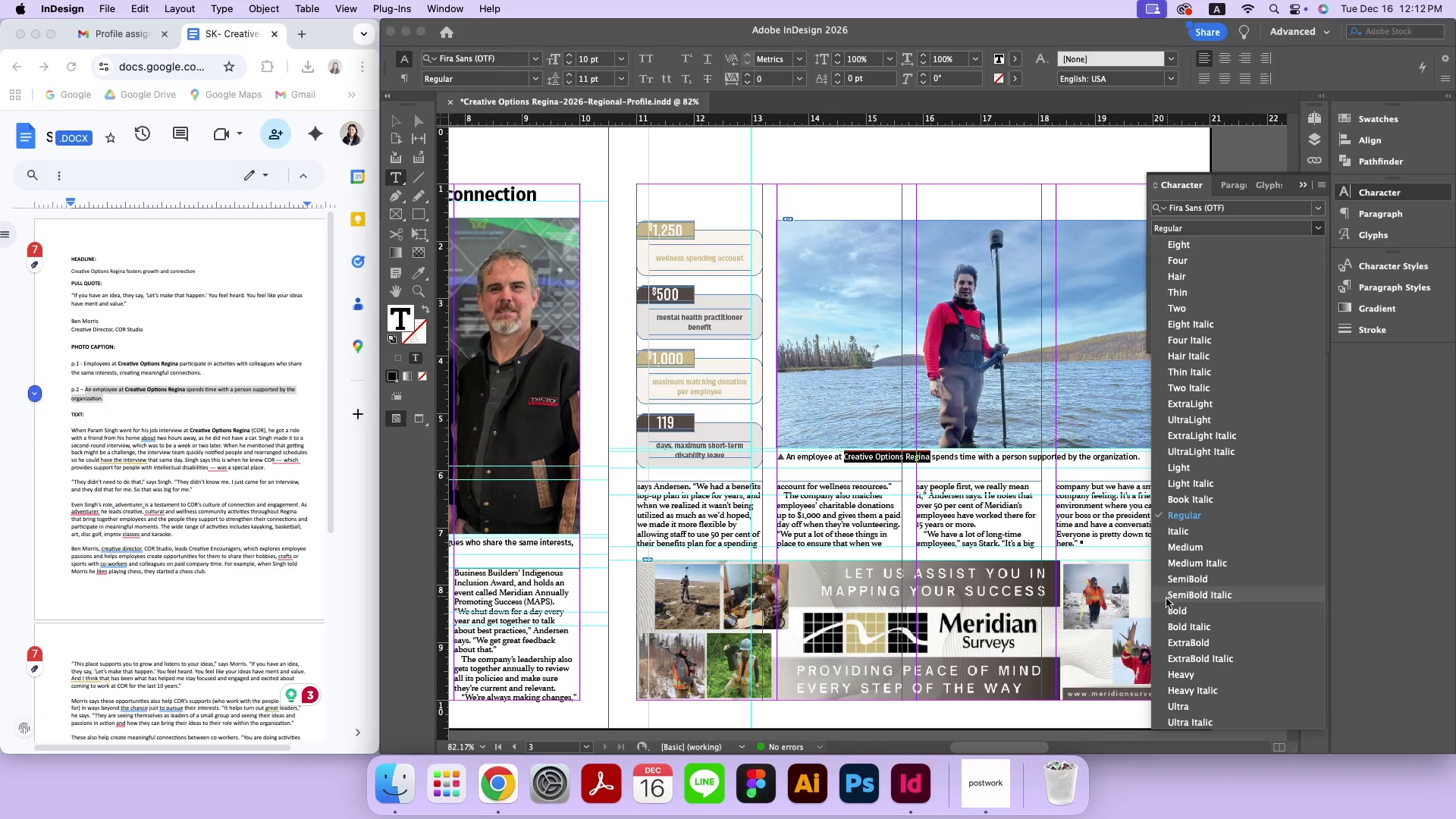 
left_click([1165, 611])
 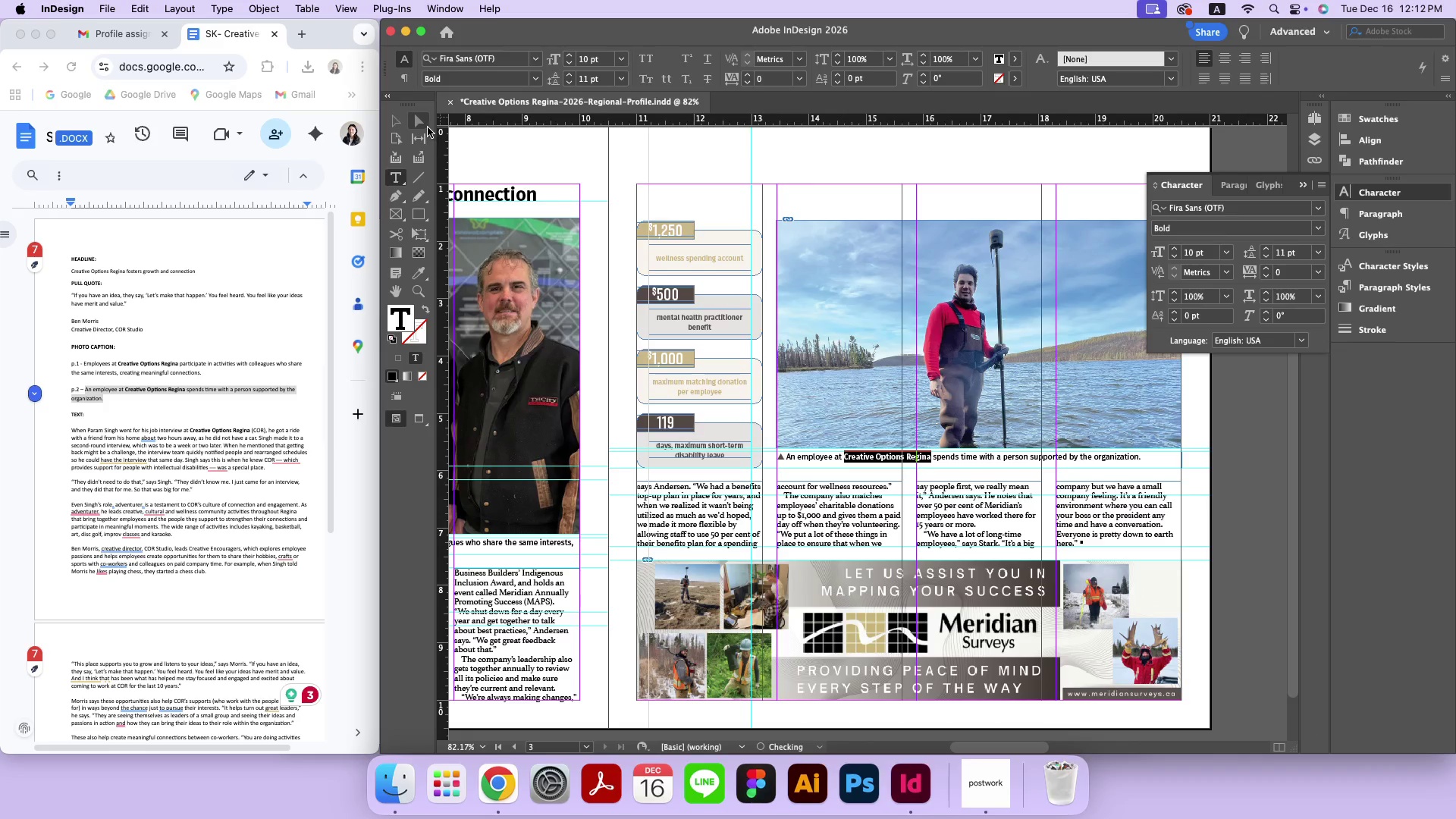 
left_click([397, 121])
 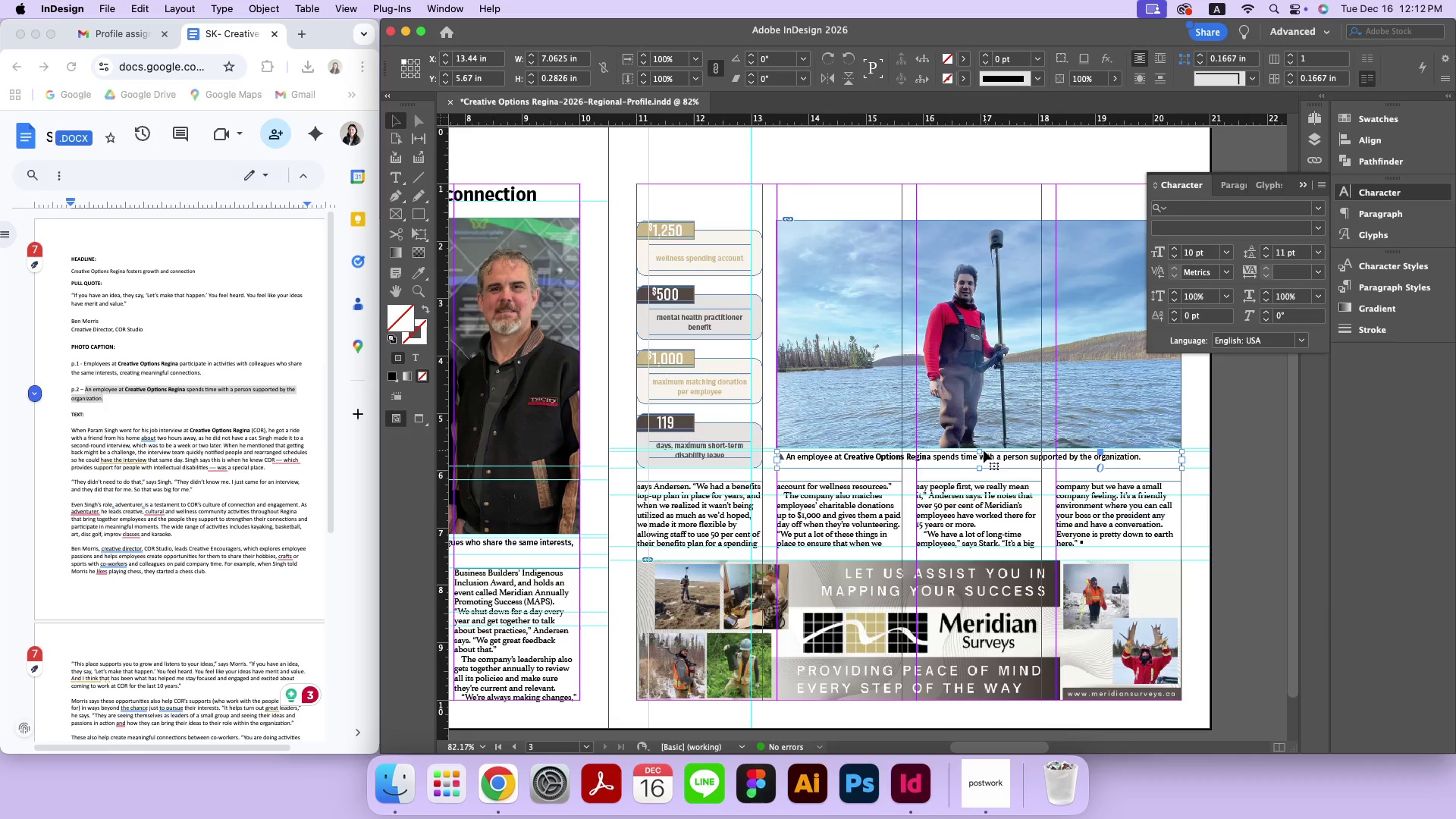 
double_click([981, 450])
 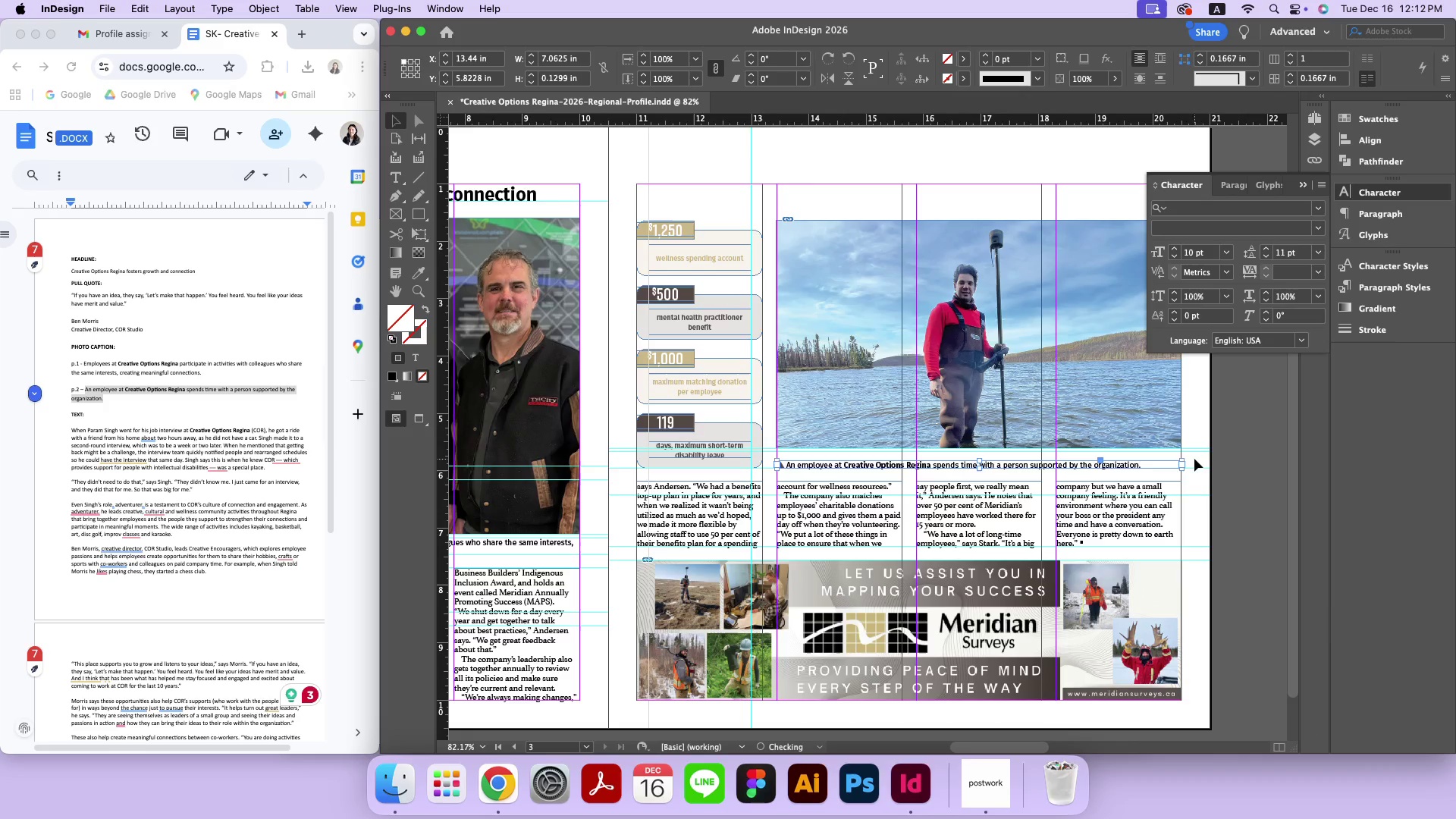 
left_click_drag(start_coordinate=[1200, 460], to_coordinate=[1198, 438])
 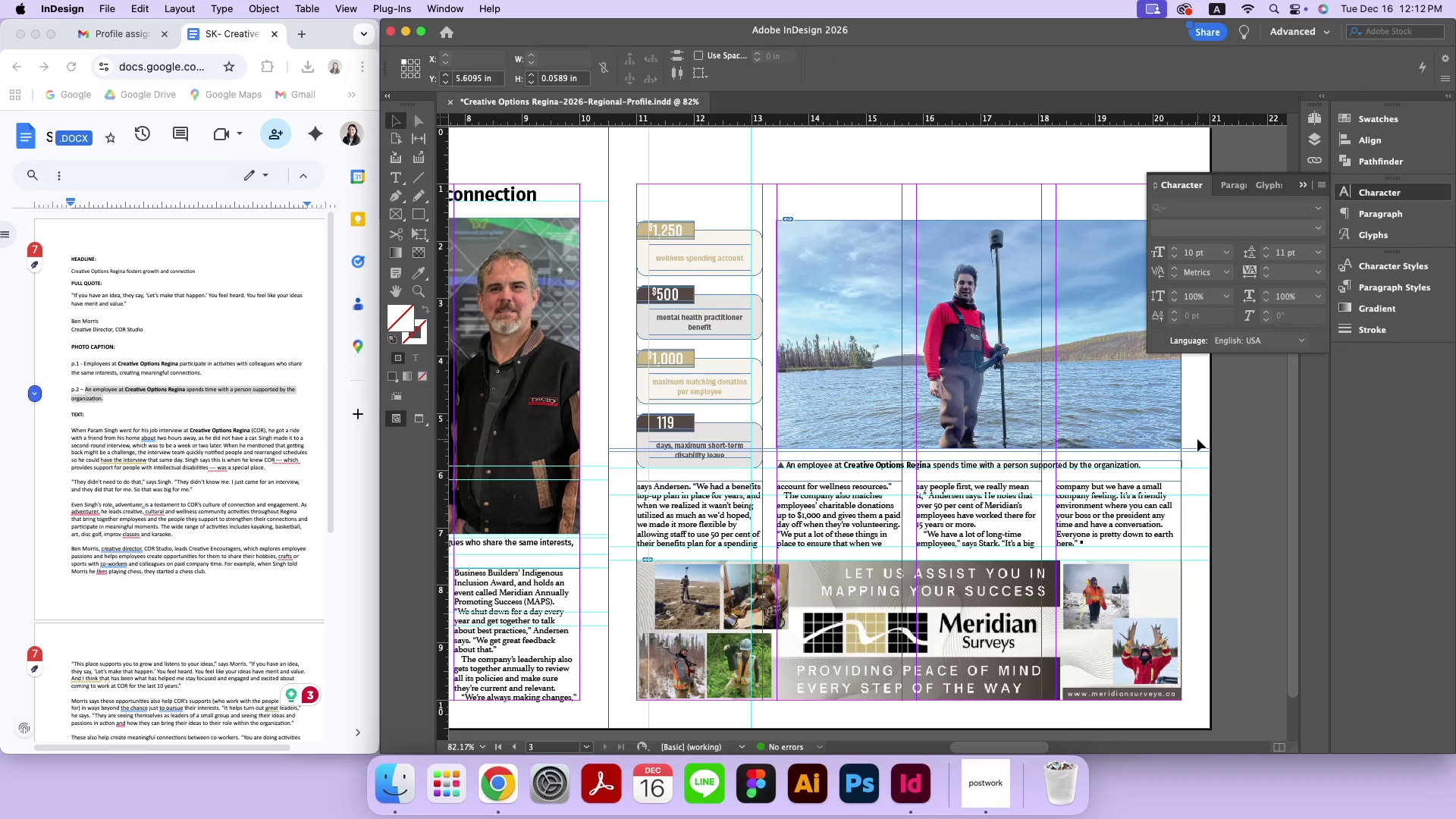 
hold_key(key=ArrowDown, duration=1.01)
 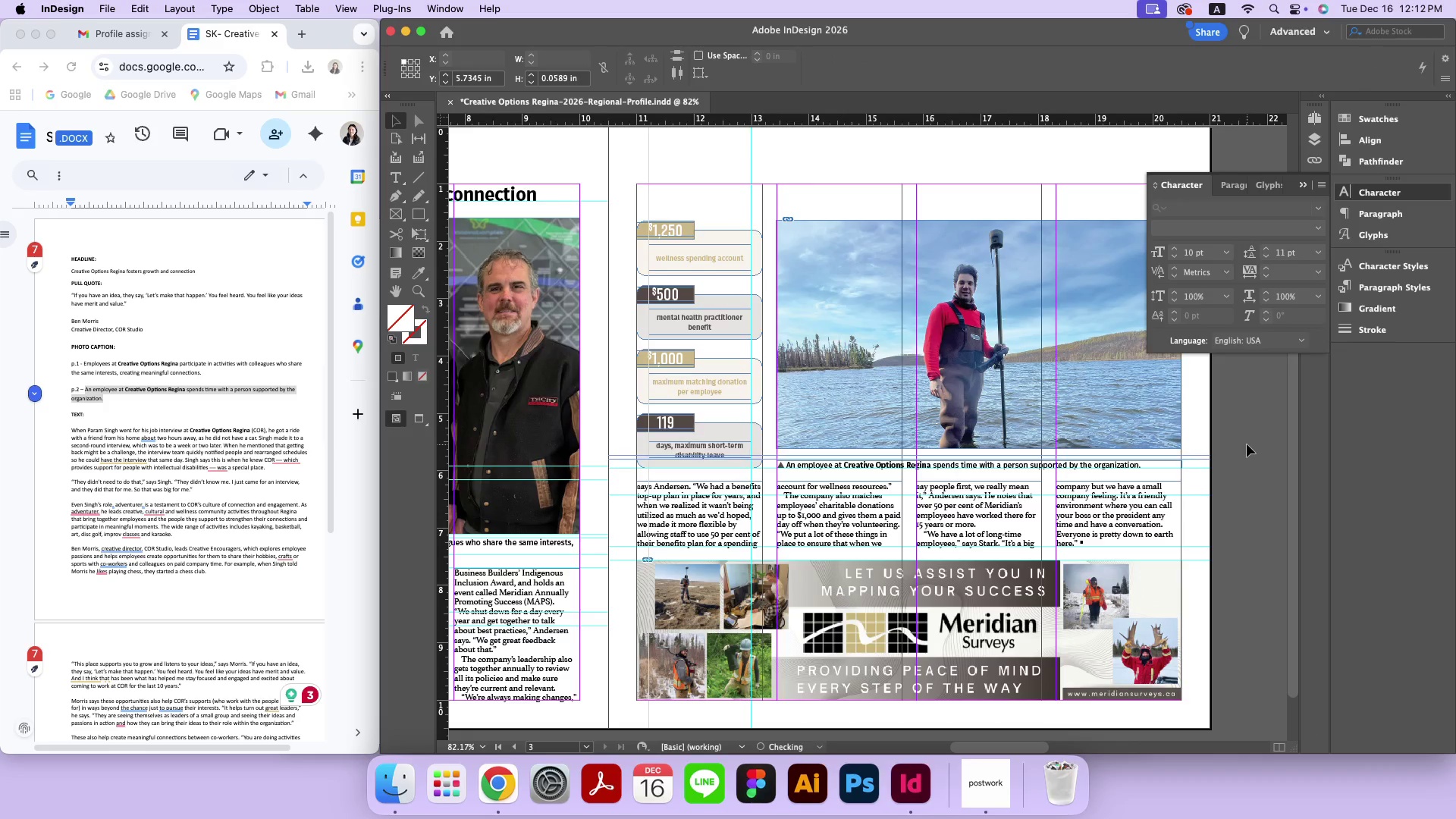 
key(ArrowDown)
 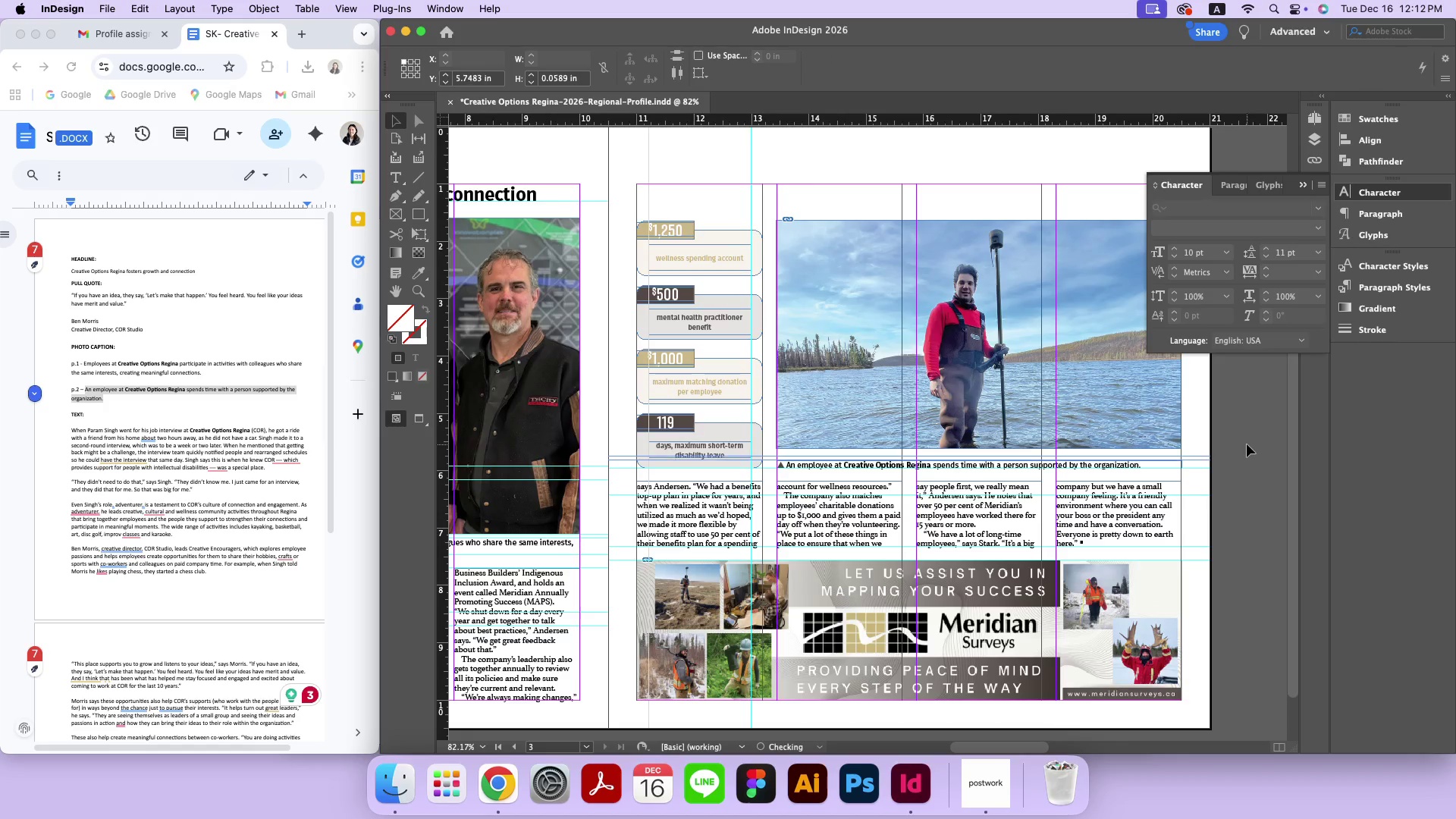 
key(ArrowDown)
 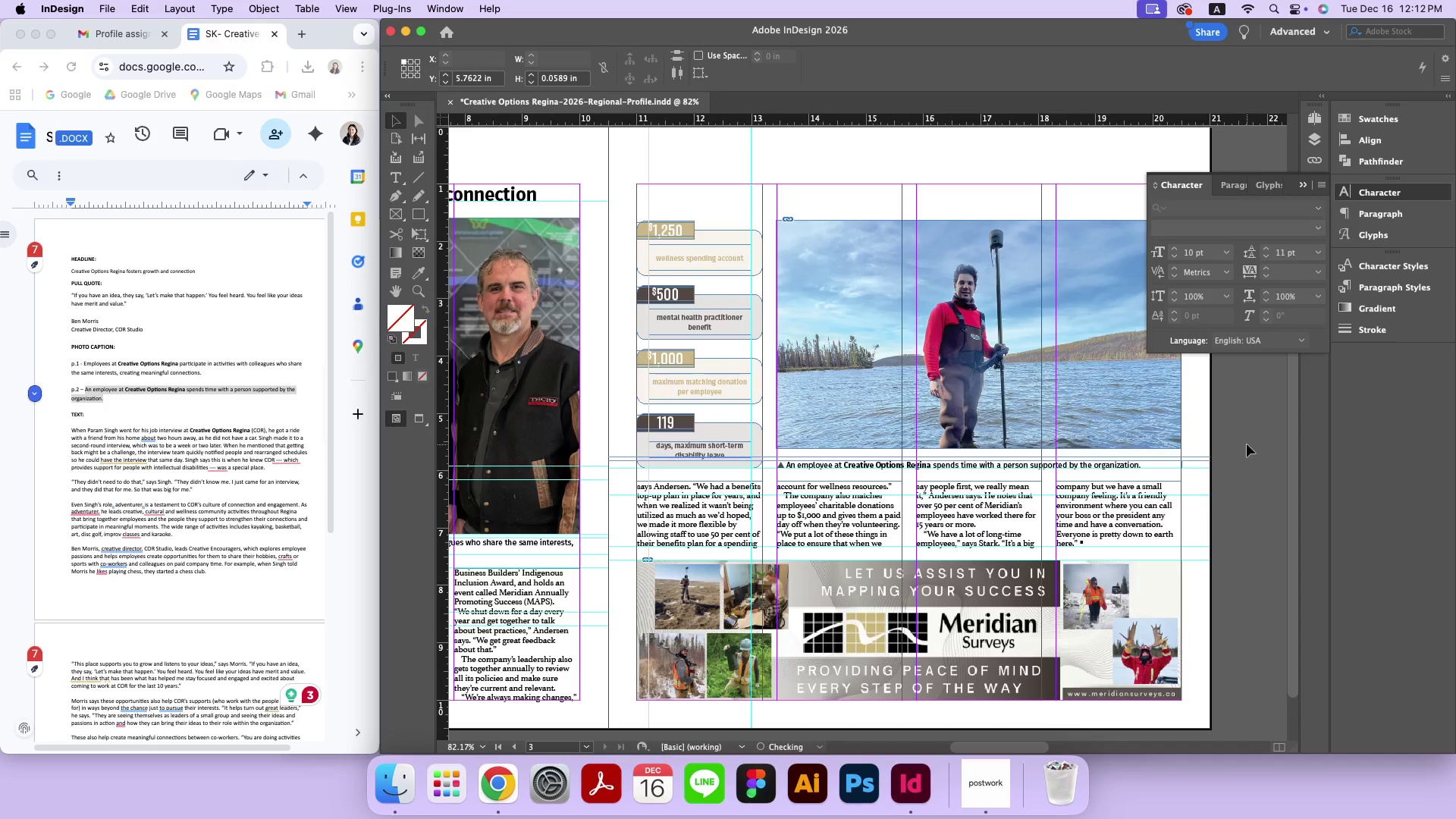 
key(ArrowDown)
 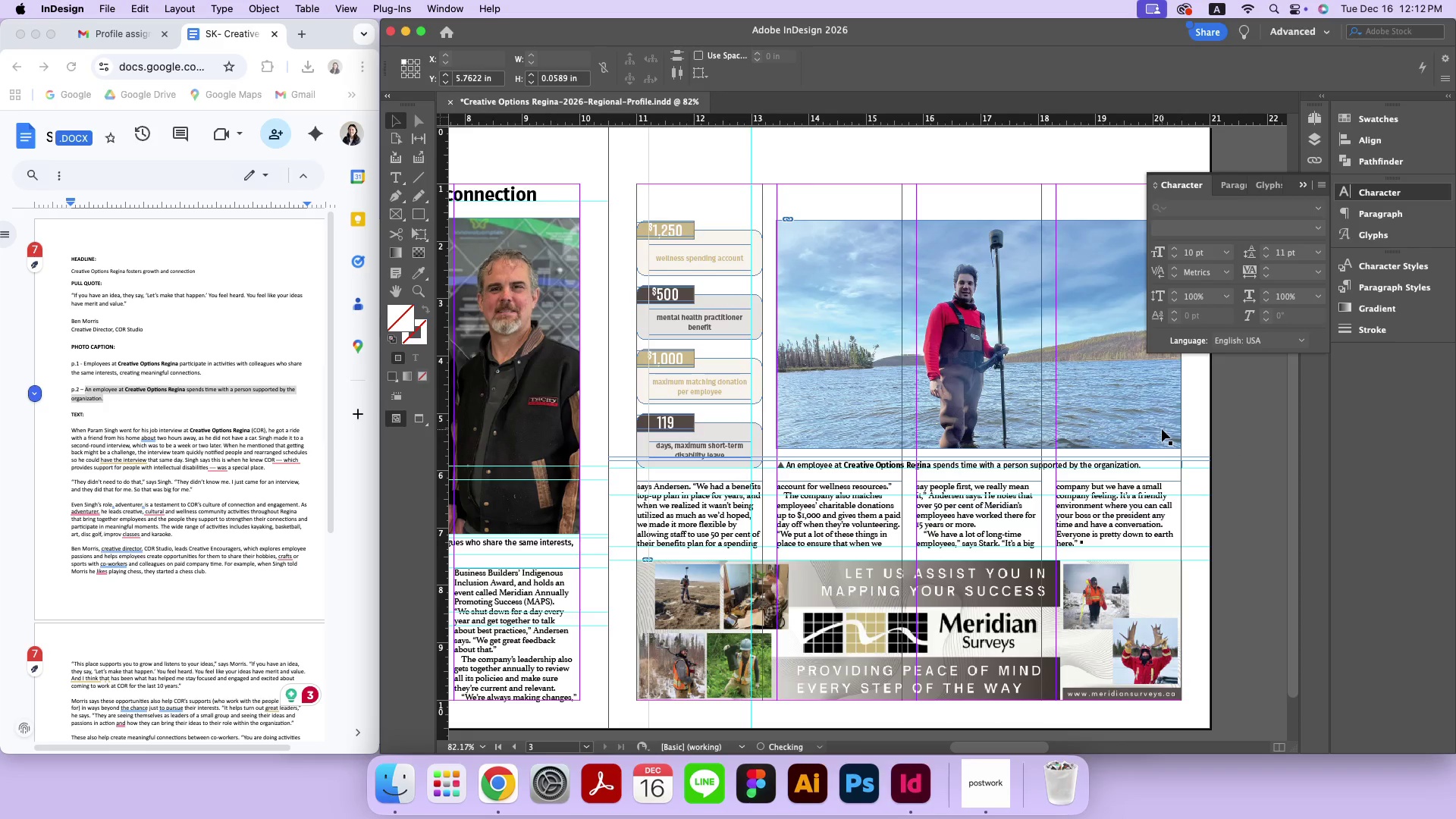 
left_click([1162, 429])
 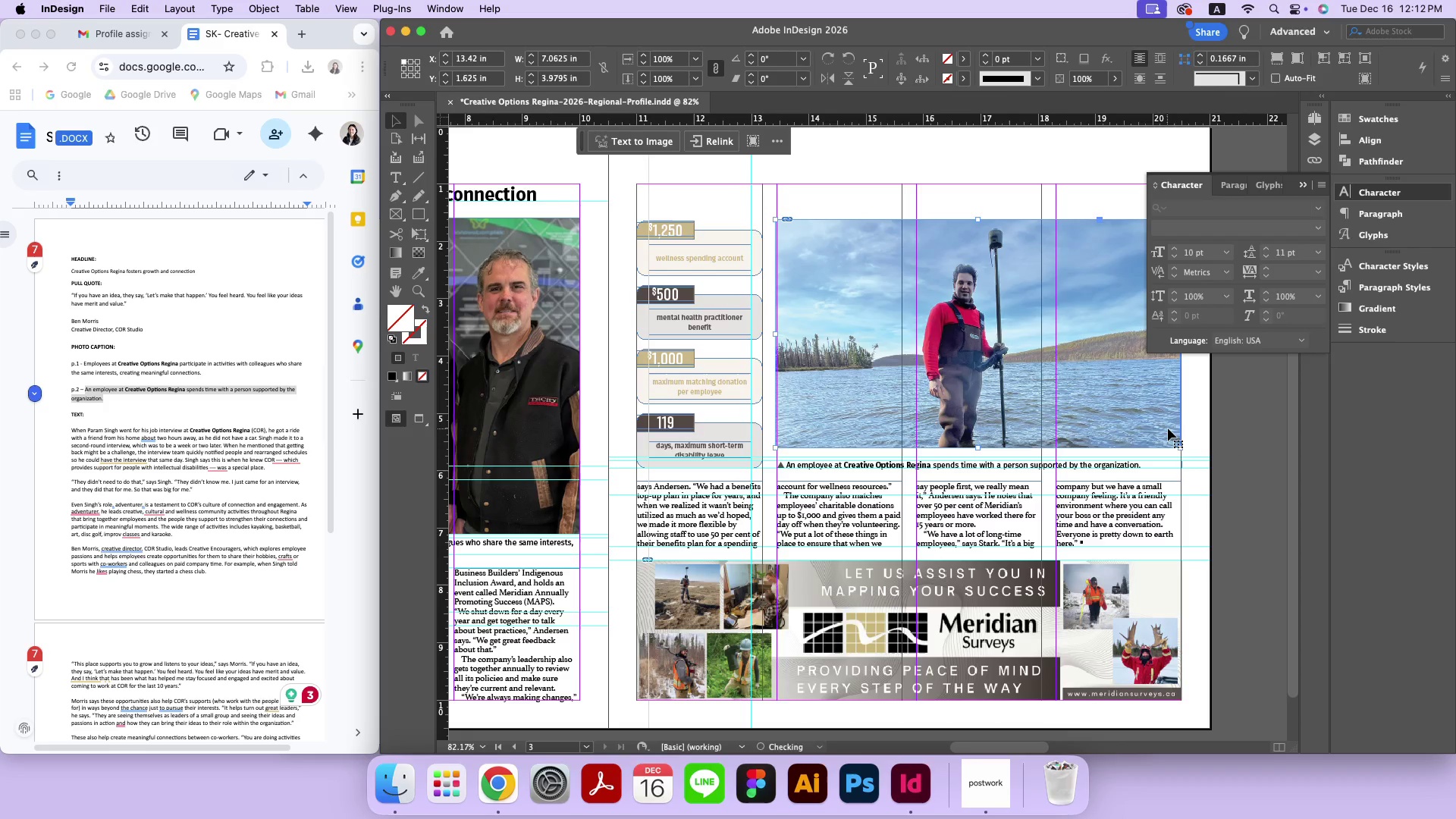 
key(Meta+CommandLeft)
 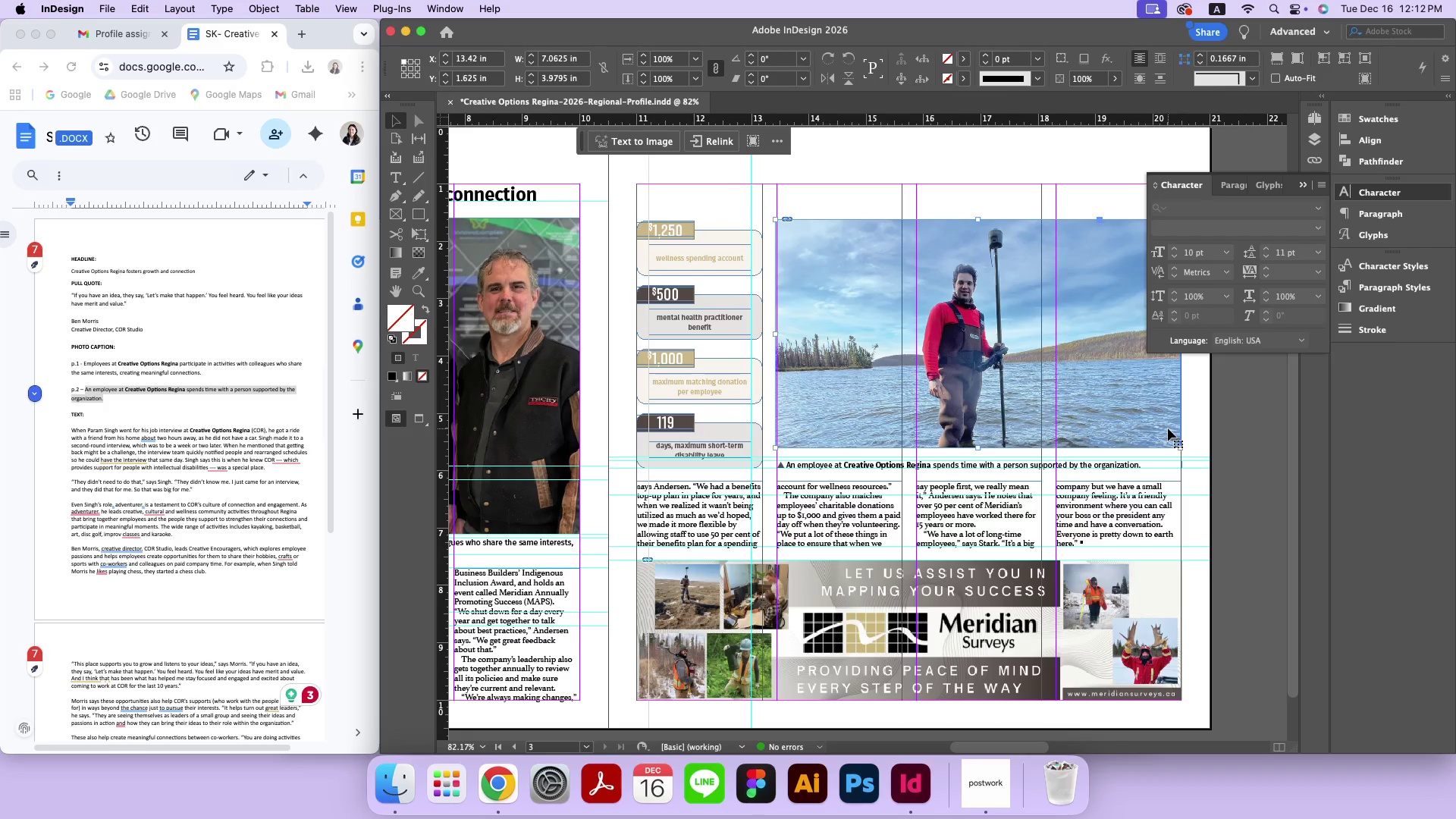 
key(Meta+Z)
 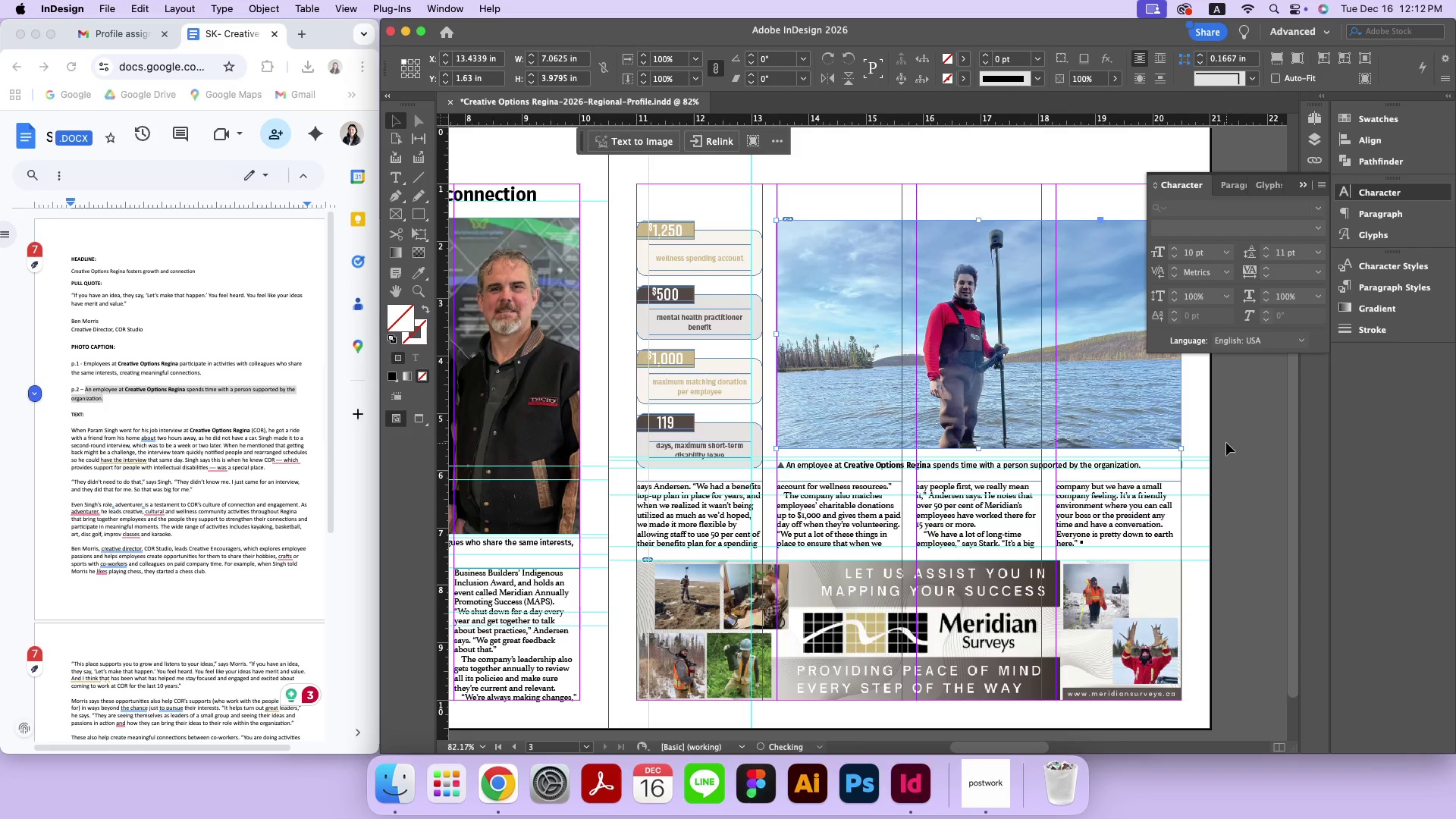 
left_click_drag(start_coordinate=[1226, 443], to_coordinate=[1087, 398])
 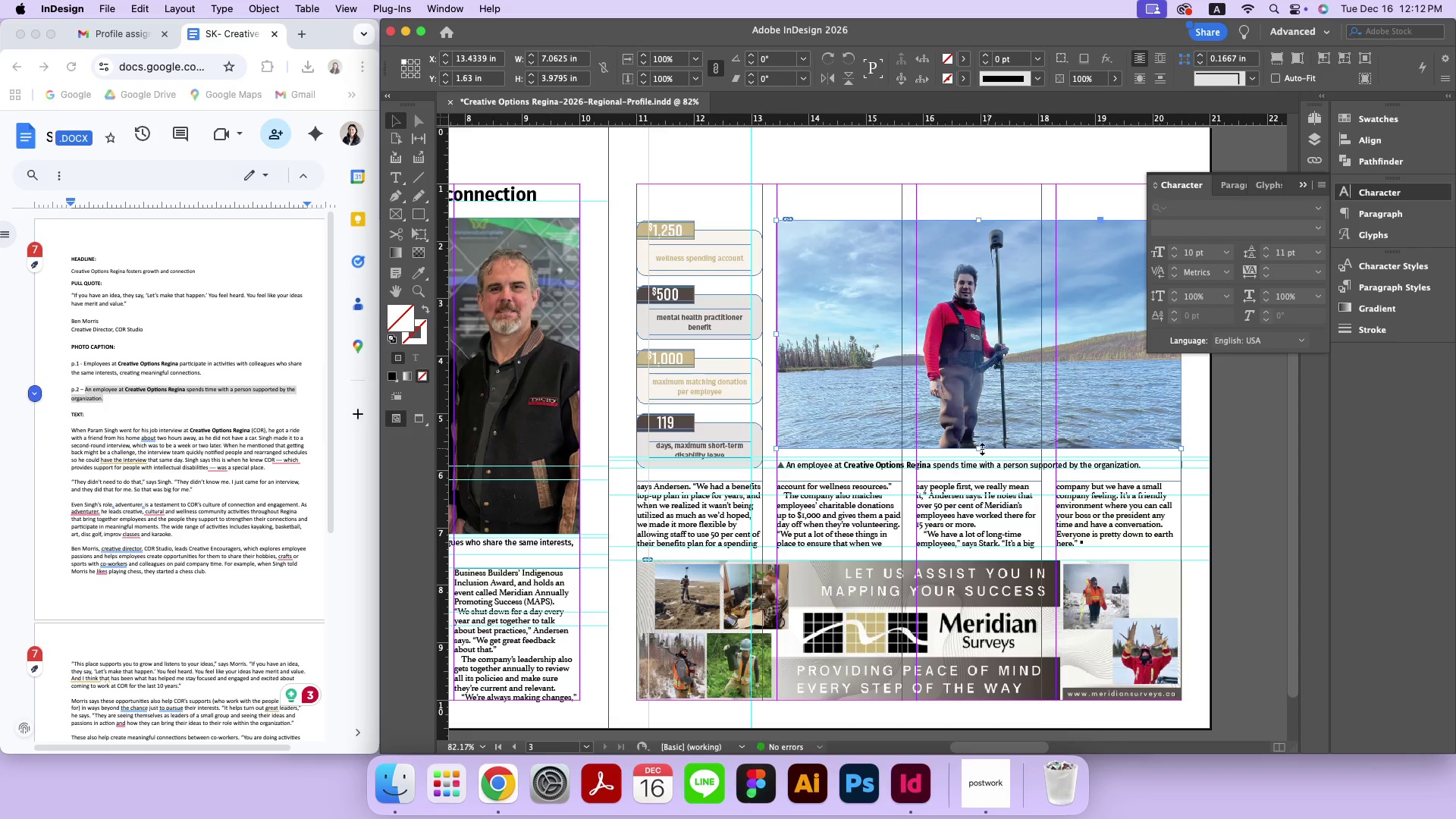 
left_click_drag(start_coordinate=[979, 450], to_coordinate=[981, 457])
 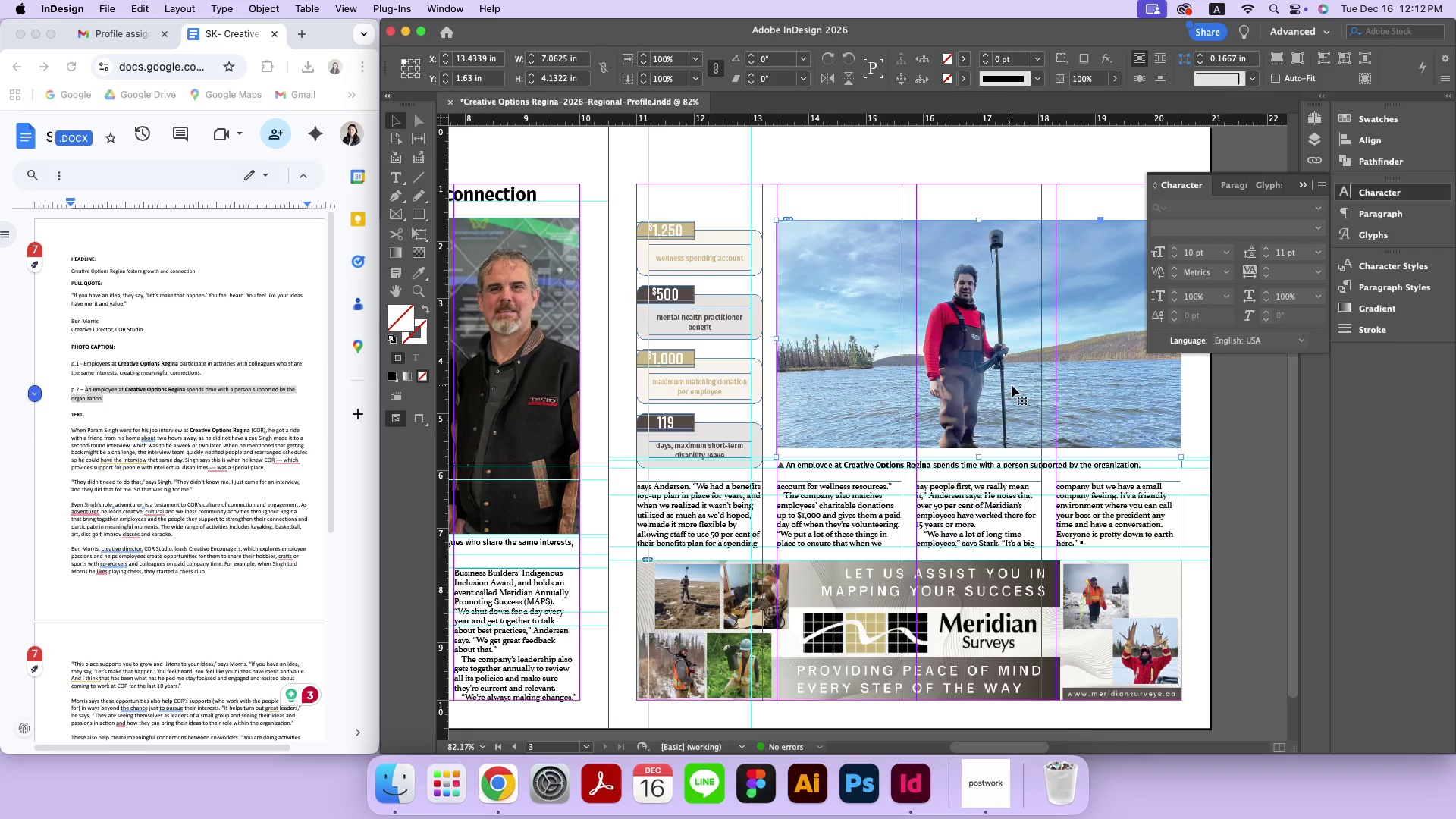 
left_click([1250, 425])
 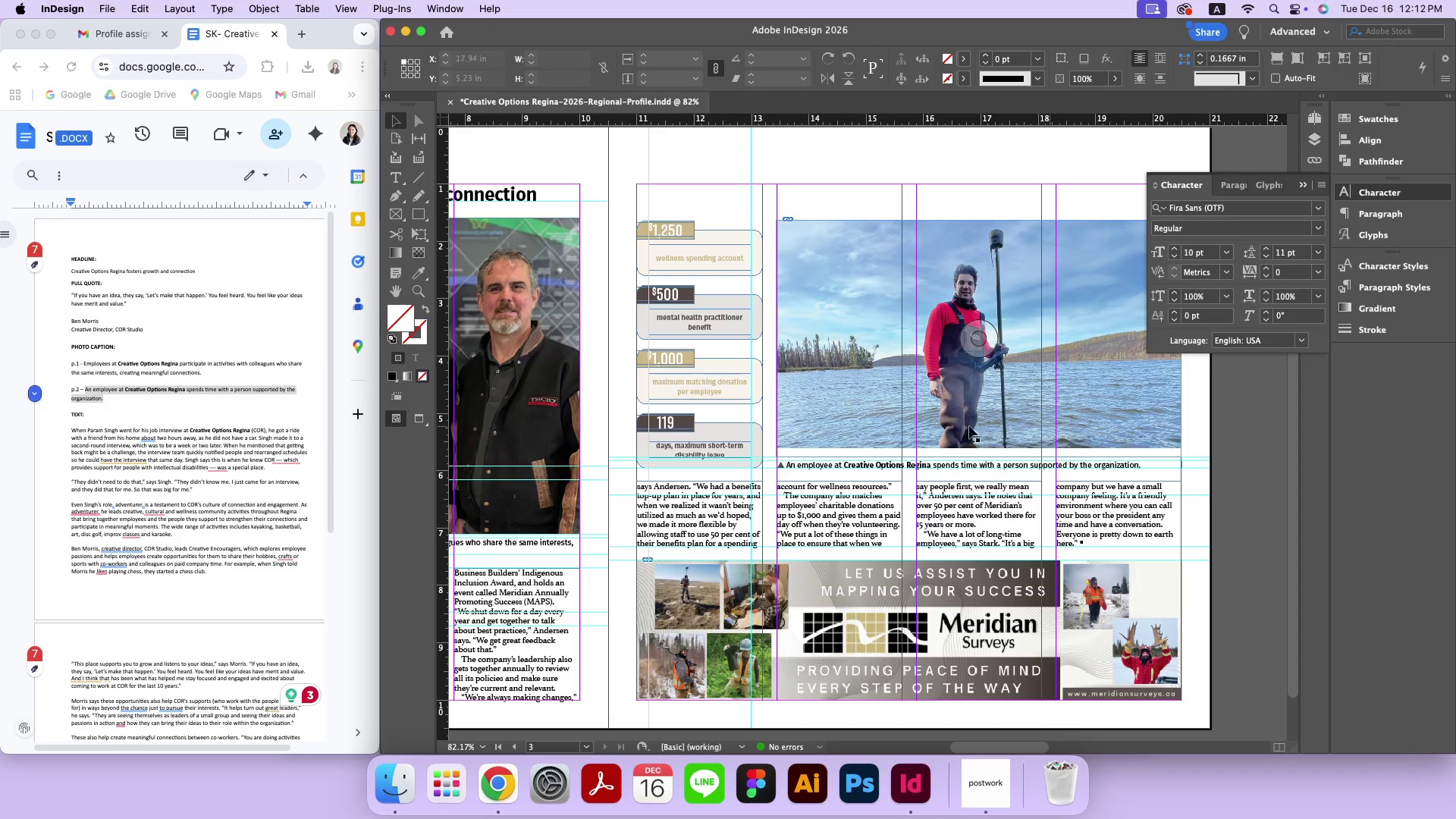 
hold_key(key=Space, duration=1.51)
 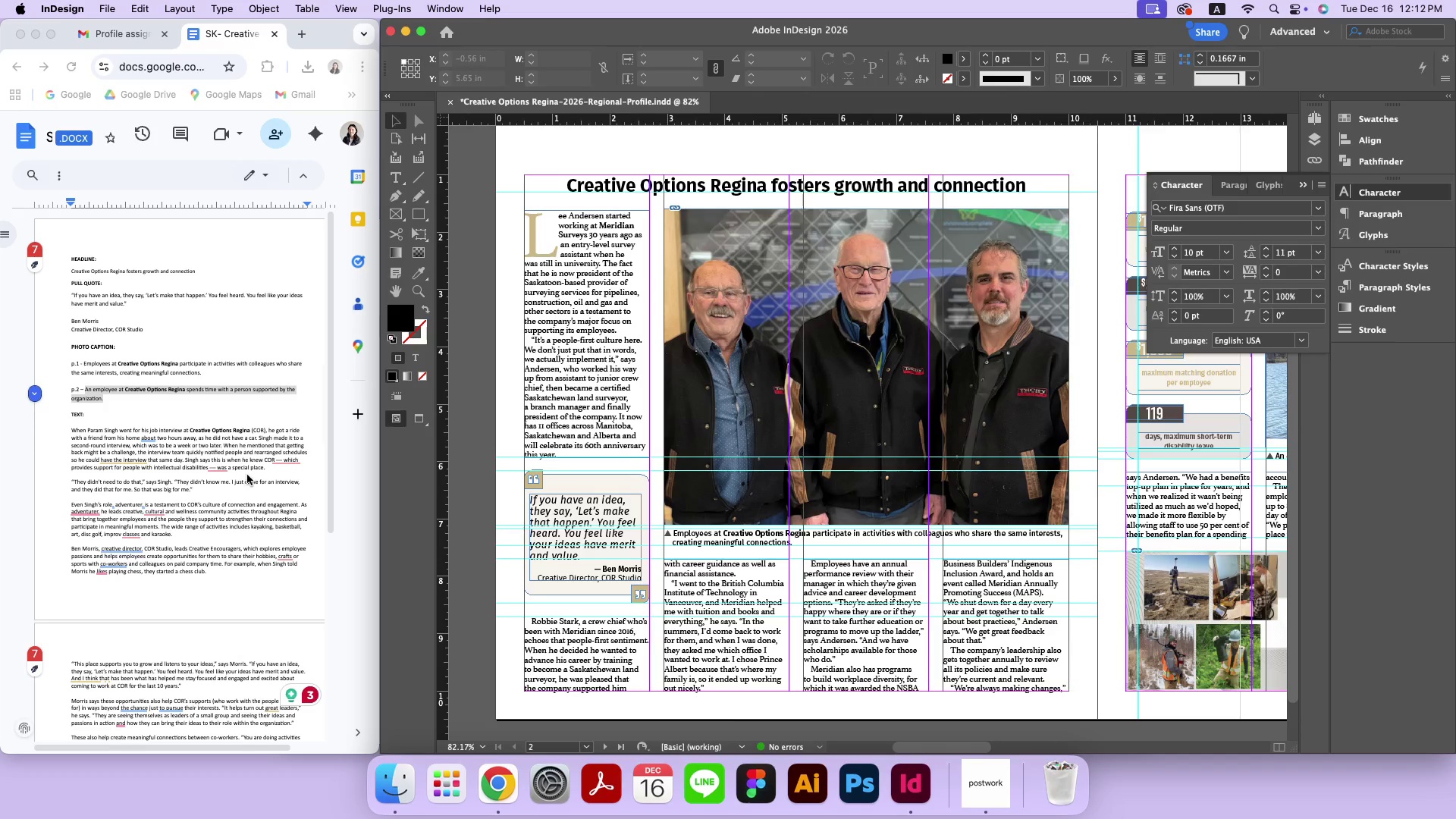 
left_click_drag(start_coordinate=[570, 426], to_coordinate=[1059, 417])
 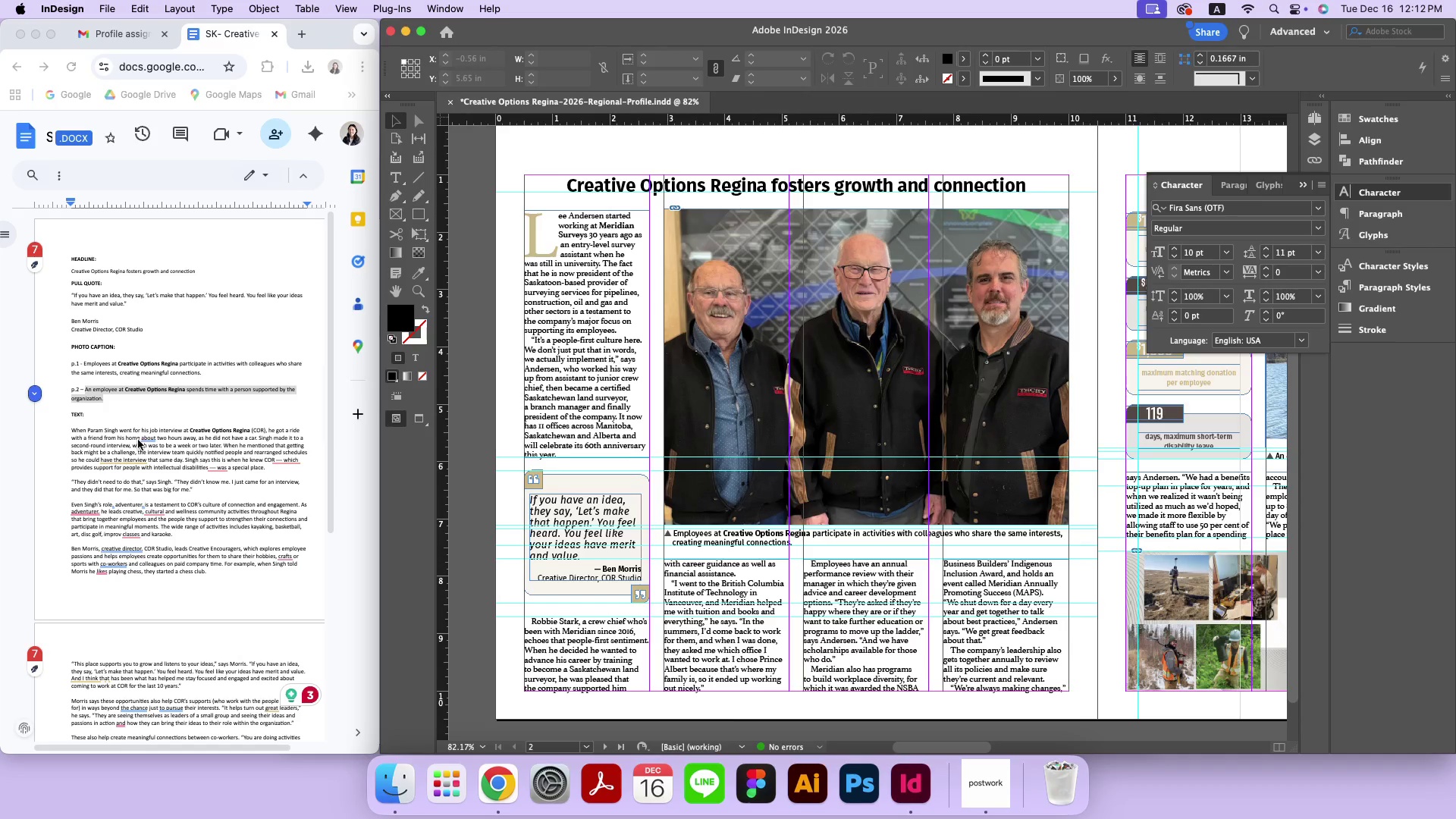 
hold_key(key=Space, duration=0.33)
 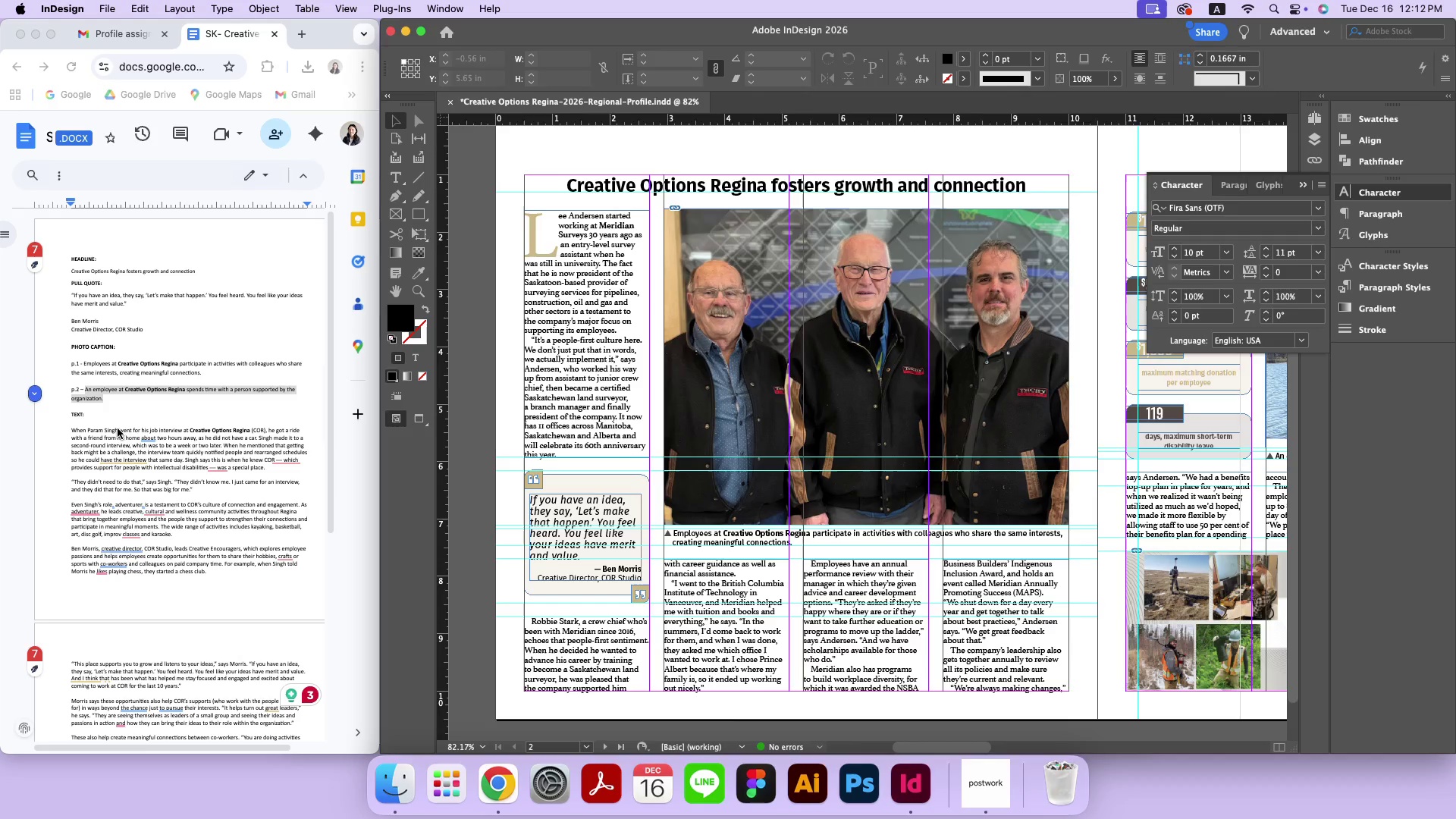 
left_click([115, 425])
 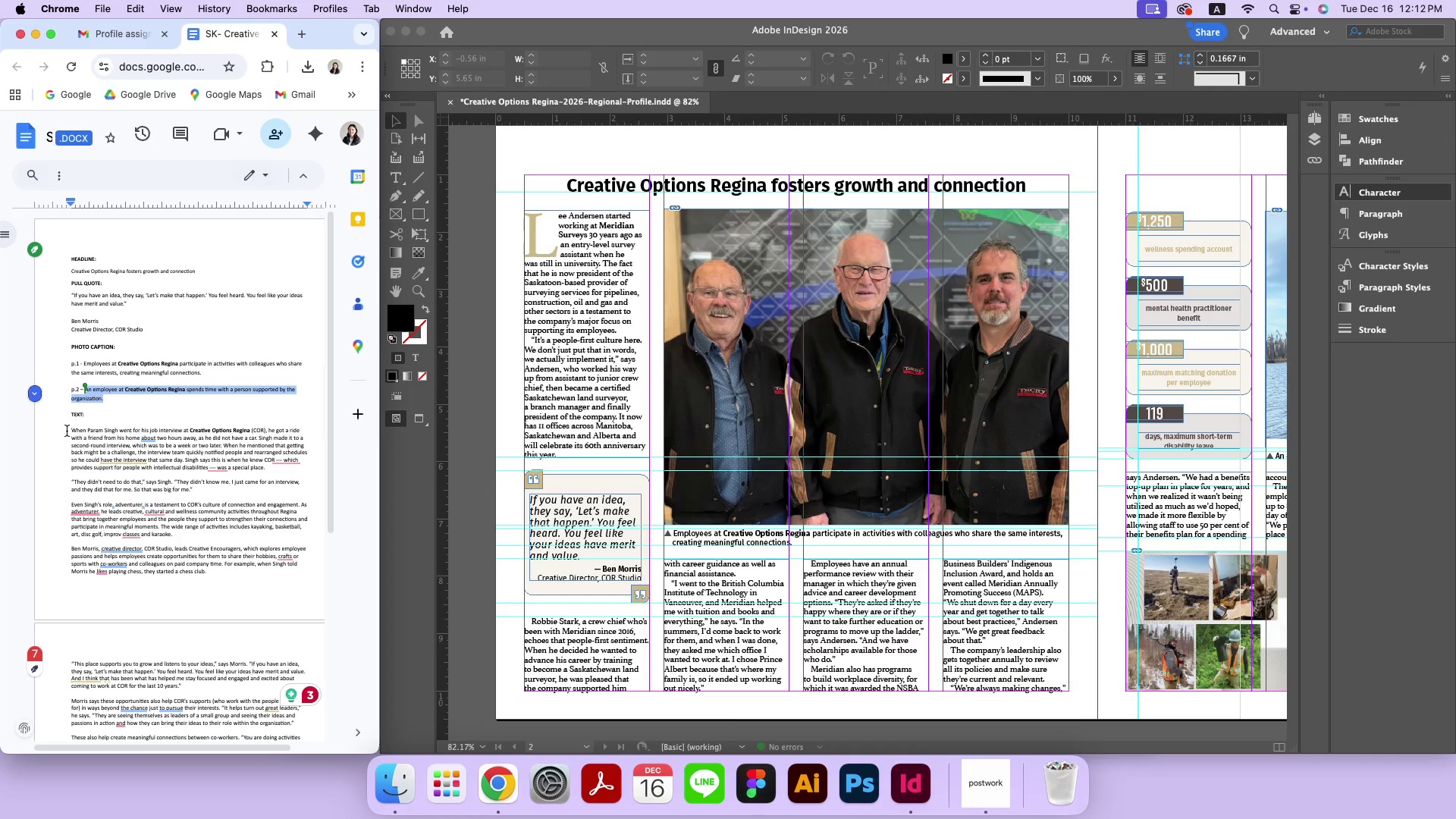 
left_click_drag(start_coordinate=[69, 429], to_coordinate=[173, 640])
 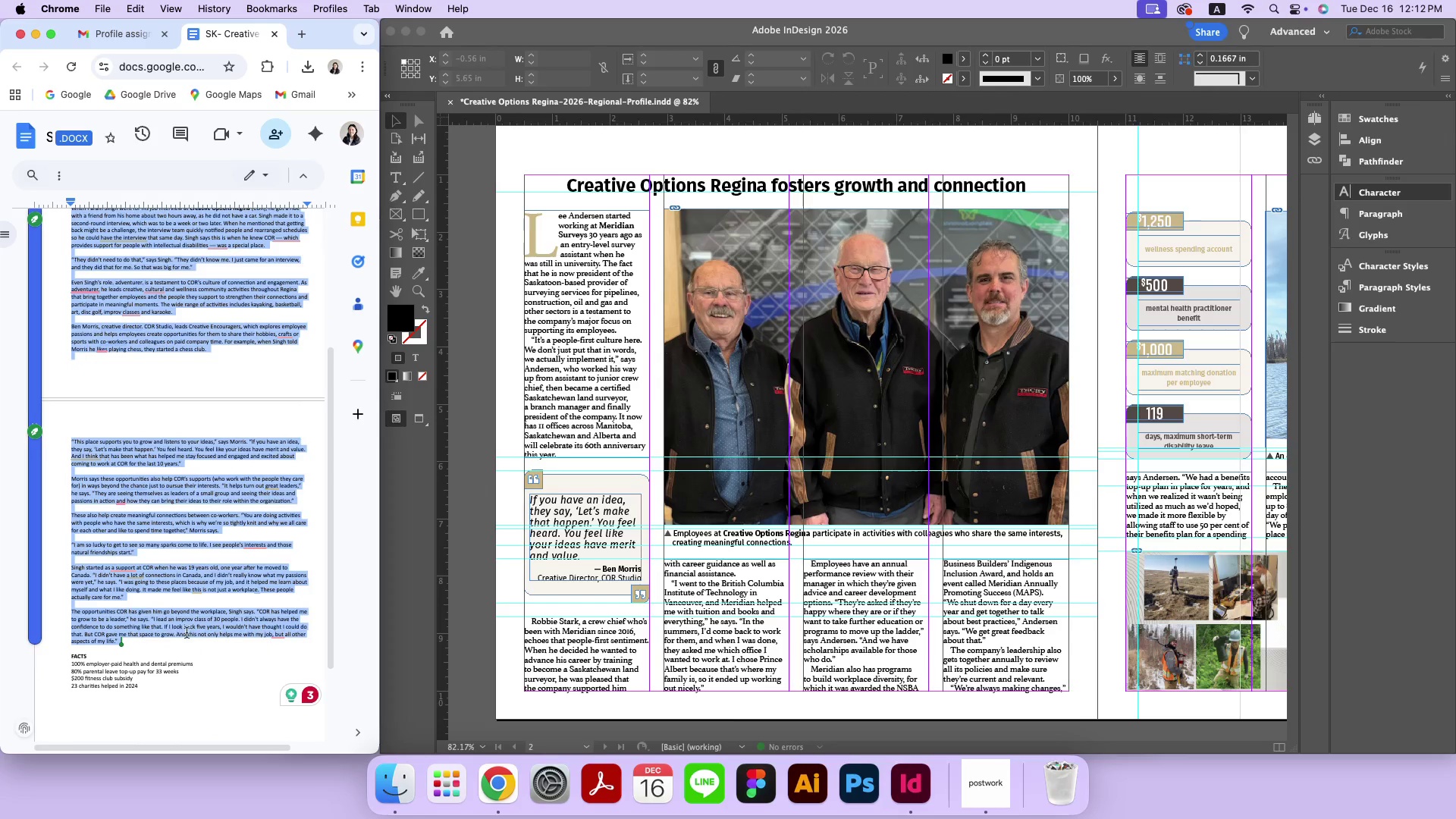 
key(Meta+C)
 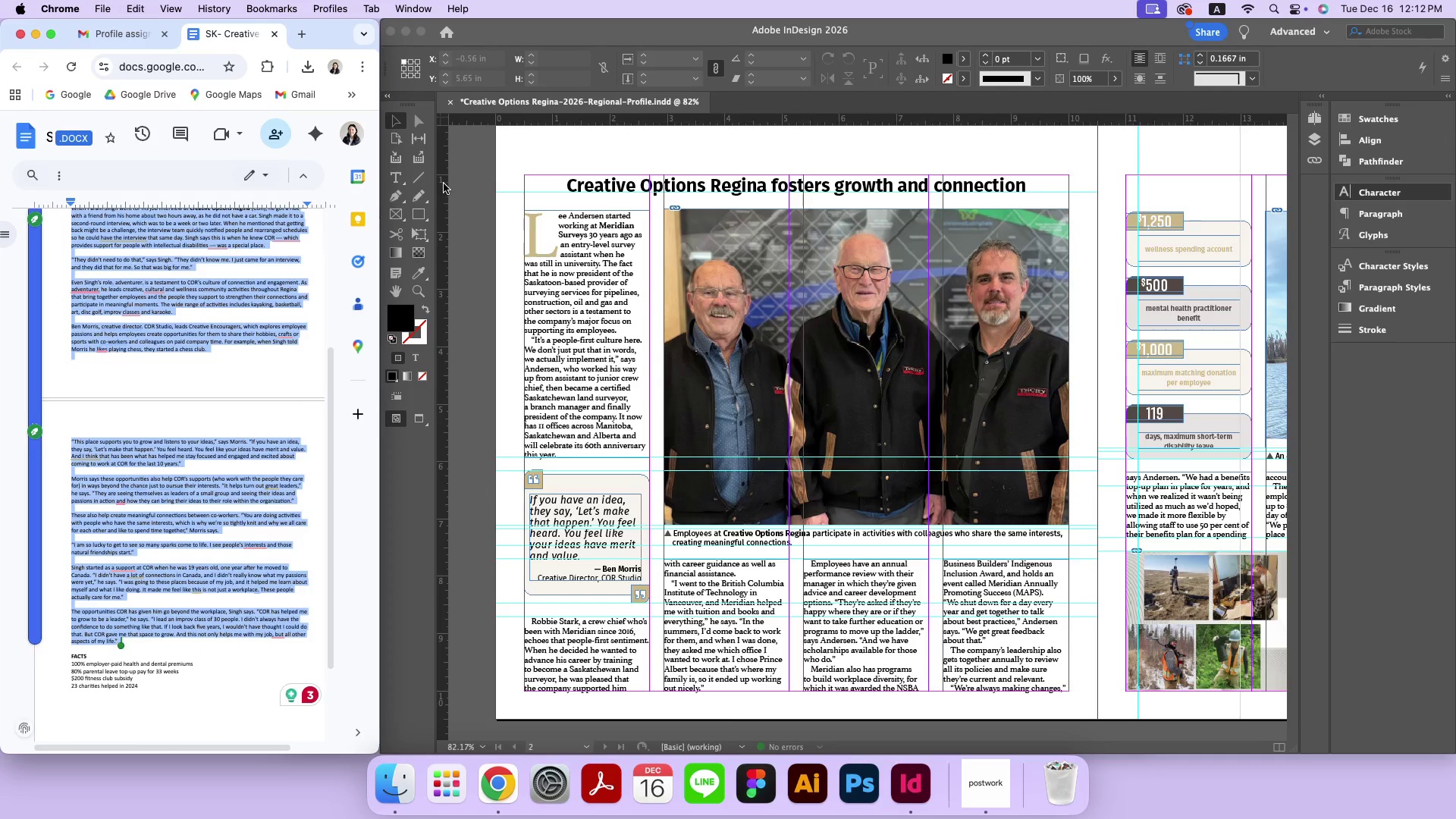 
key(Meta+C)
 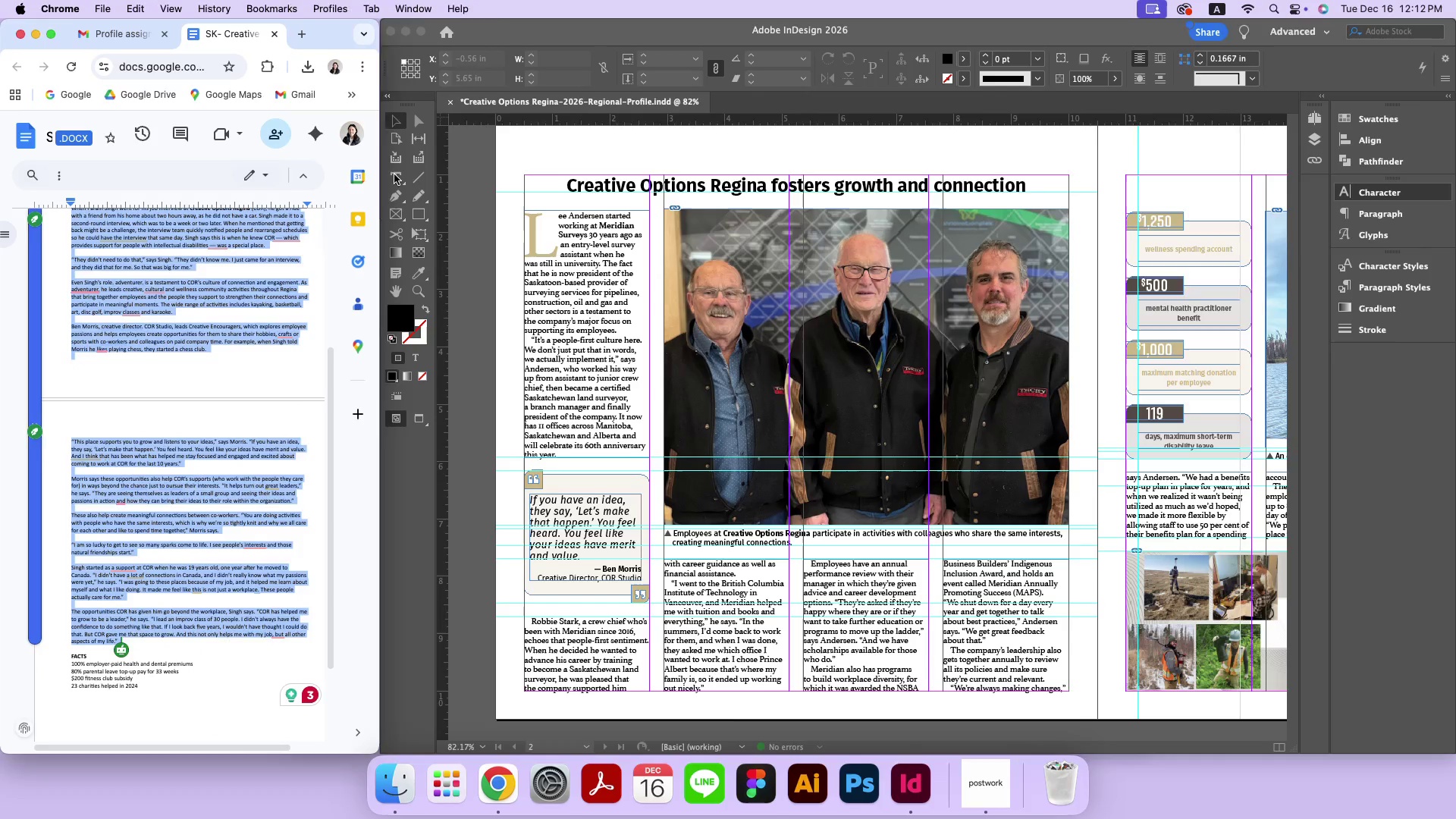 
double_click([395, 179])
 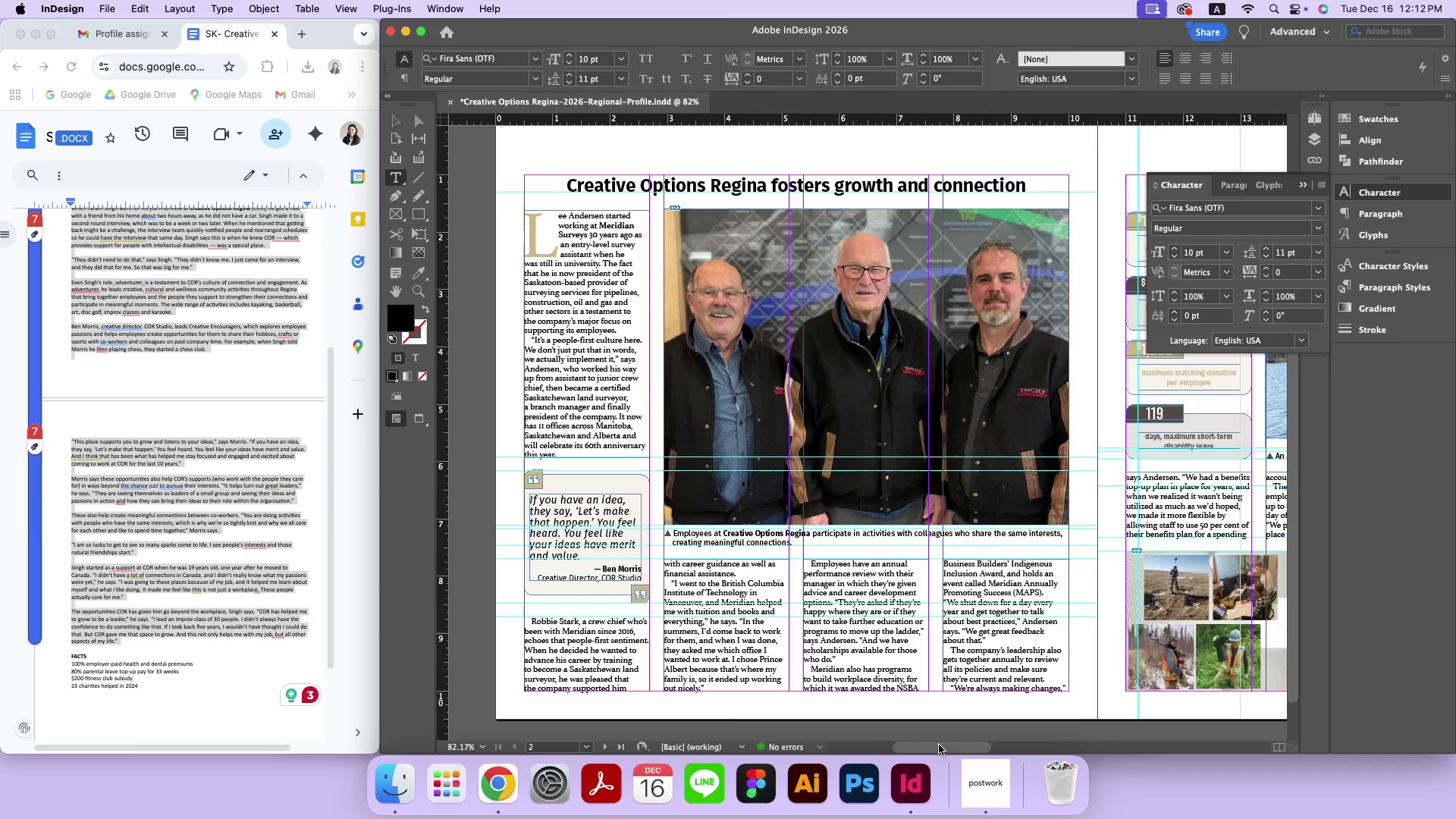 
left_click_drag(start_coordinate=[940, 744], to_coordinate=[996, 745])
 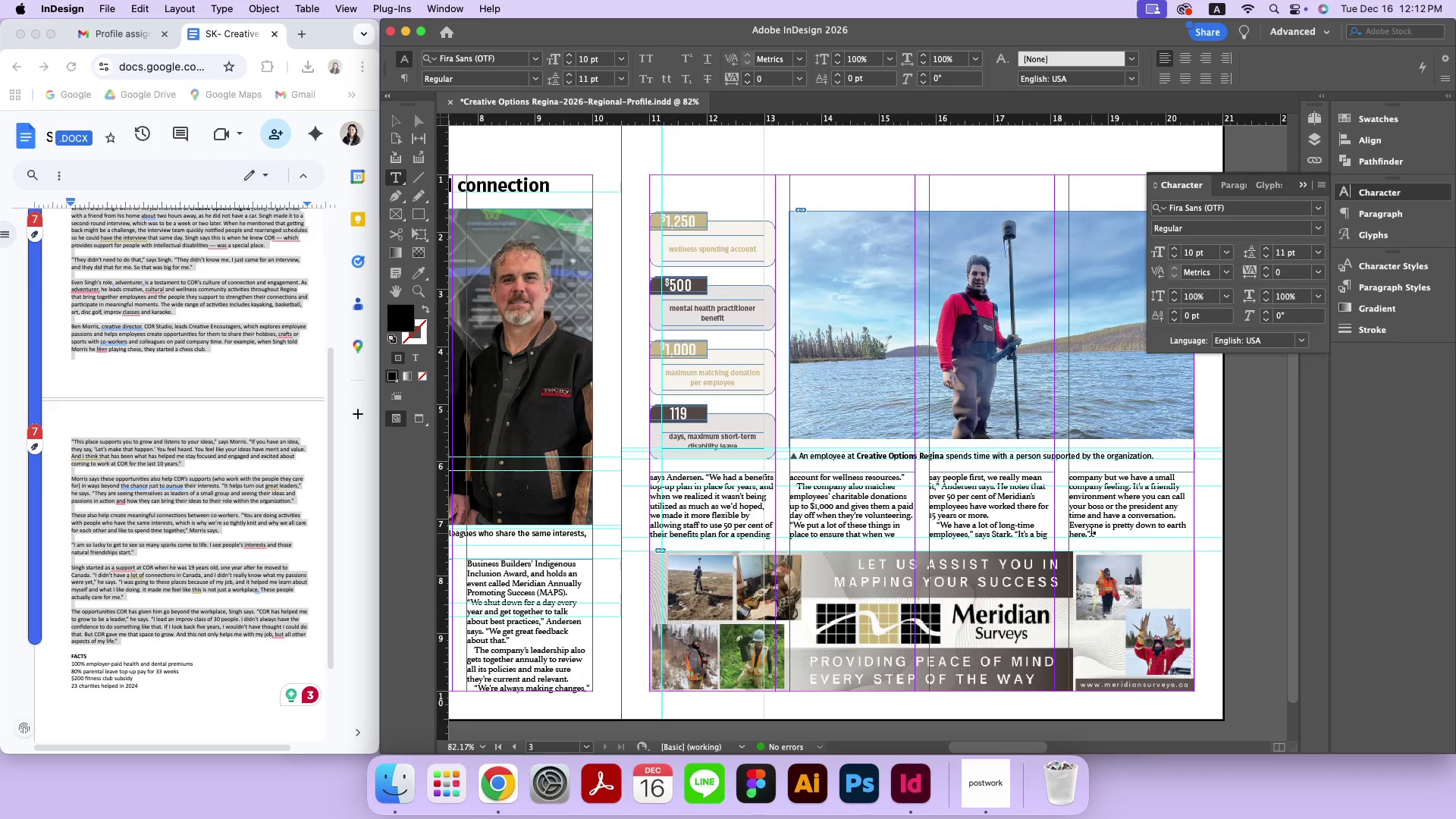 
left_click_drag(start_coordinate=[1090, 534], to_coordinate=[777, 592])
 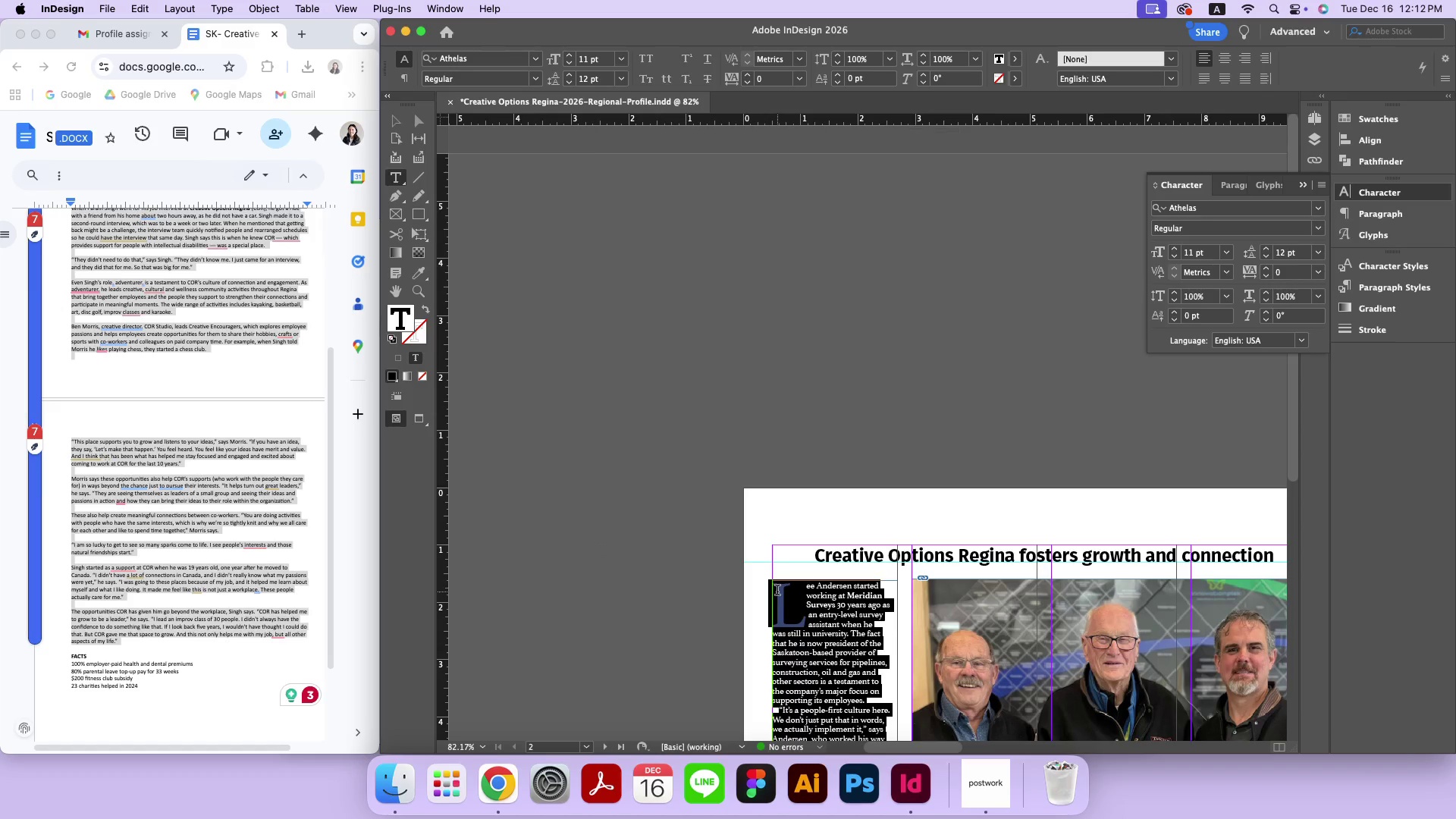 
key(Meta+V)
 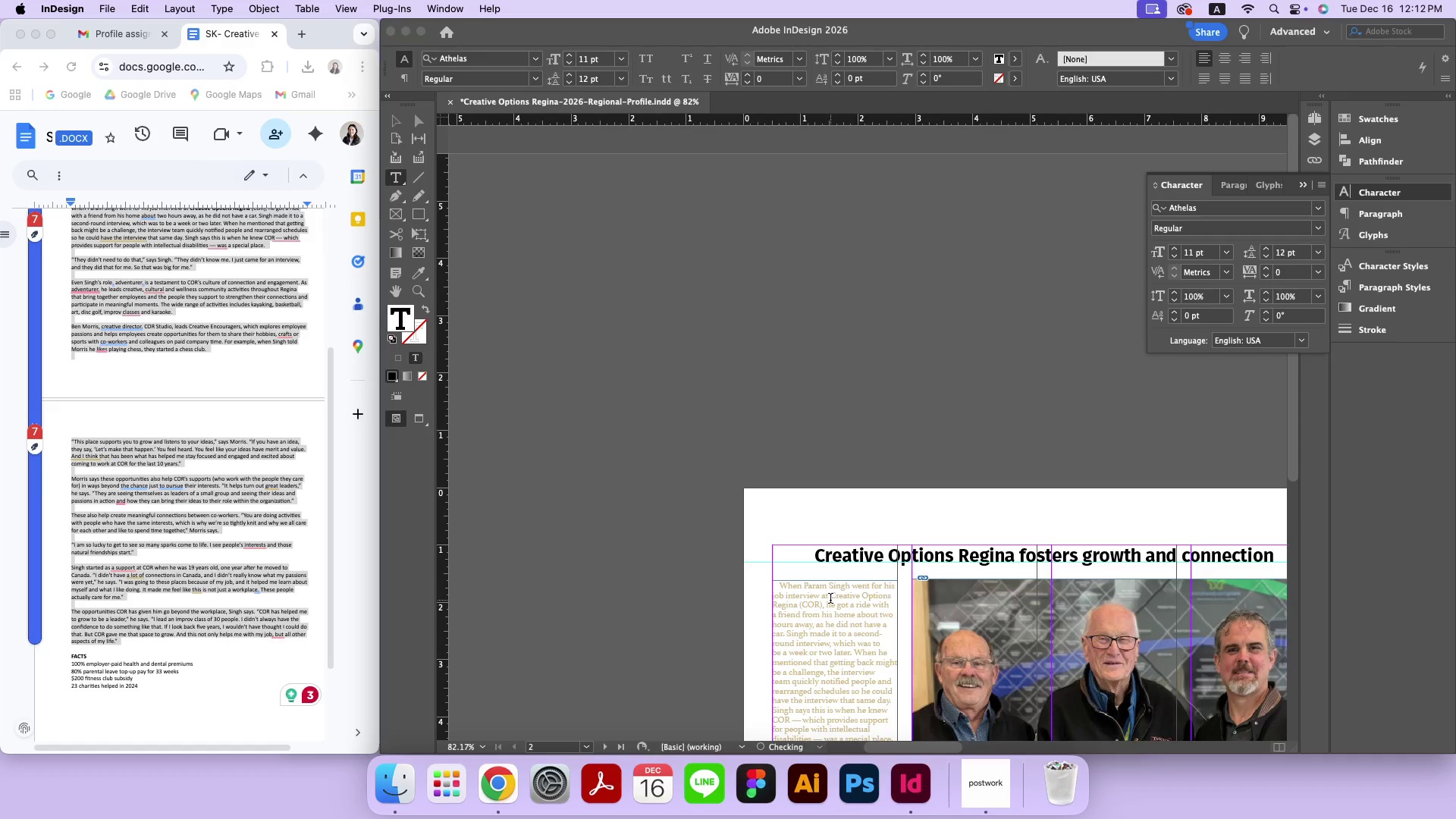 
left_click([830, 600])
 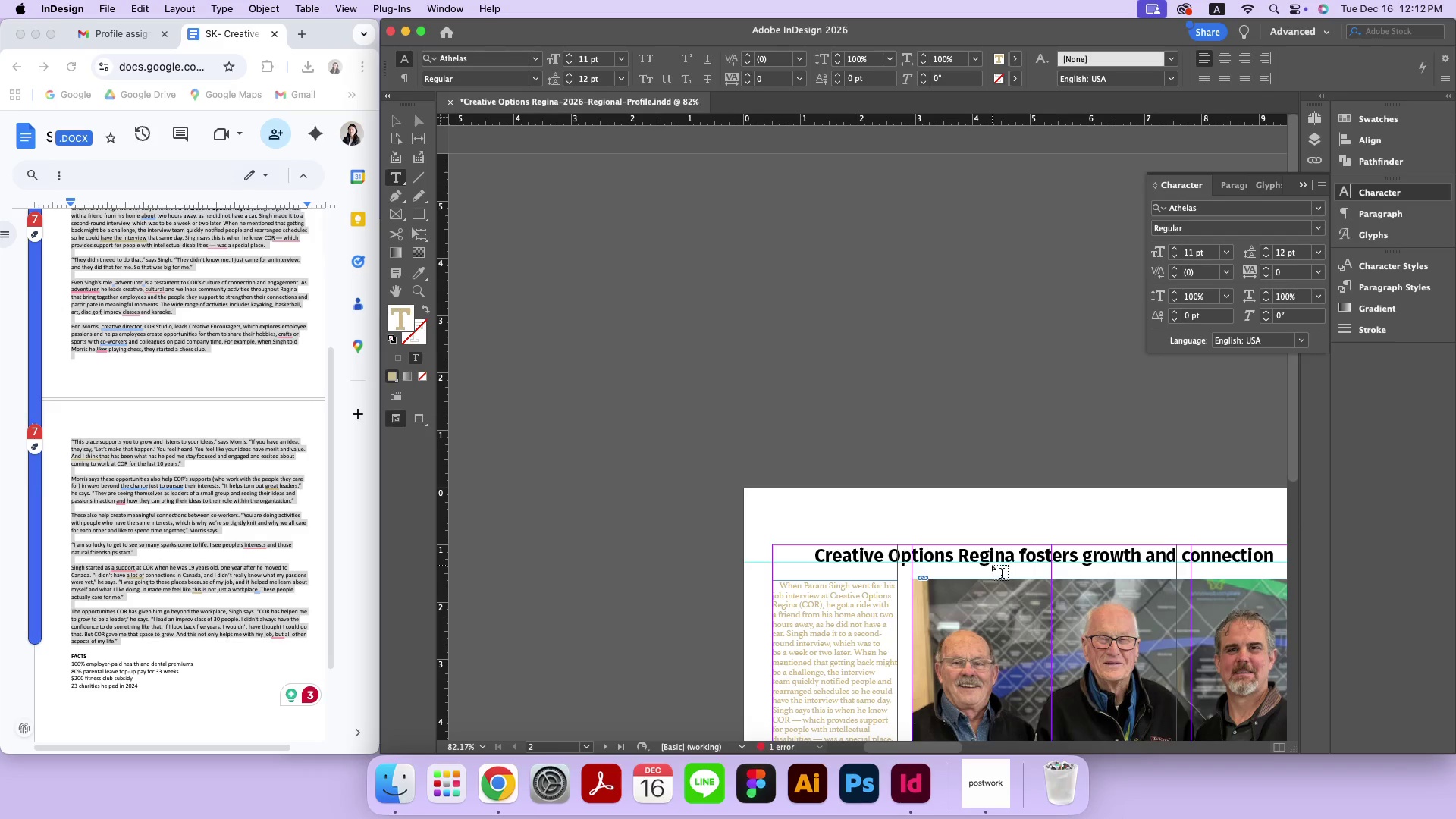 
scroll: coordinate [988, 563], scroll_direction: down, amount: 9.0
 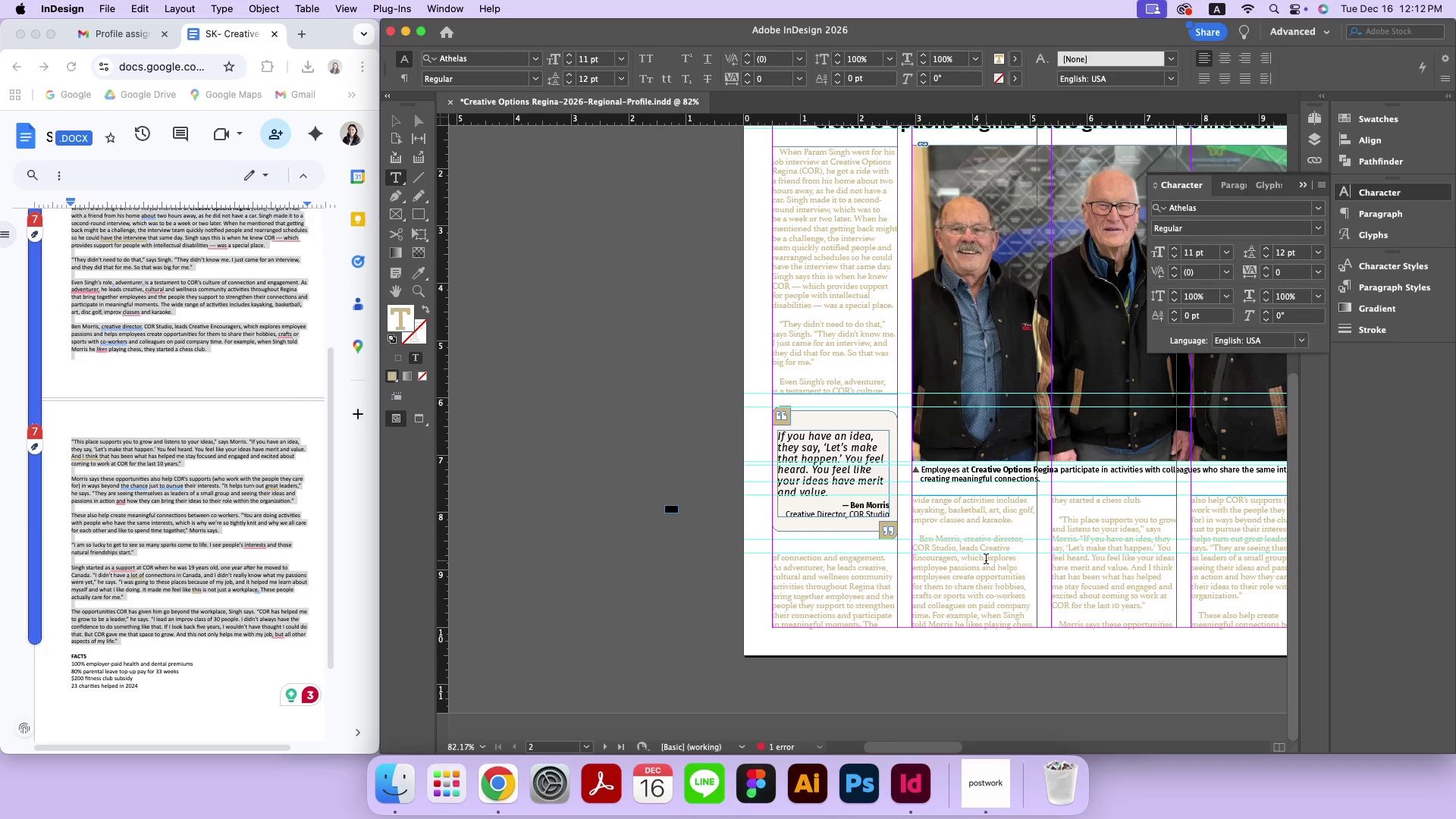 
key(Meta+CommandLeft)
 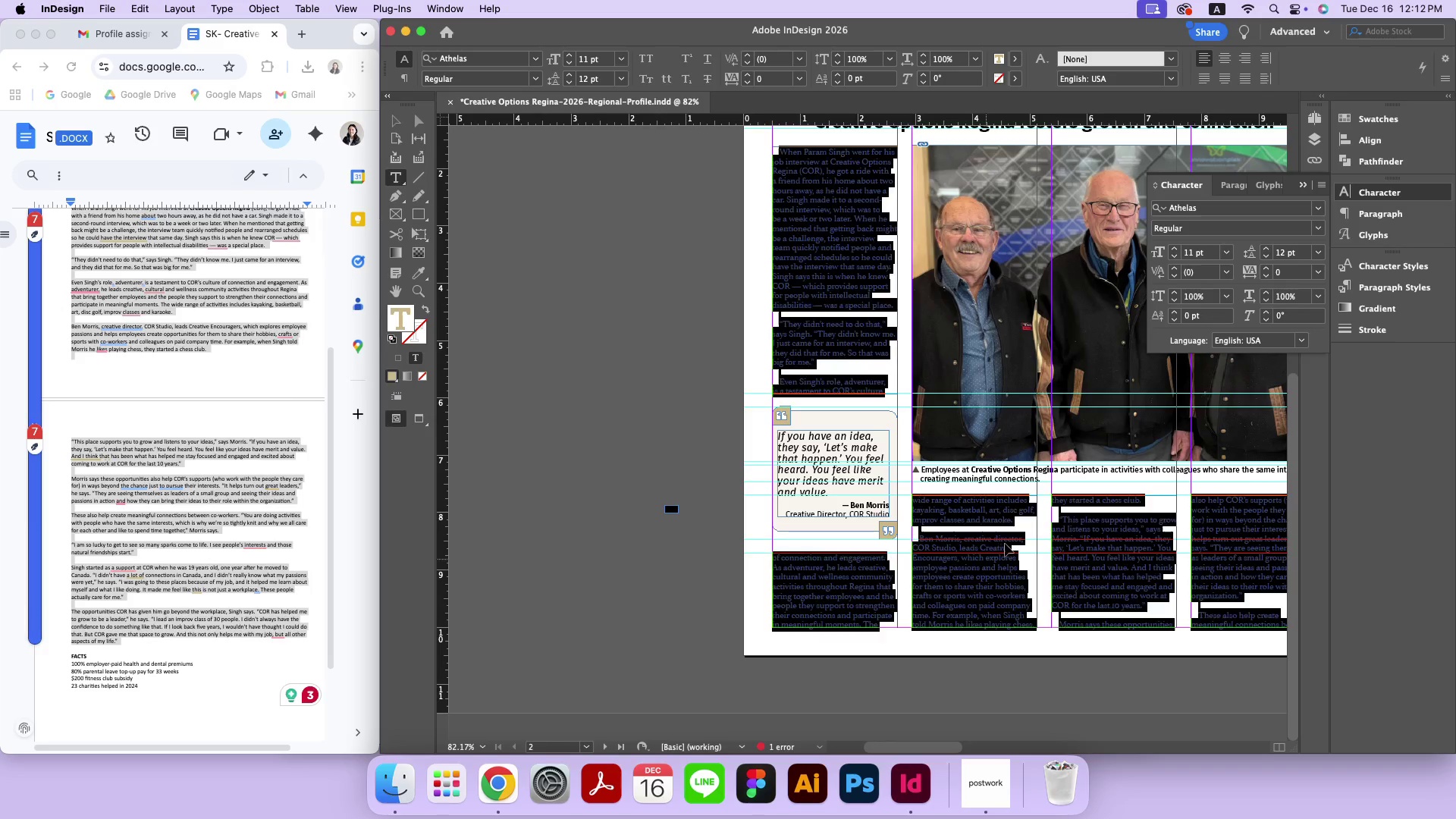 
key(Meta+A)
 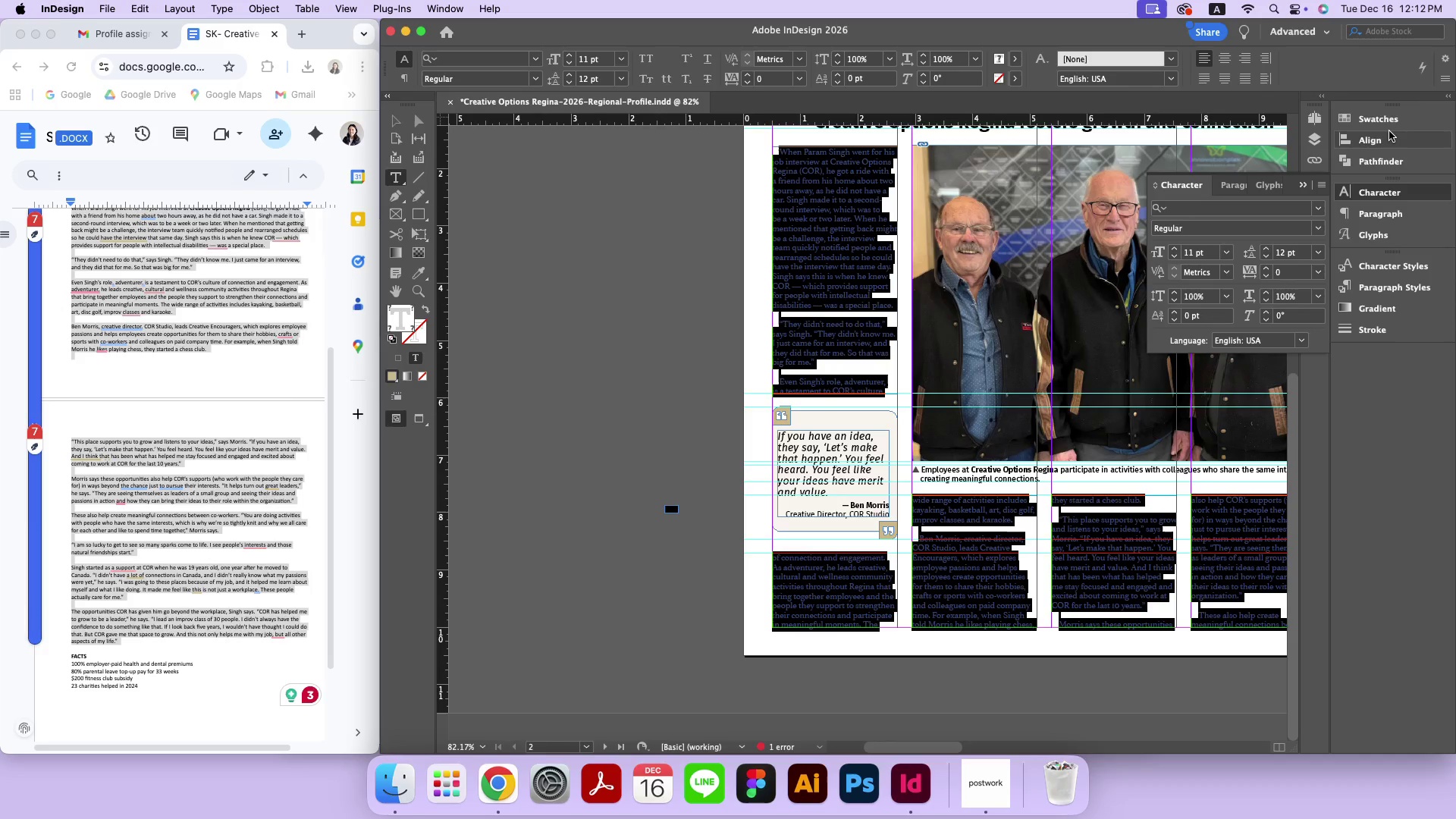 
left_click([1389, 119])
 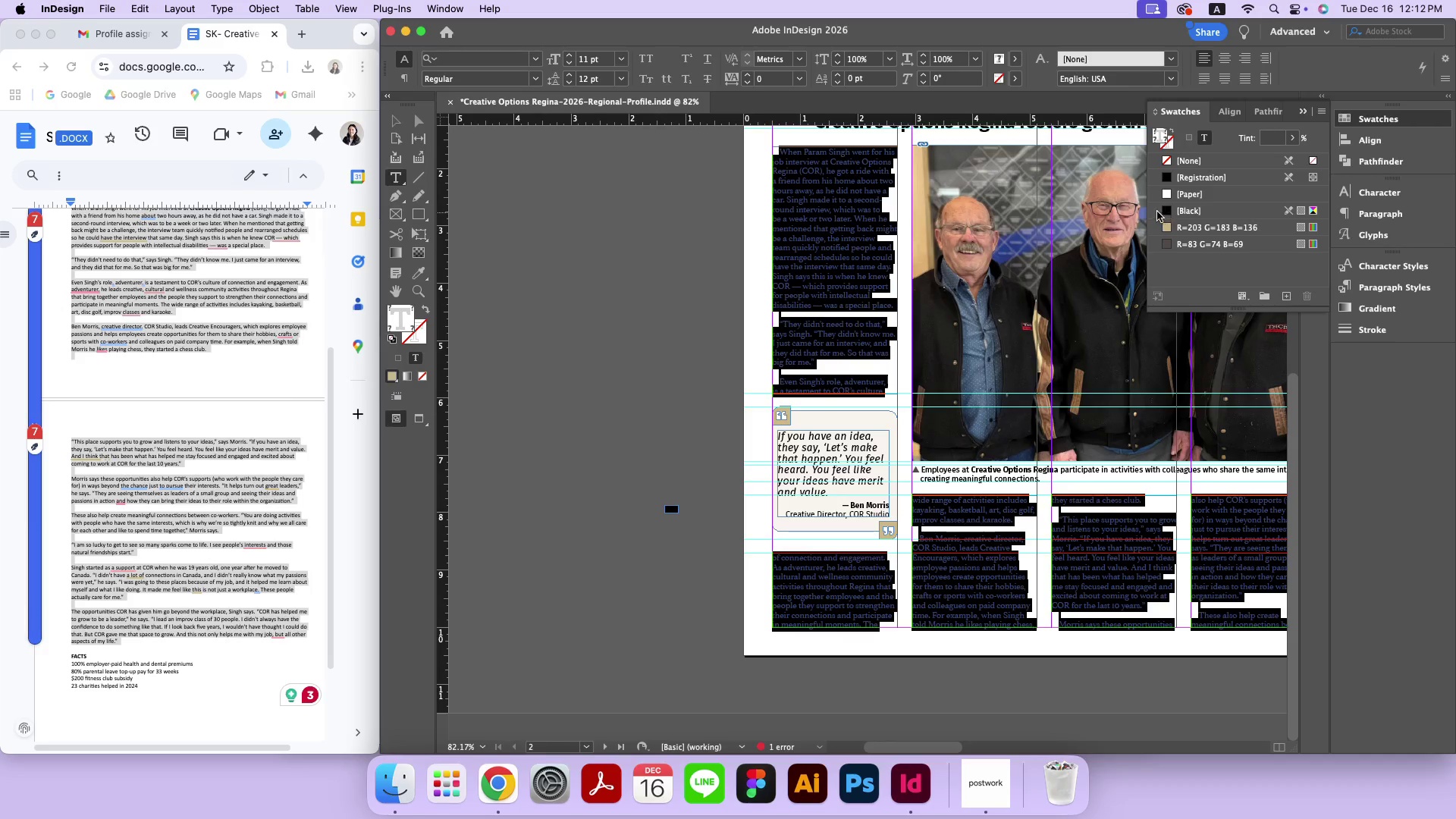 
left_click([1163, 209])
 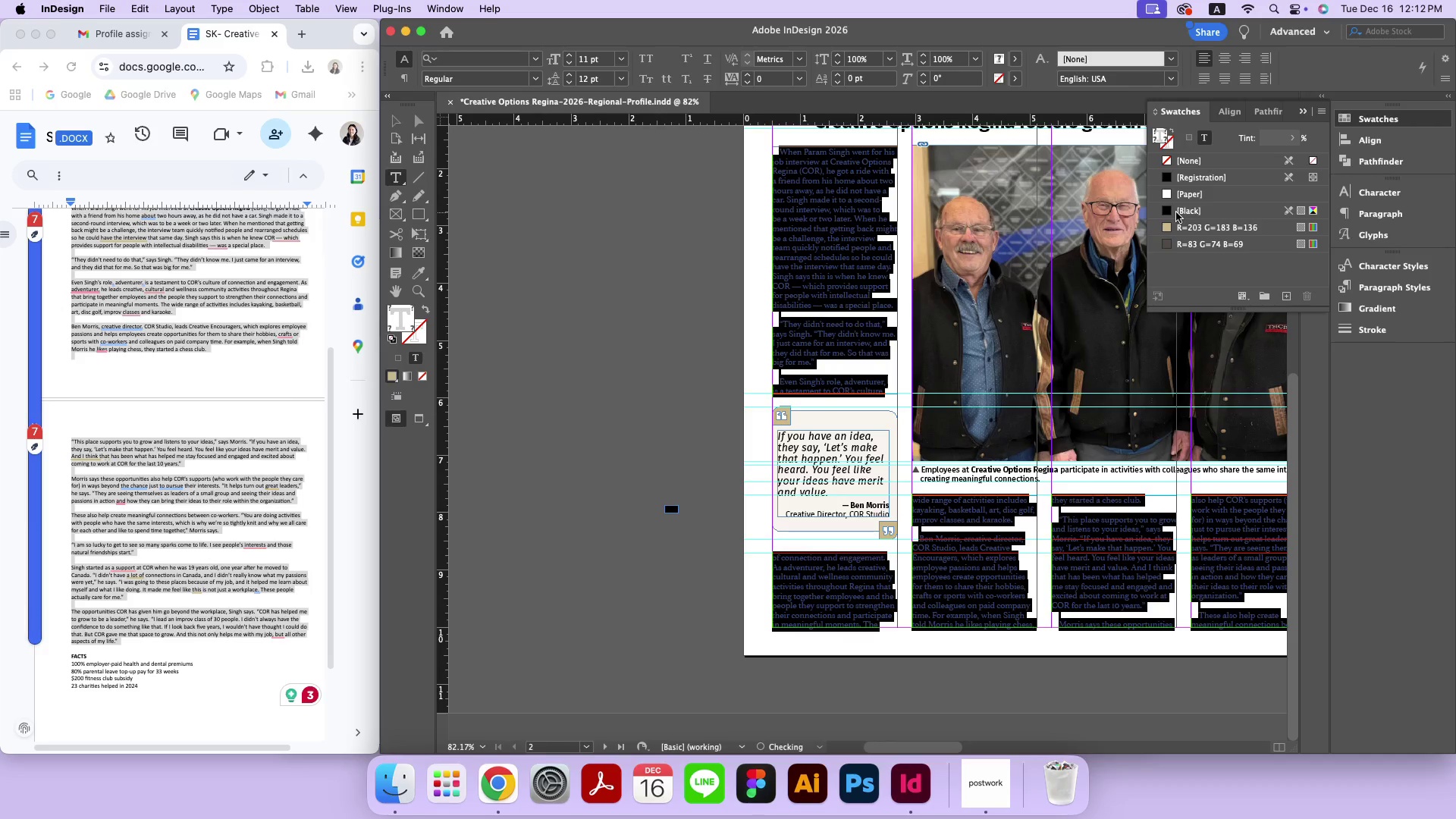 
double_click([1176, 212])
 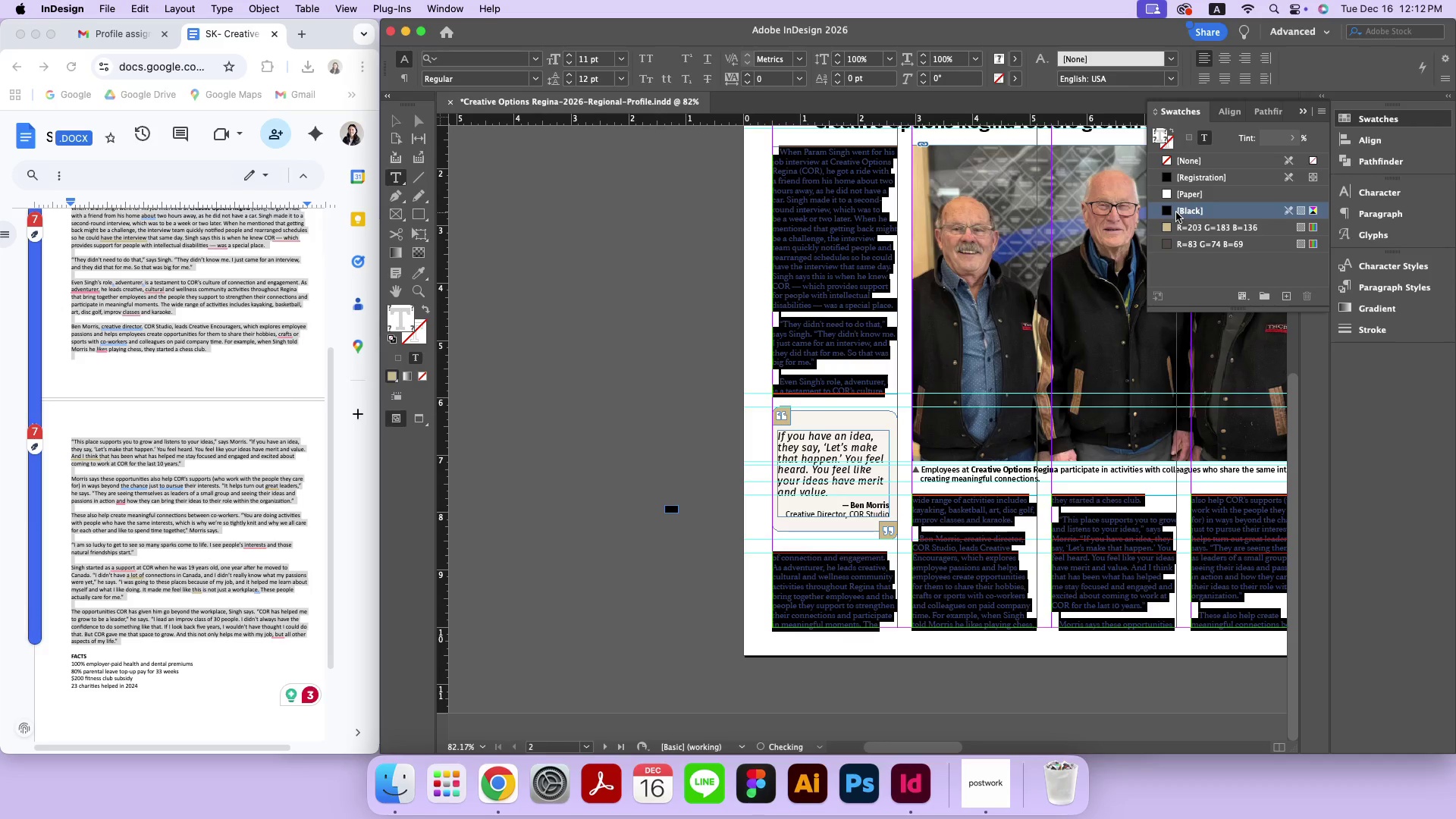 
triple_click([1176, 212])
 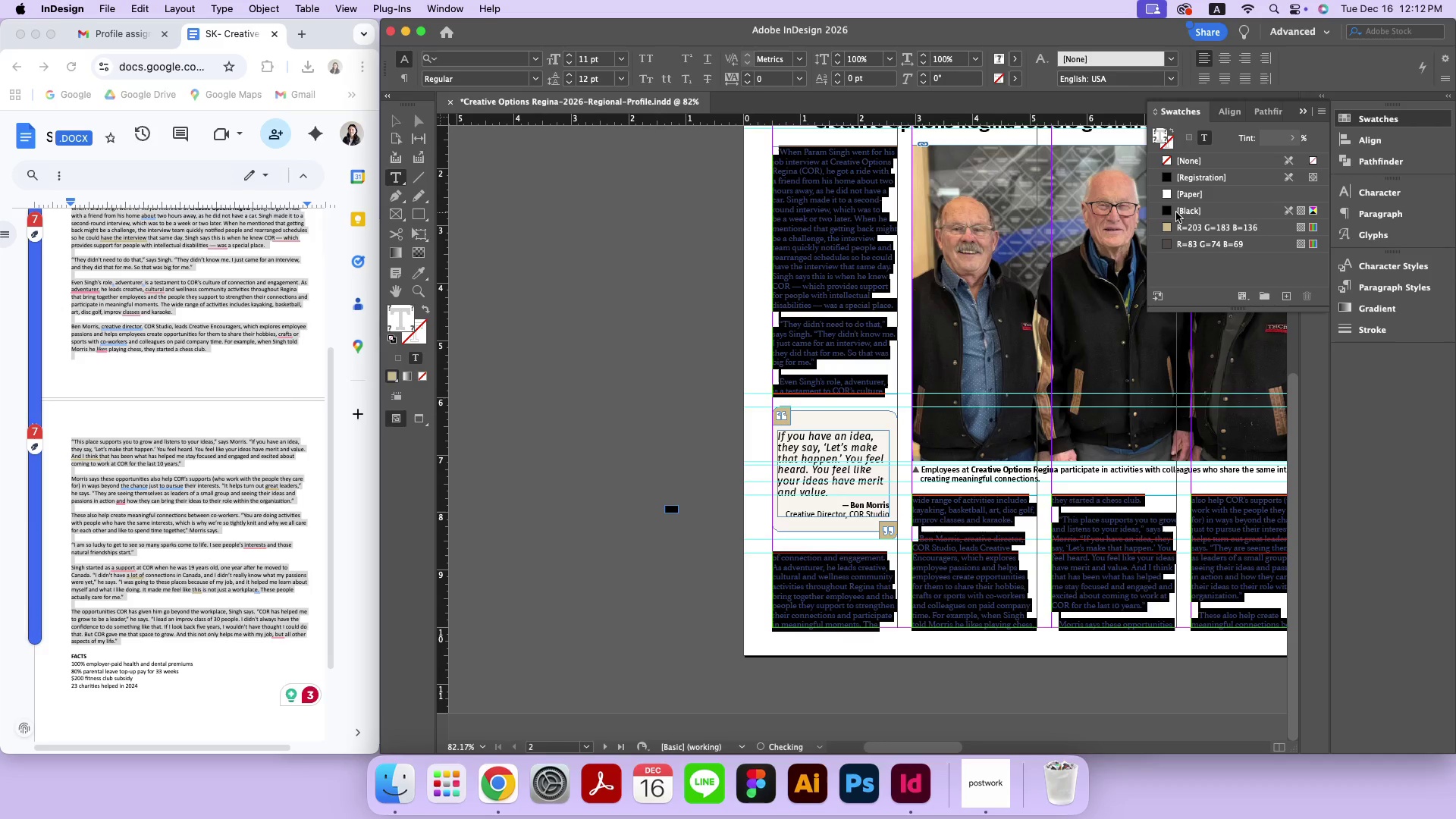 
triple_click([1176, 212])
 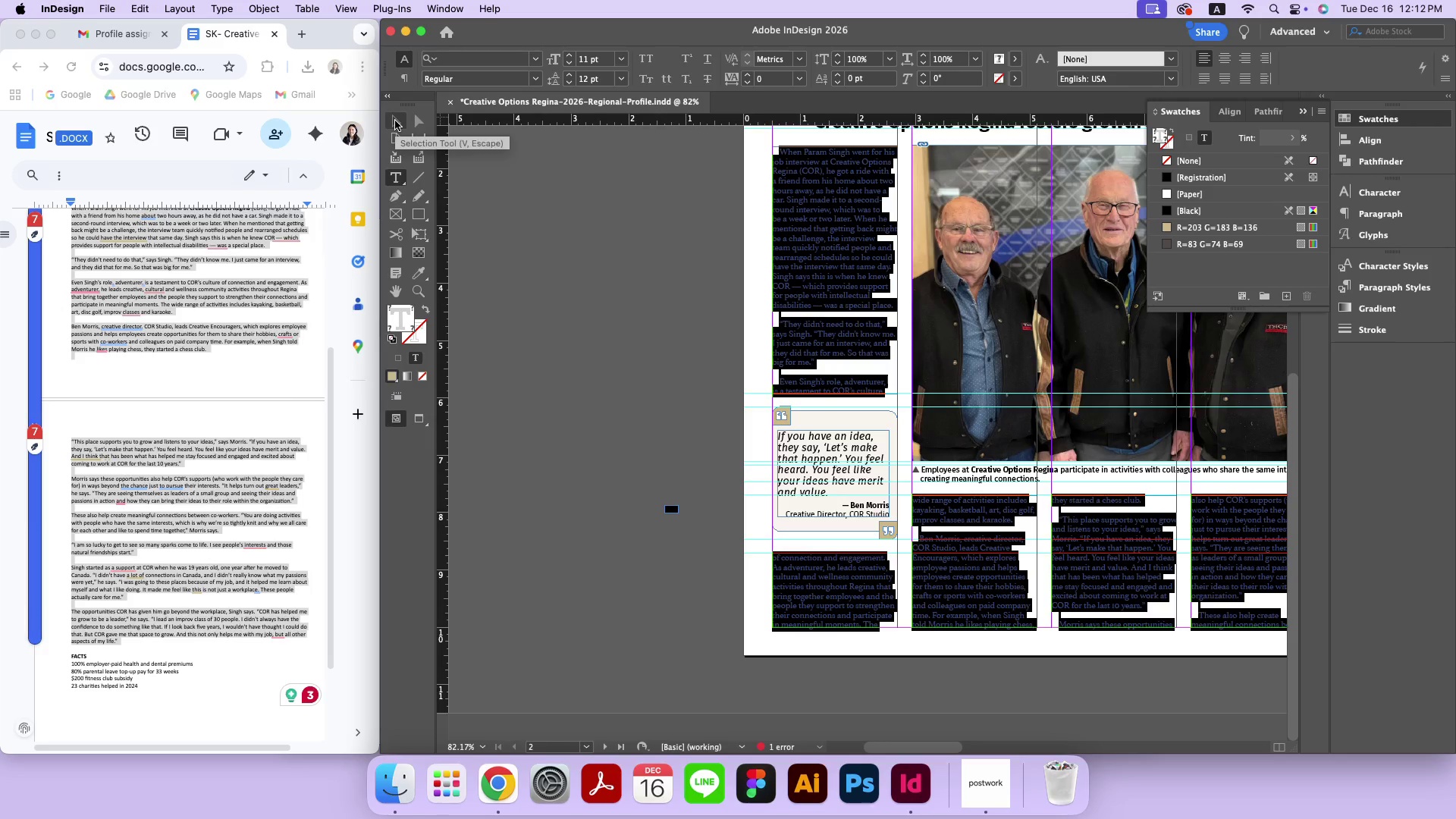 
left_click([395, 121])
 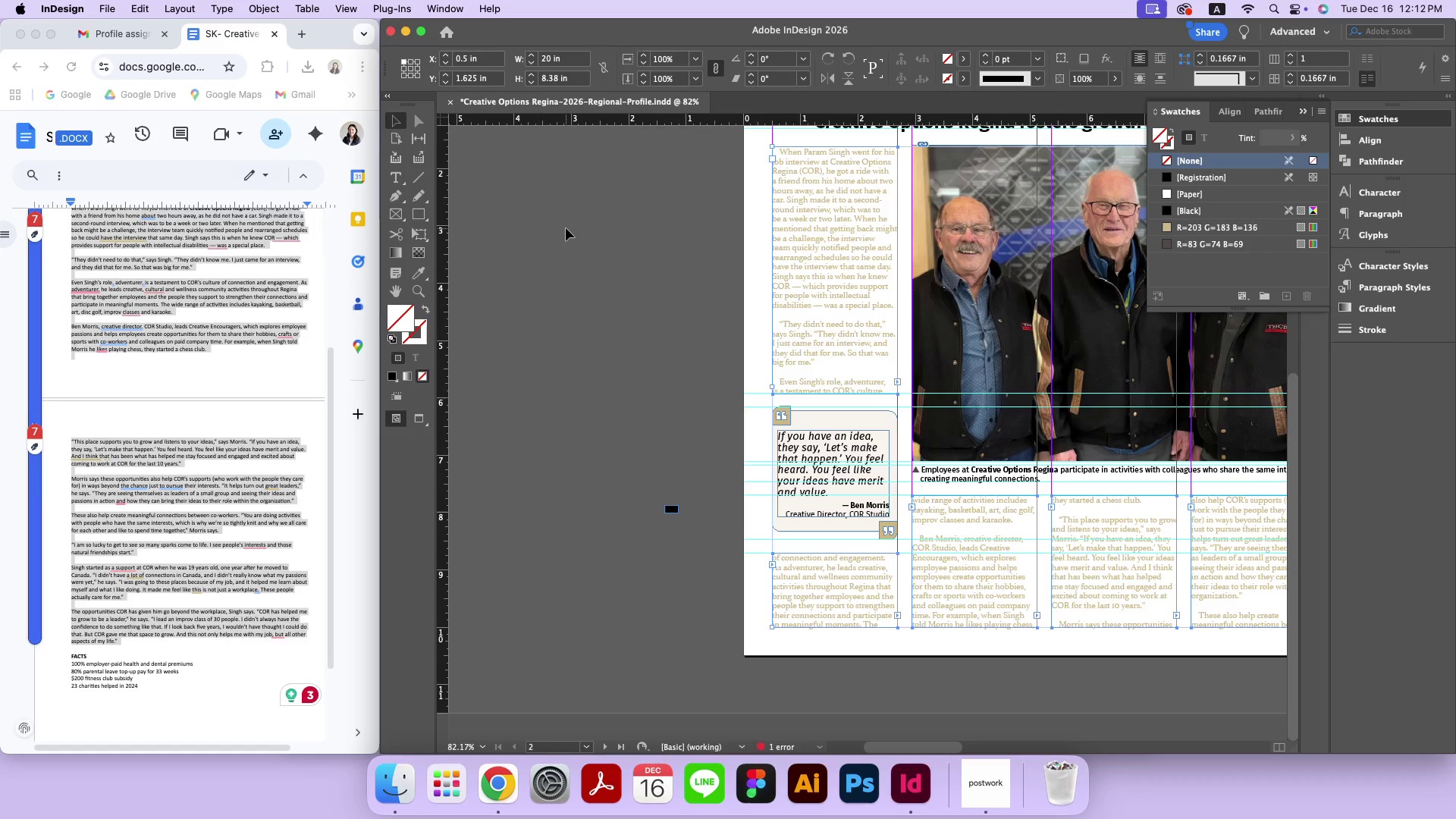 
double_click([566, 228])
 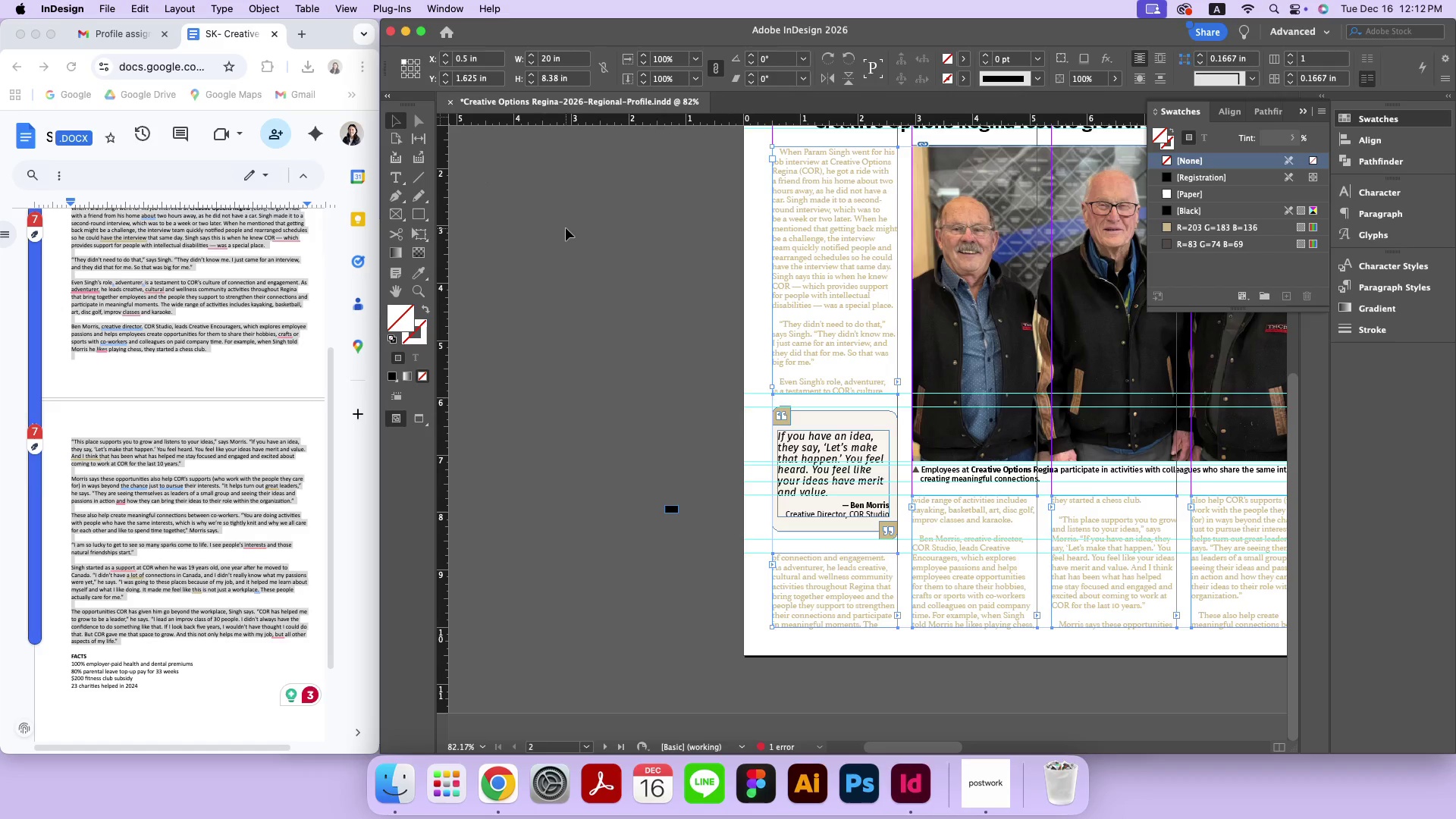 
hold_key(key=Space, duration=1.24)
 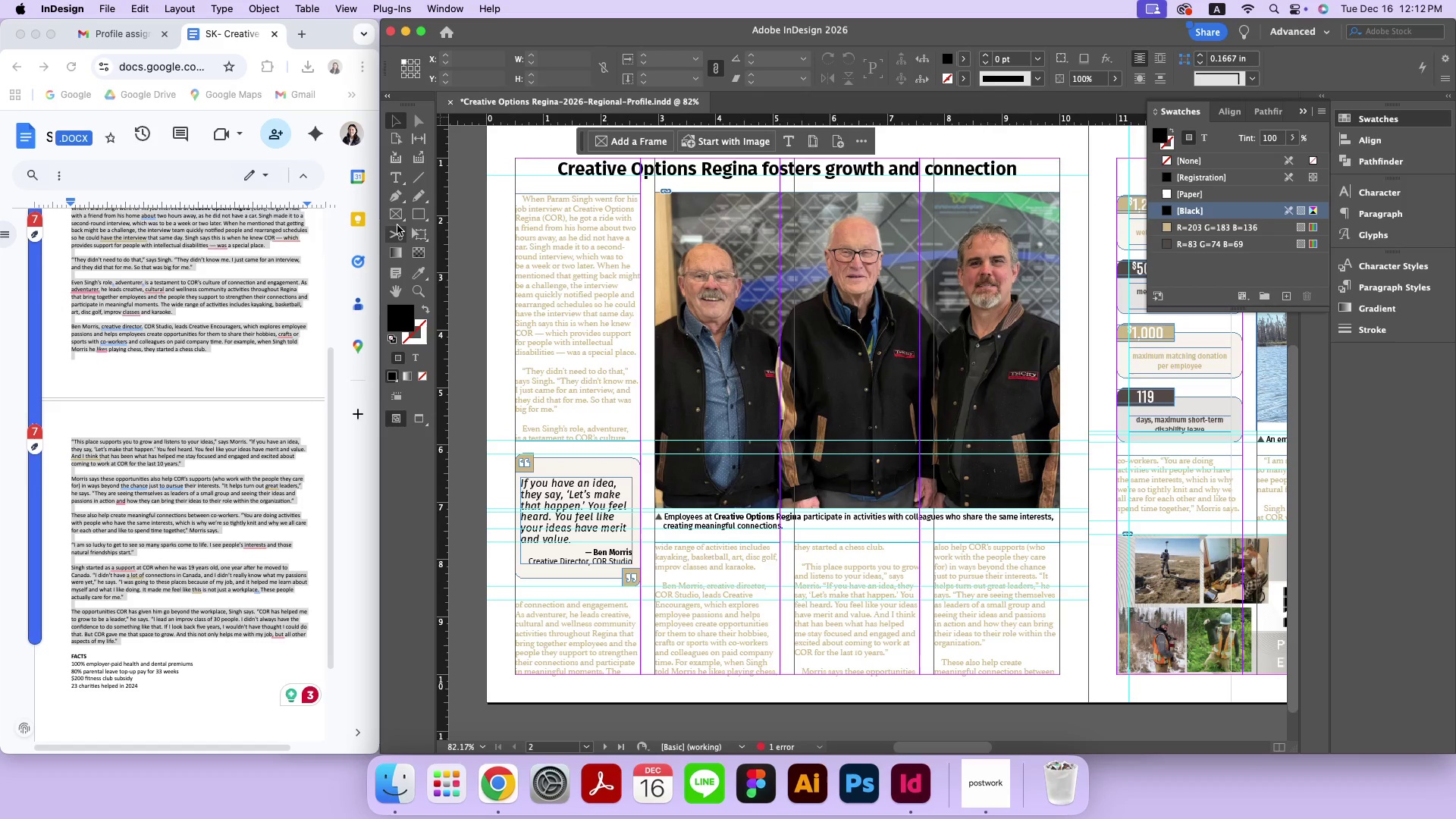 
left_click_drag(start_coordinate=[660, 231], to_coordinate=[403, 278])
 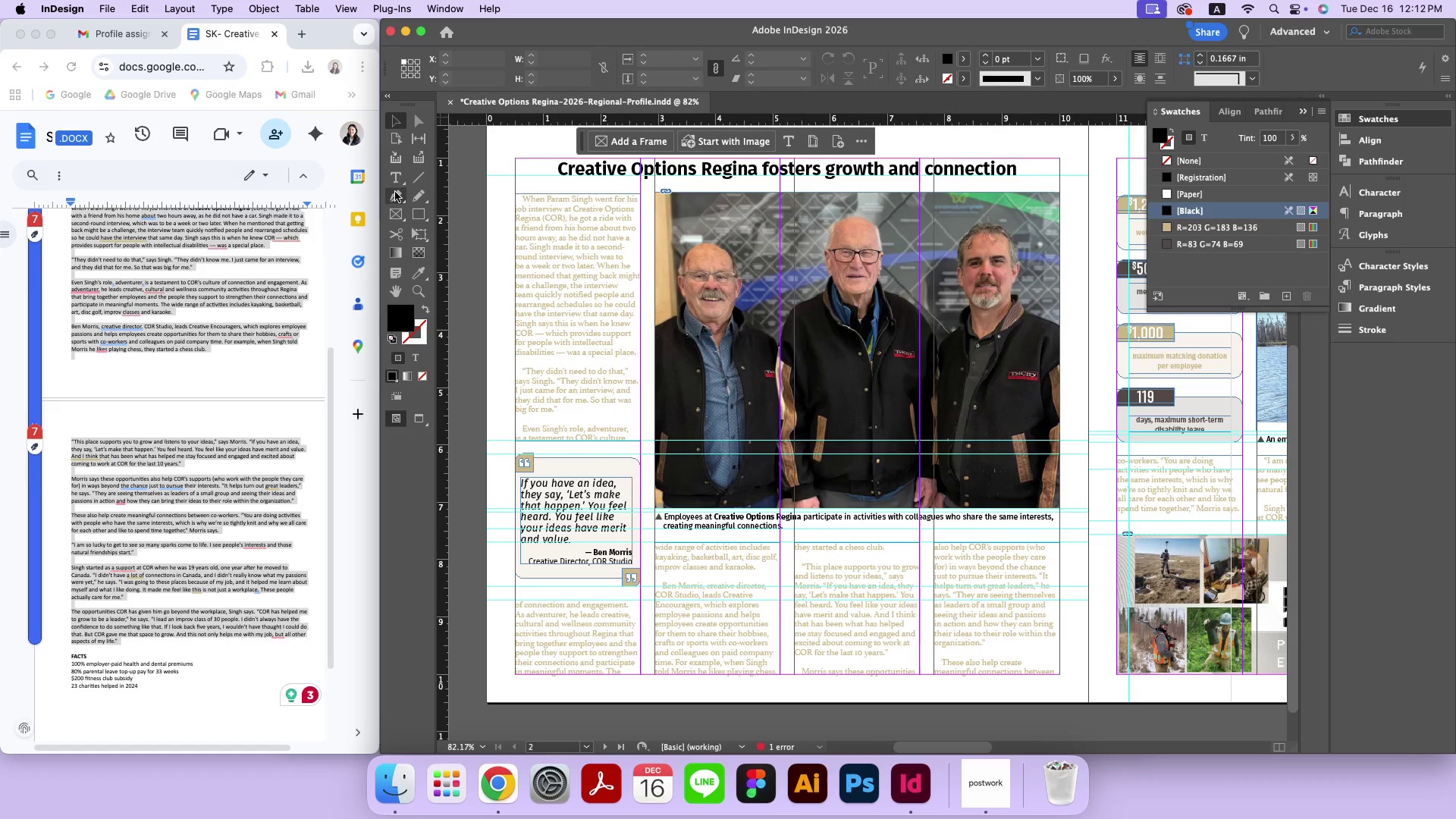 
left_click([395, 175])
 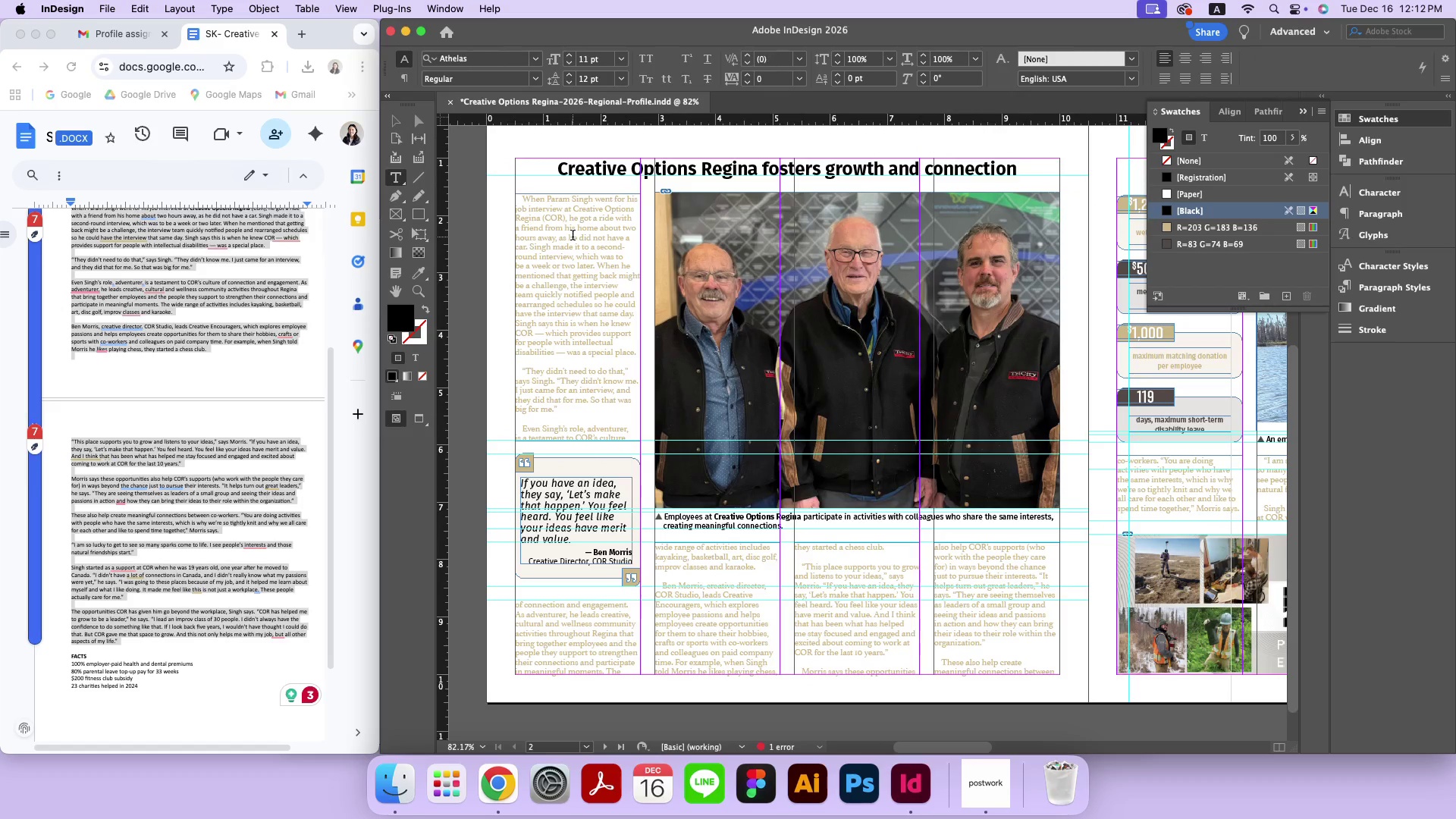 
key(Meta+CommandLeft)
 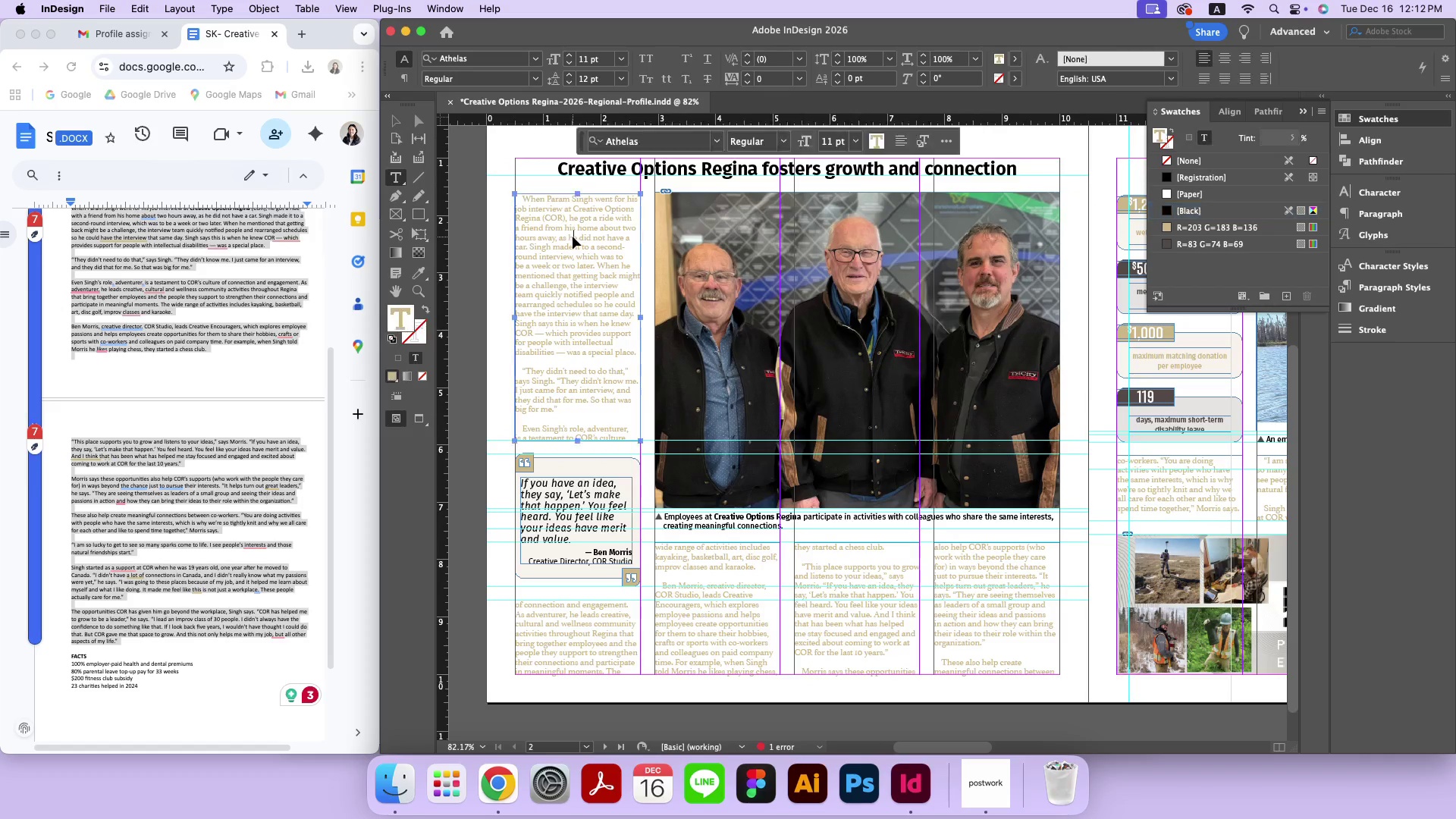 
key(Meta+A)
 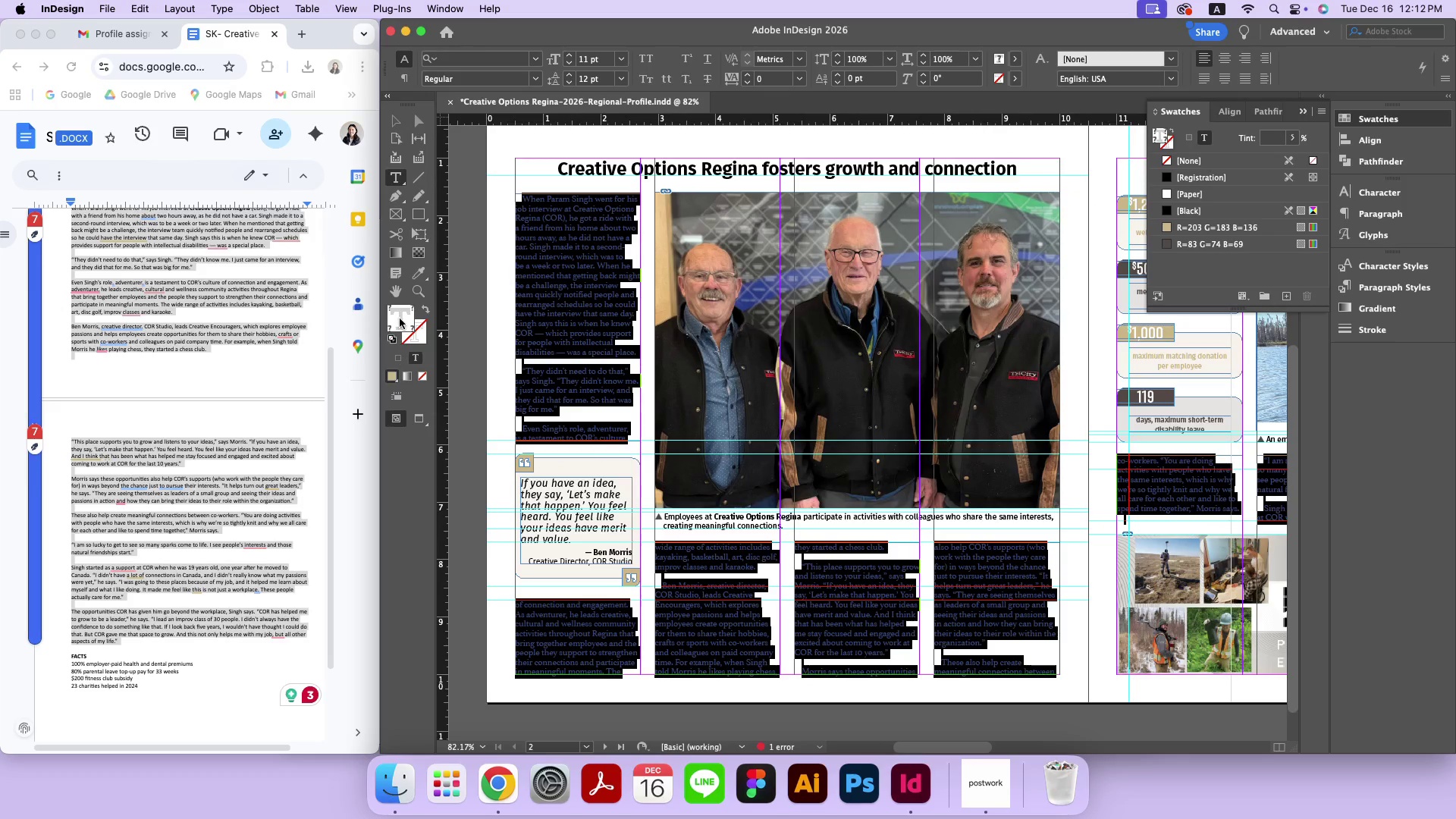 
double_click([400, 318])
 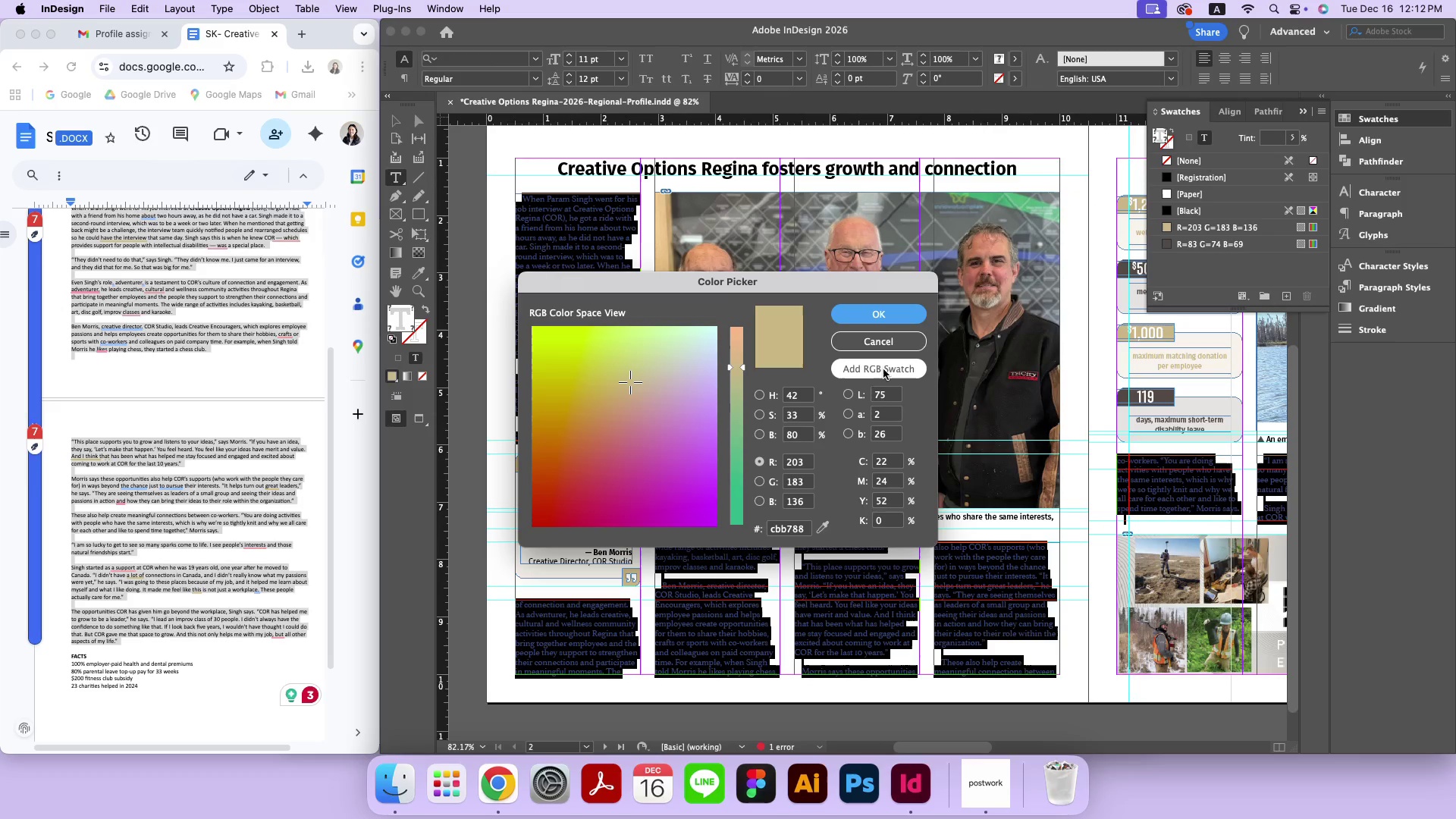 
wait(9.7)
 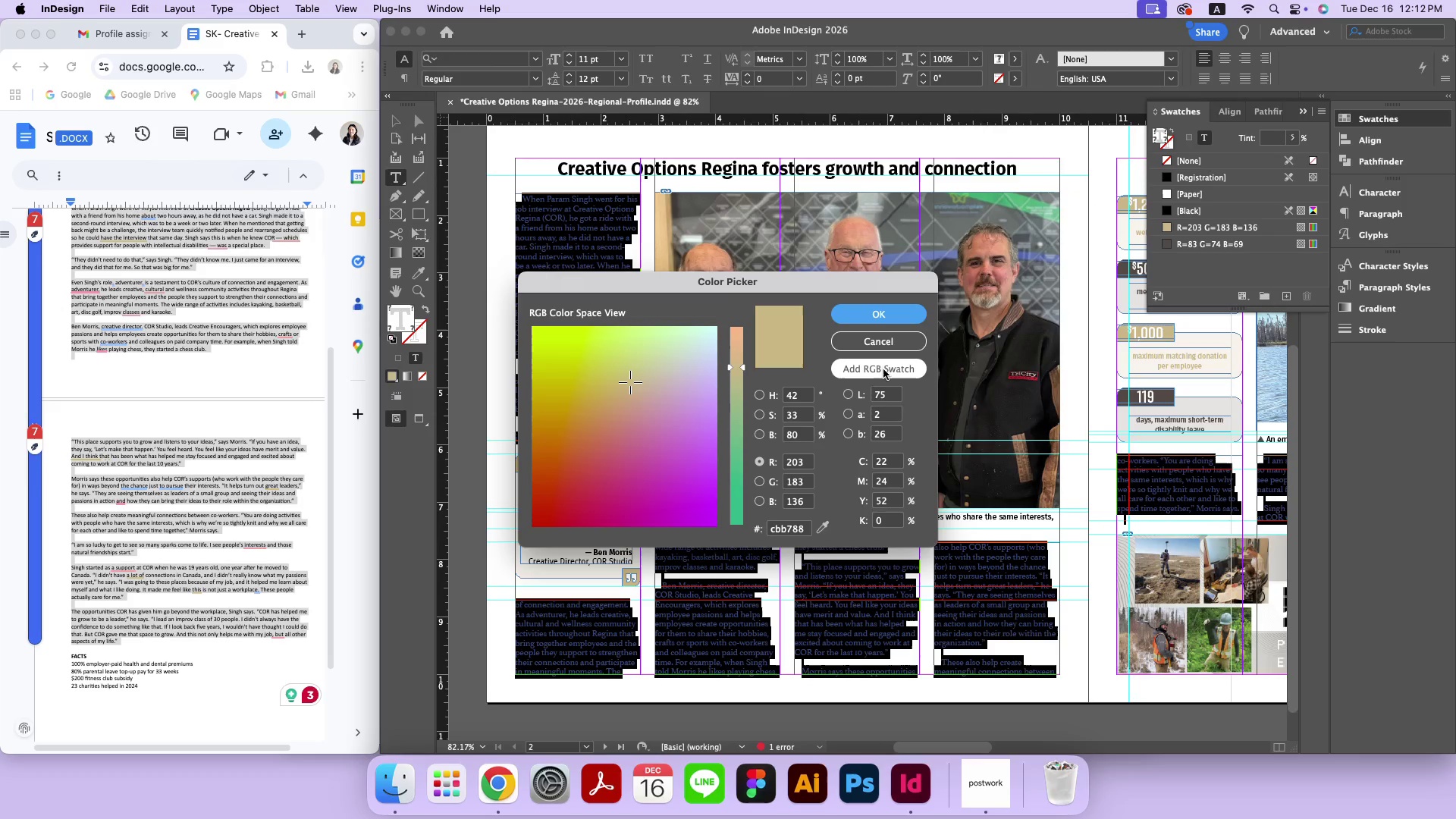 
left_click([1169, 213])
 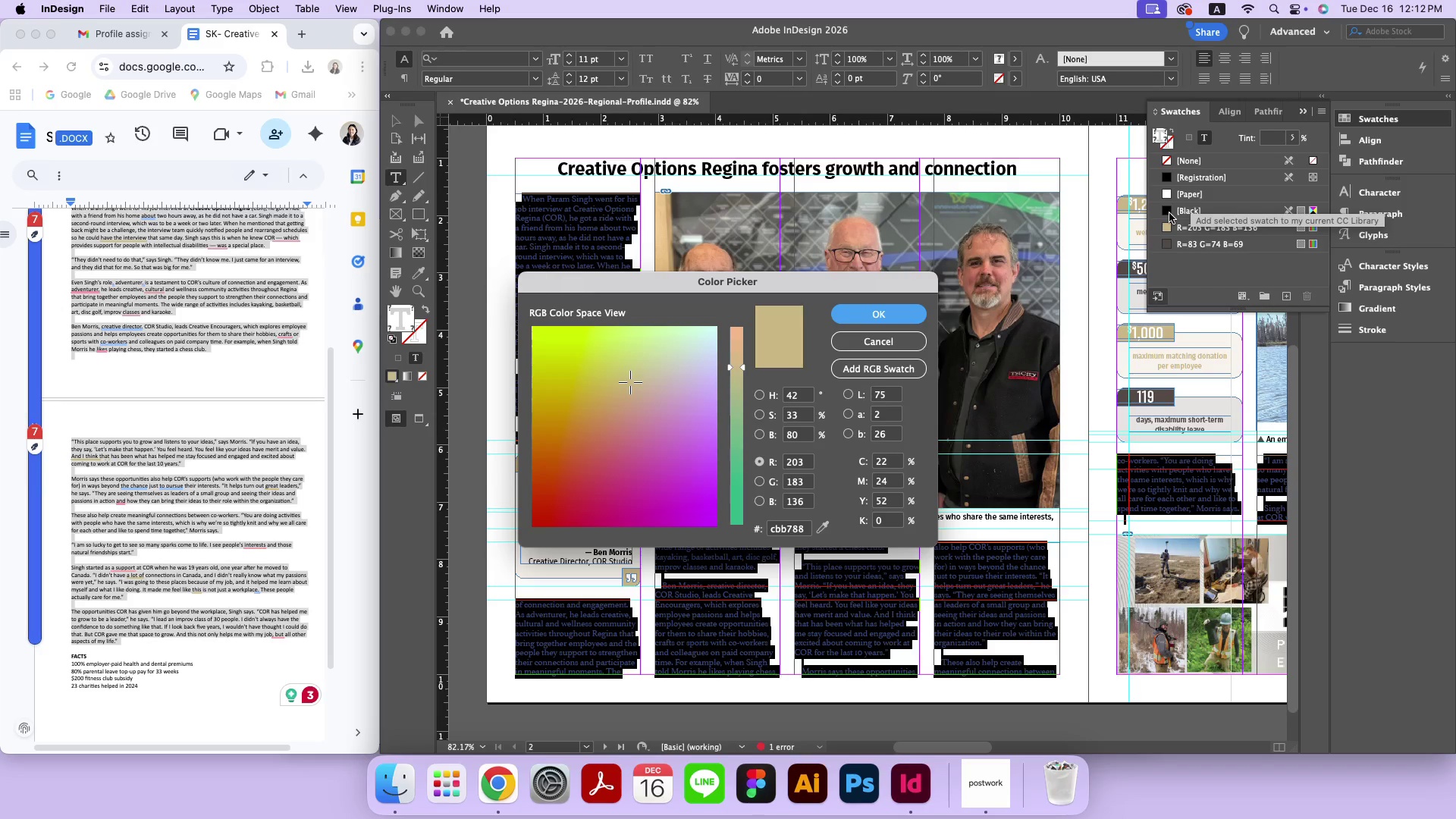 
left_click([1173, 212])
 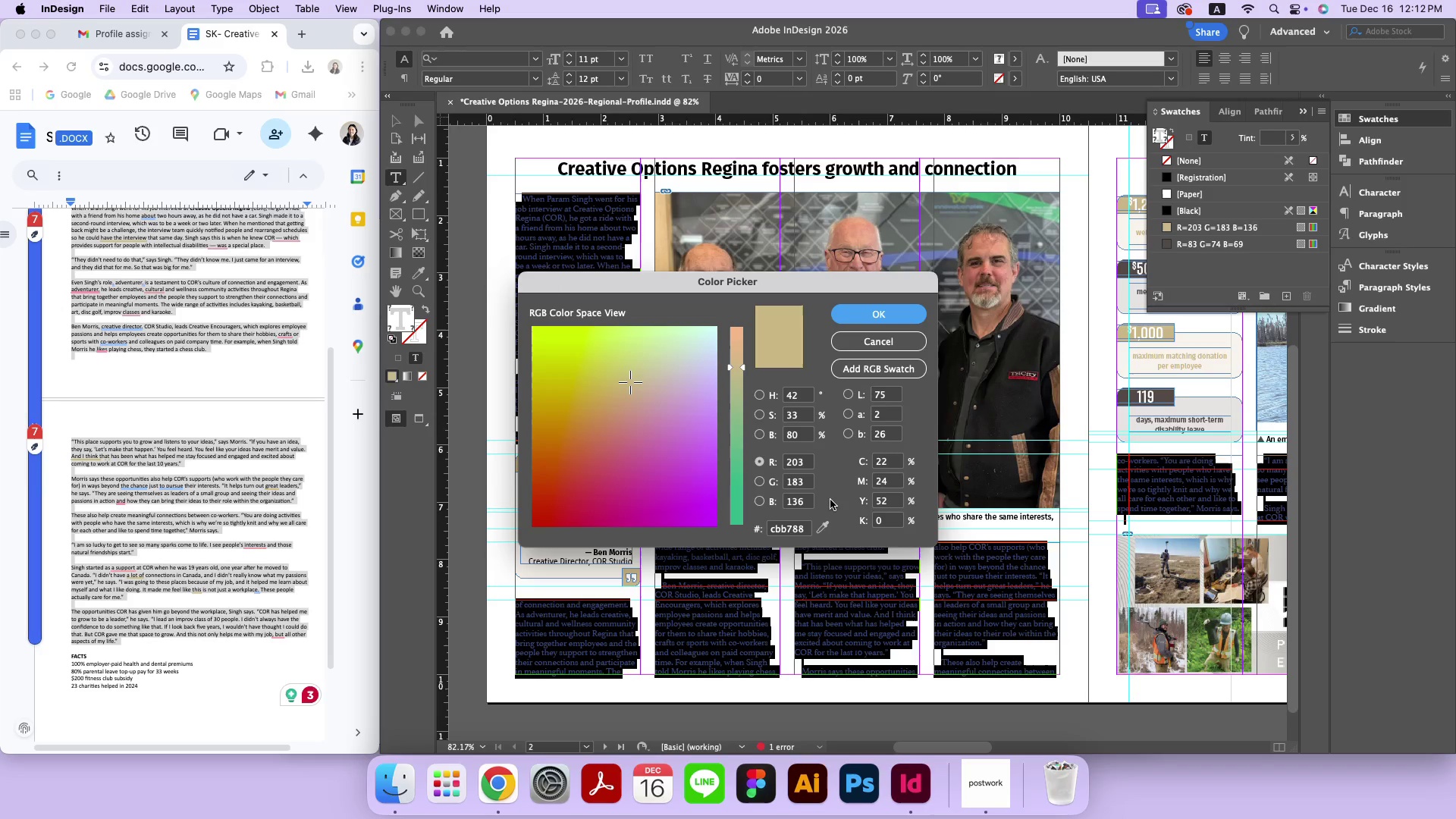 
left_click([787, 525])
 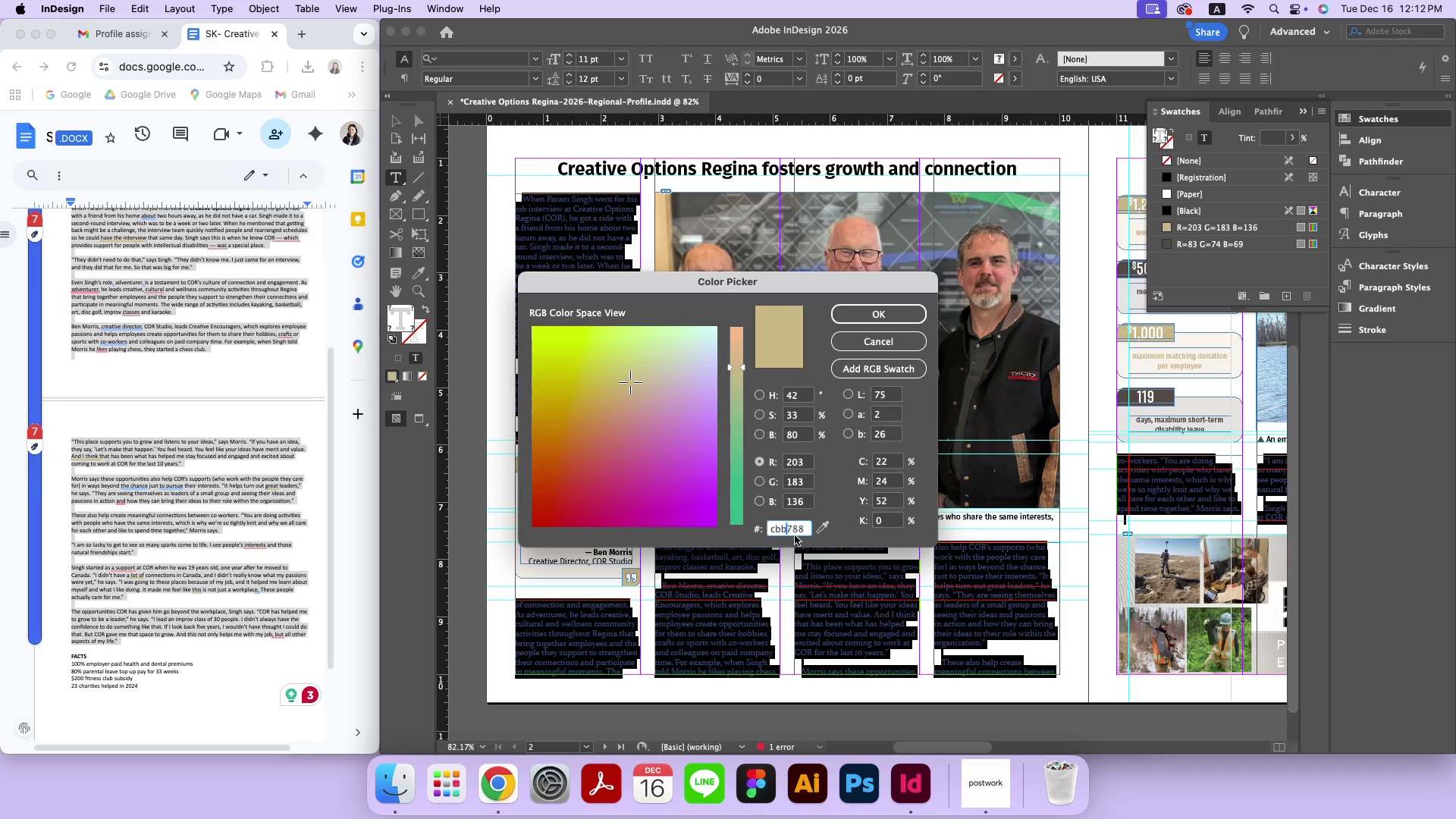 
key(Meta+CommandLeft)
 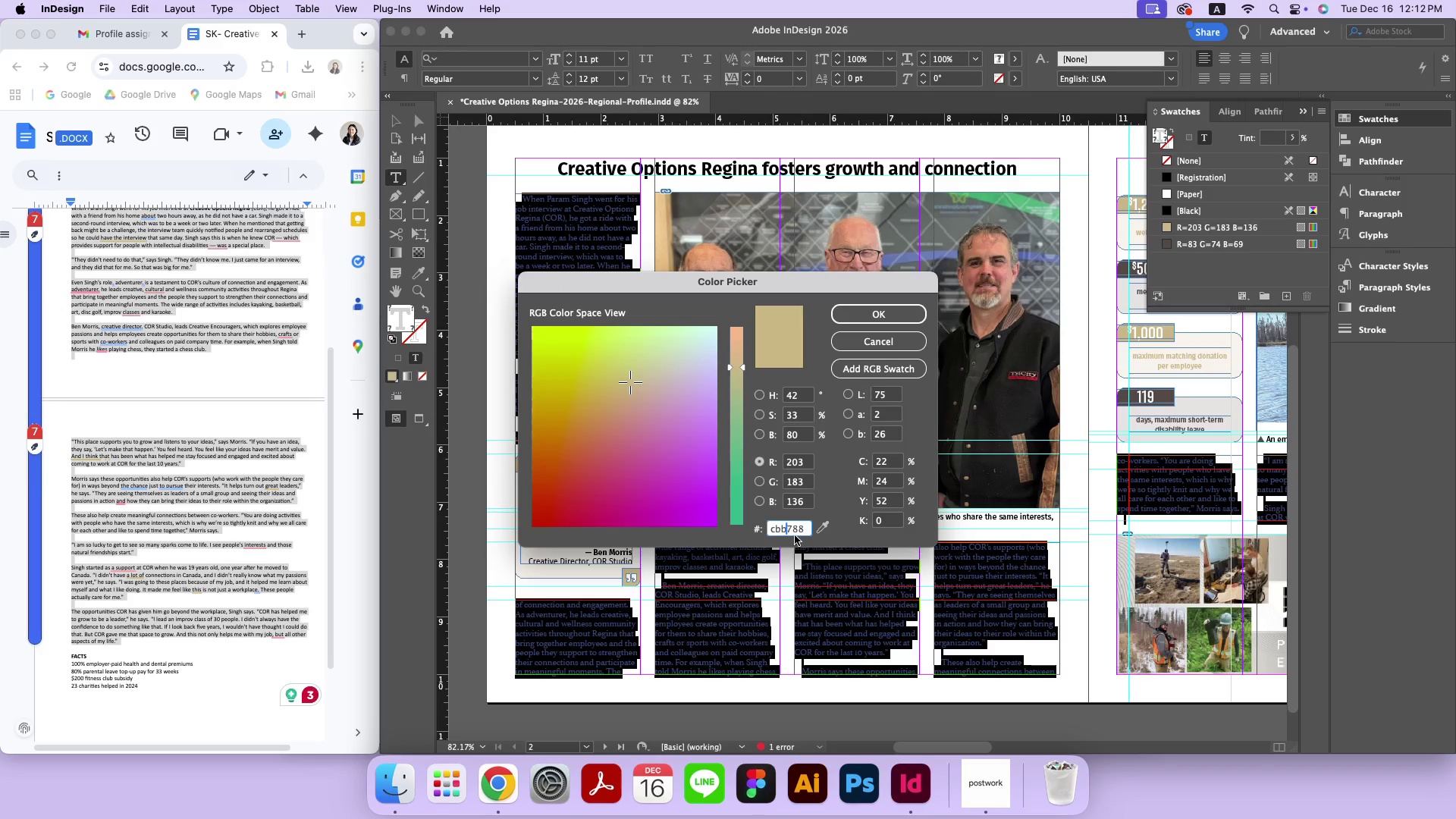 
key(Meta+A)
 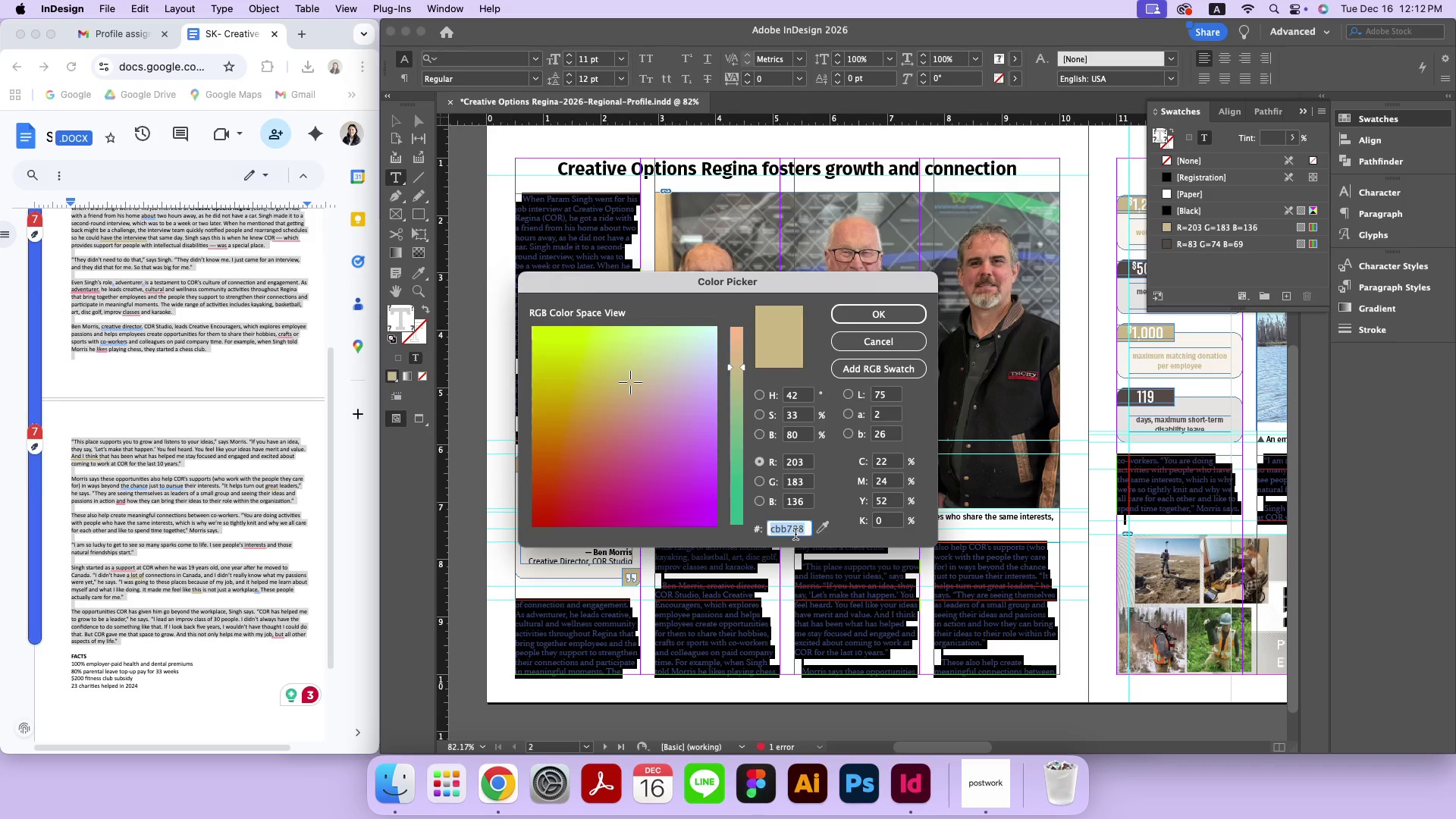 
type(000000)
 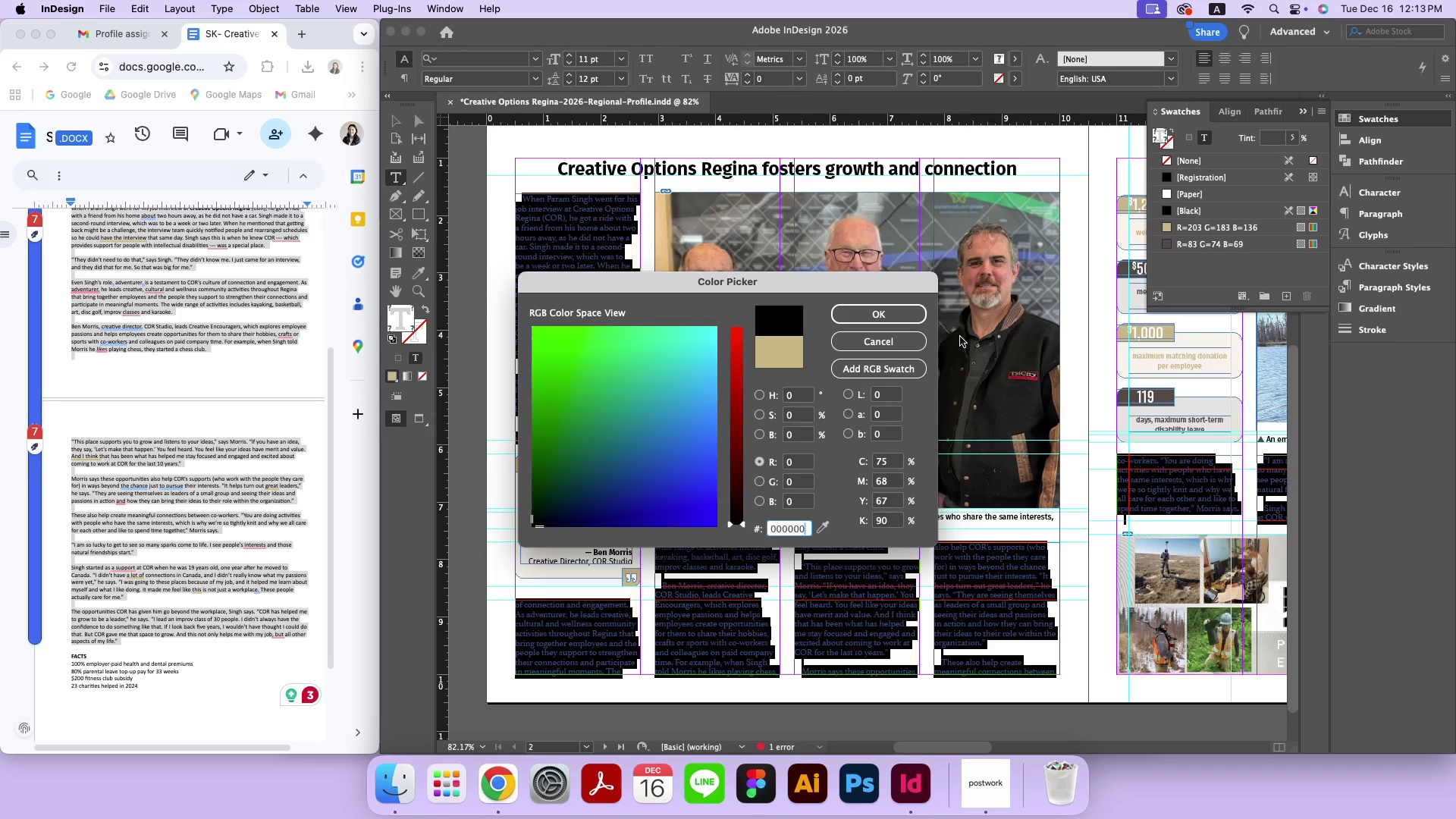 
left_click([893, 313])
 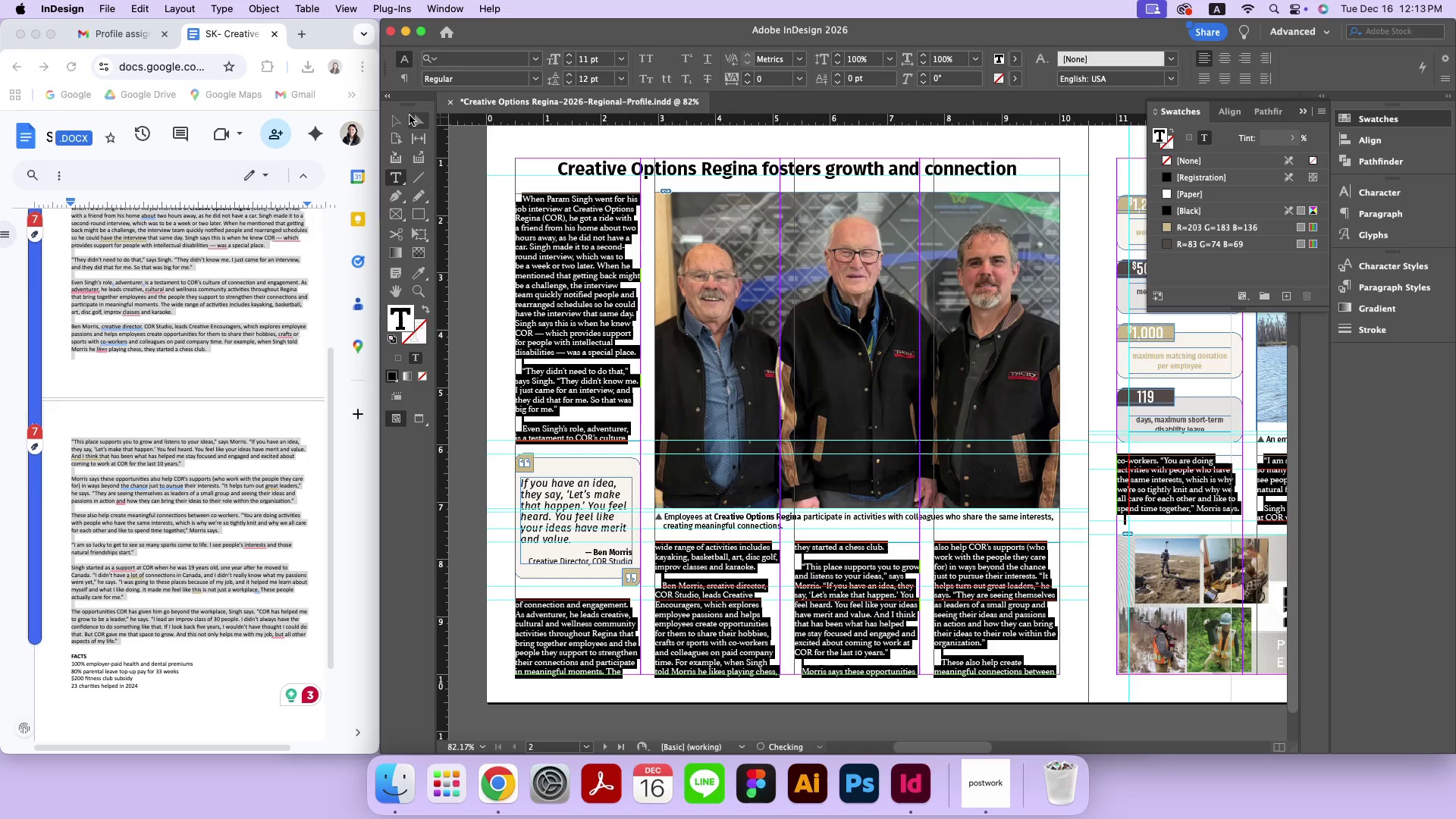 
left_click([403, 118])
 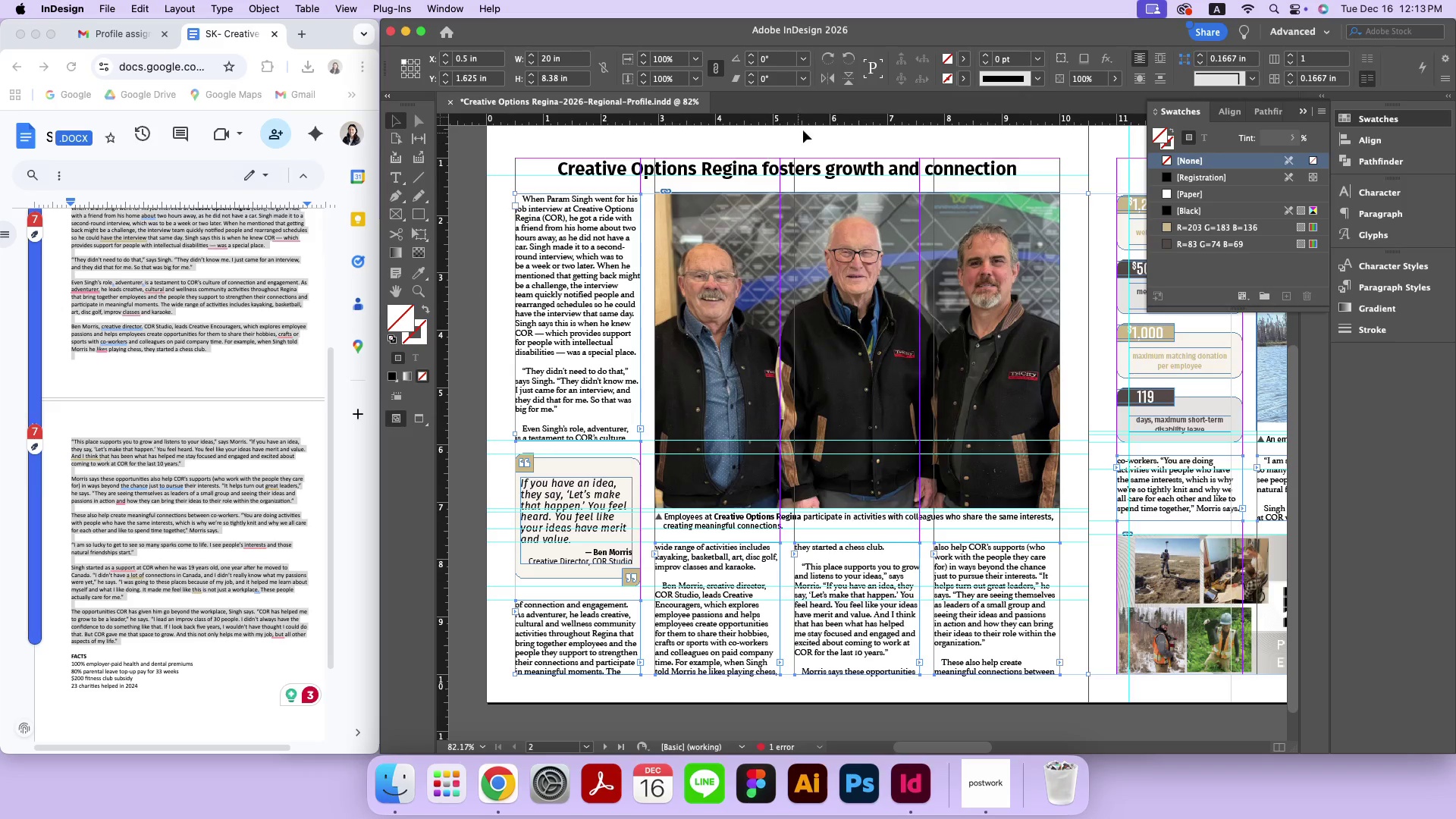 
left_click([805, 129])
 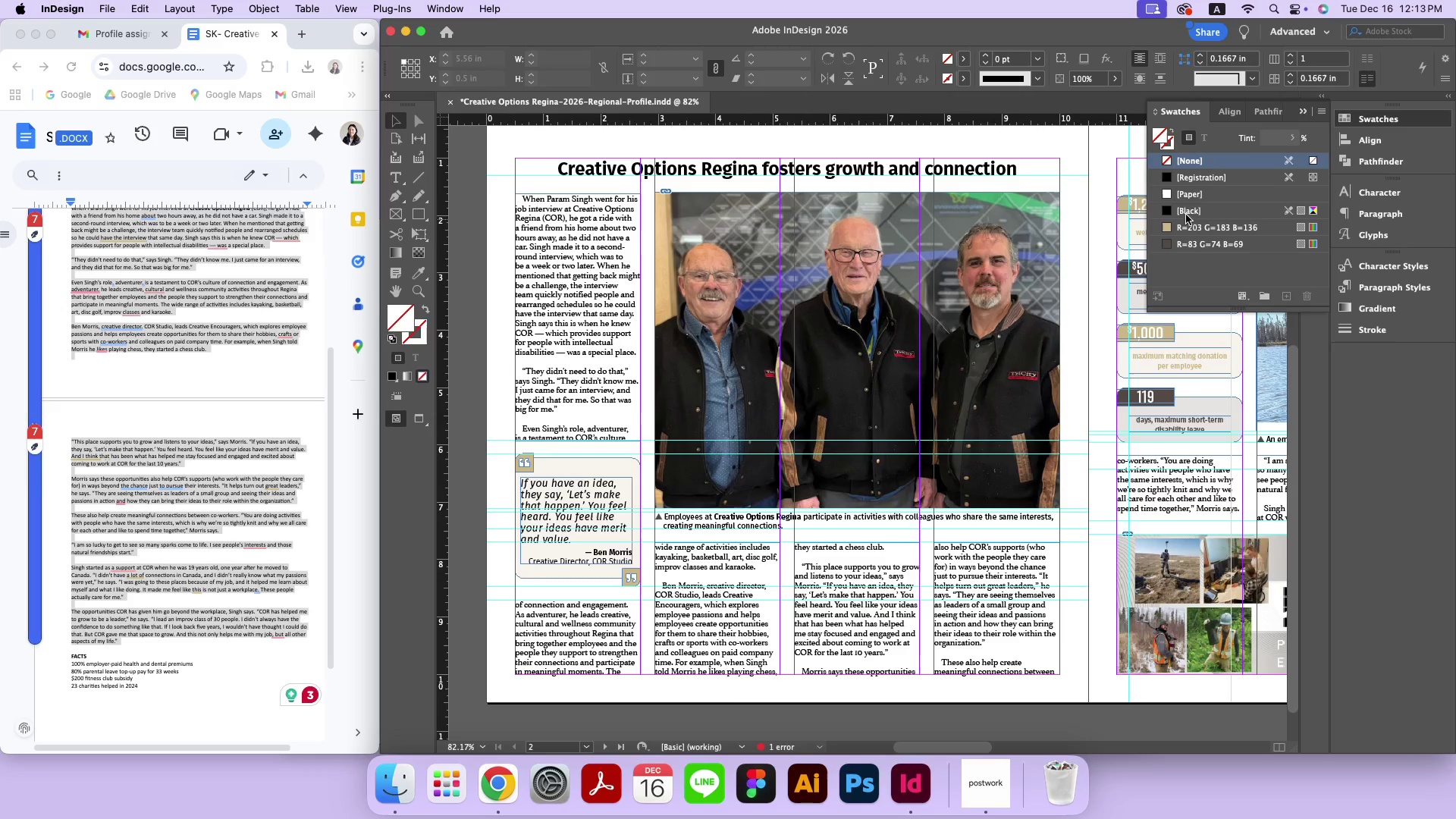 
left_click([1183, 215])
 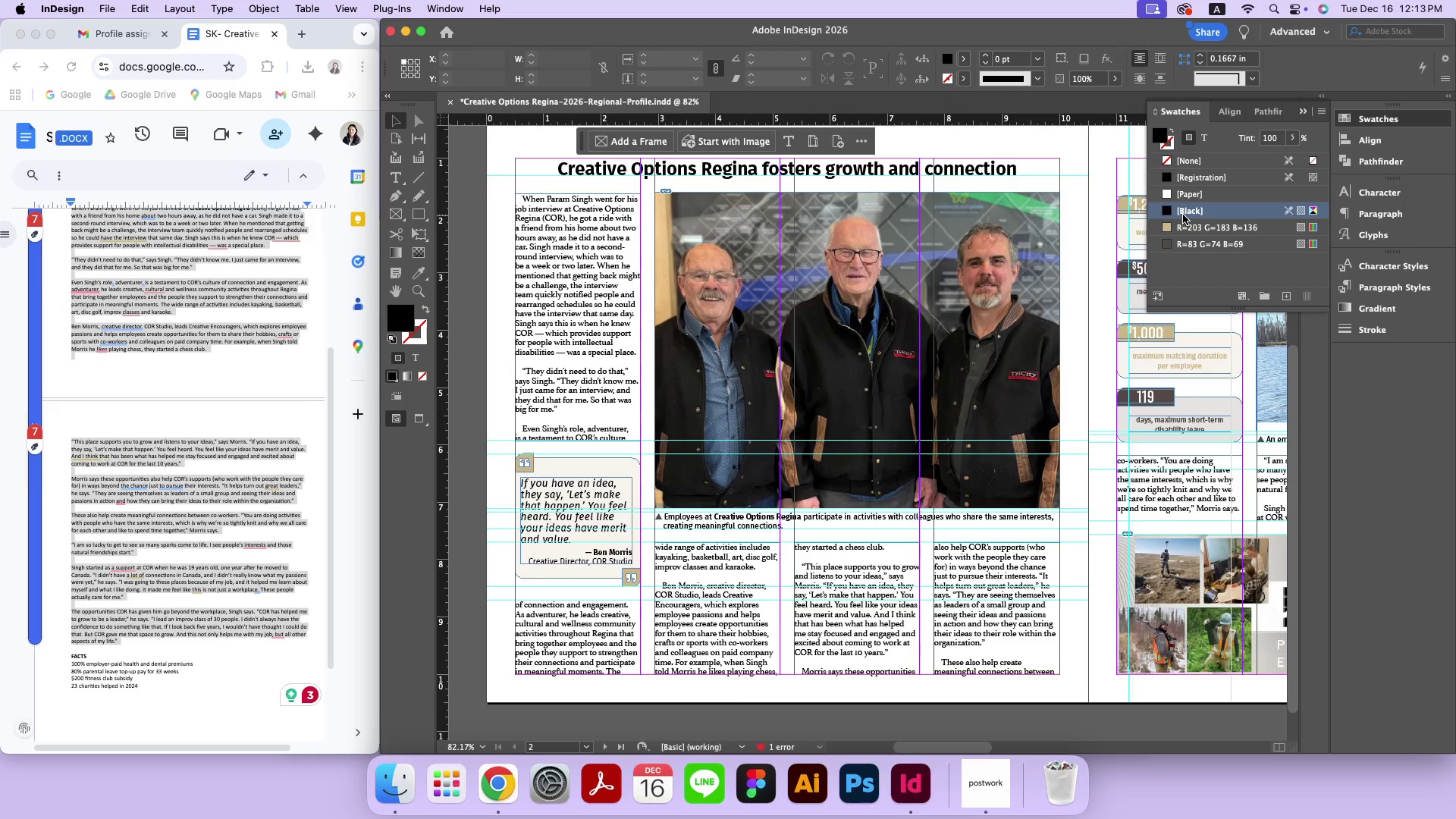 
right_click([1183, 215])
 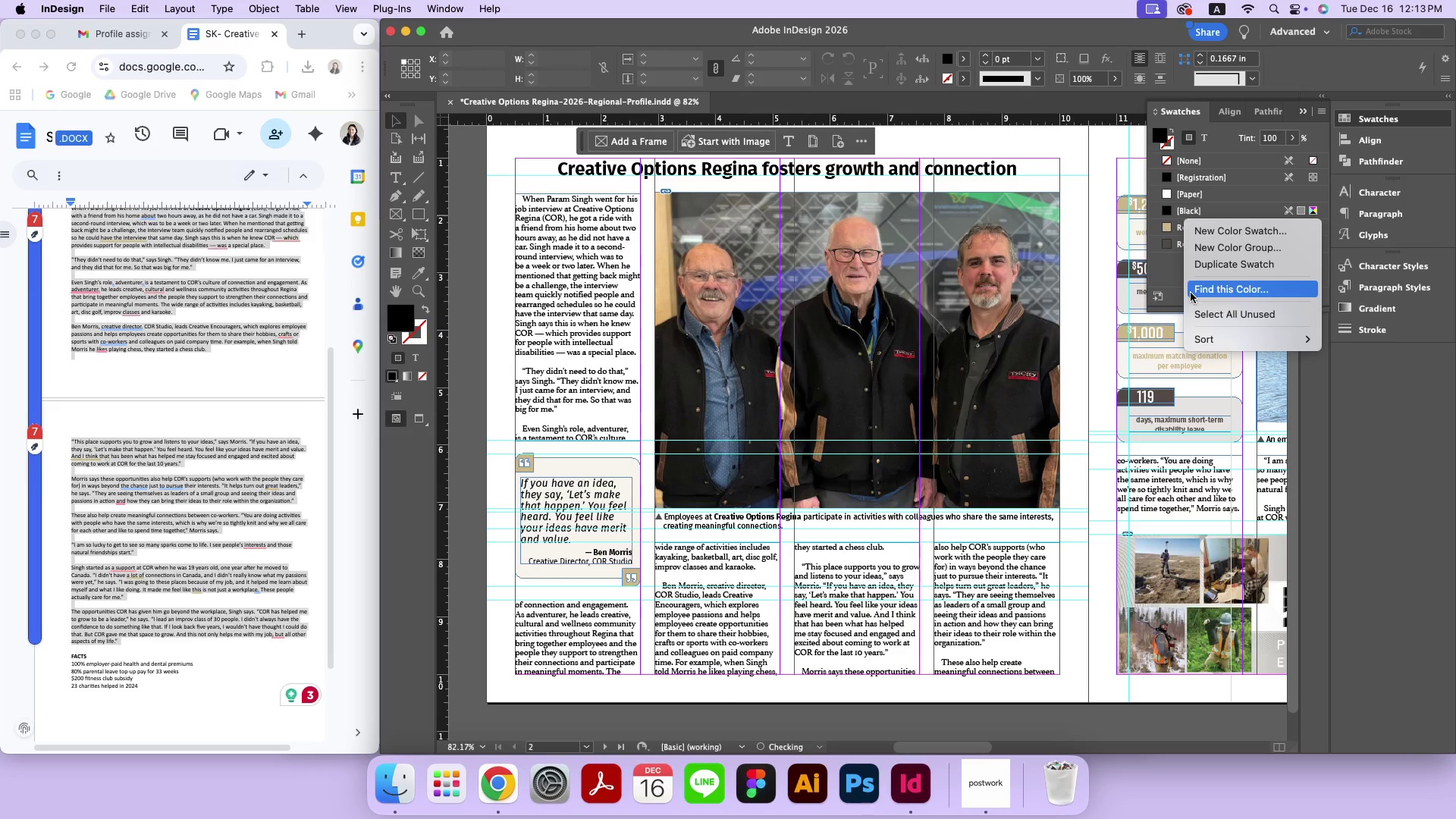 
left_click([1161, 206])
 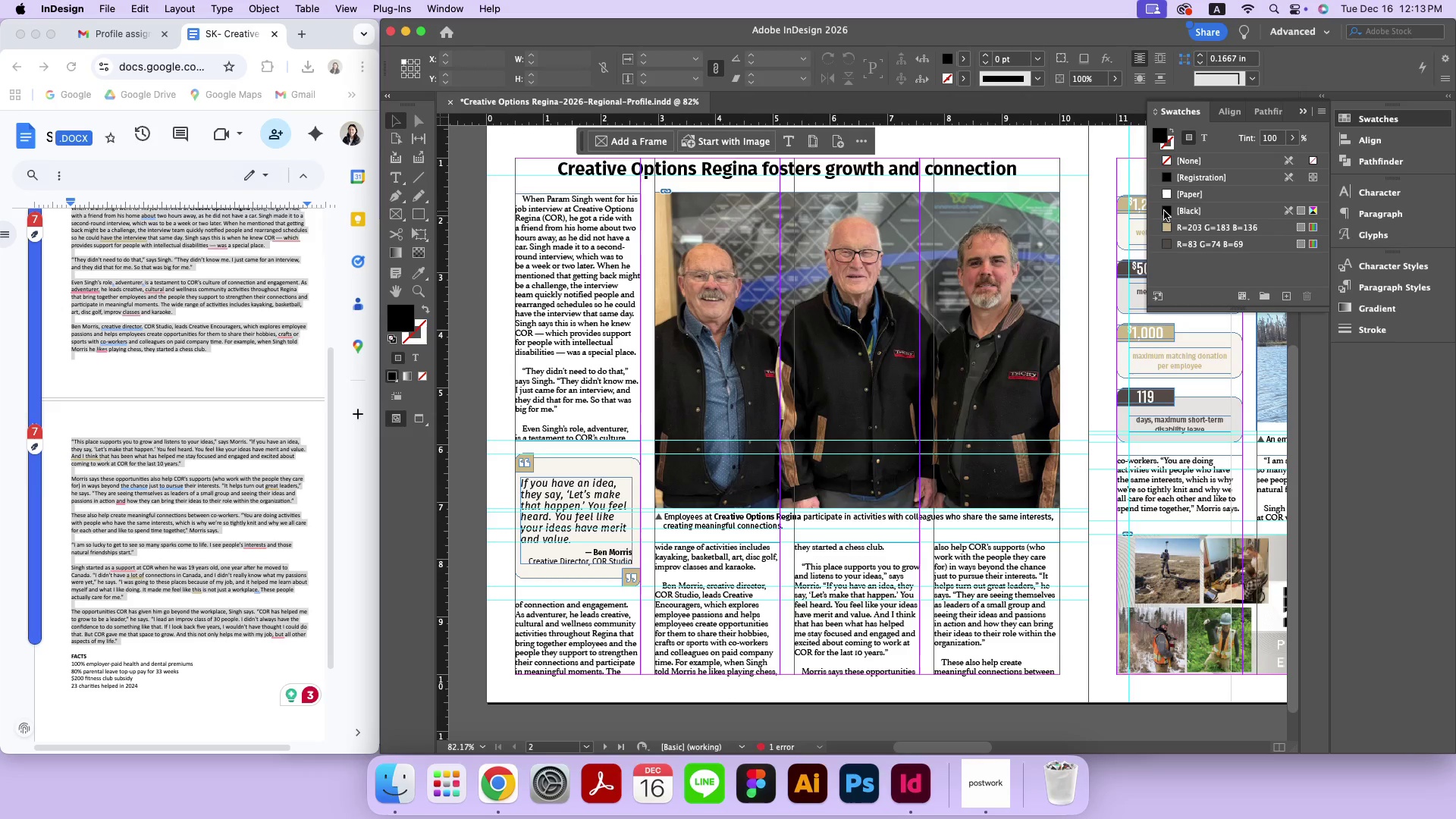 
double_click([1164, 211])
 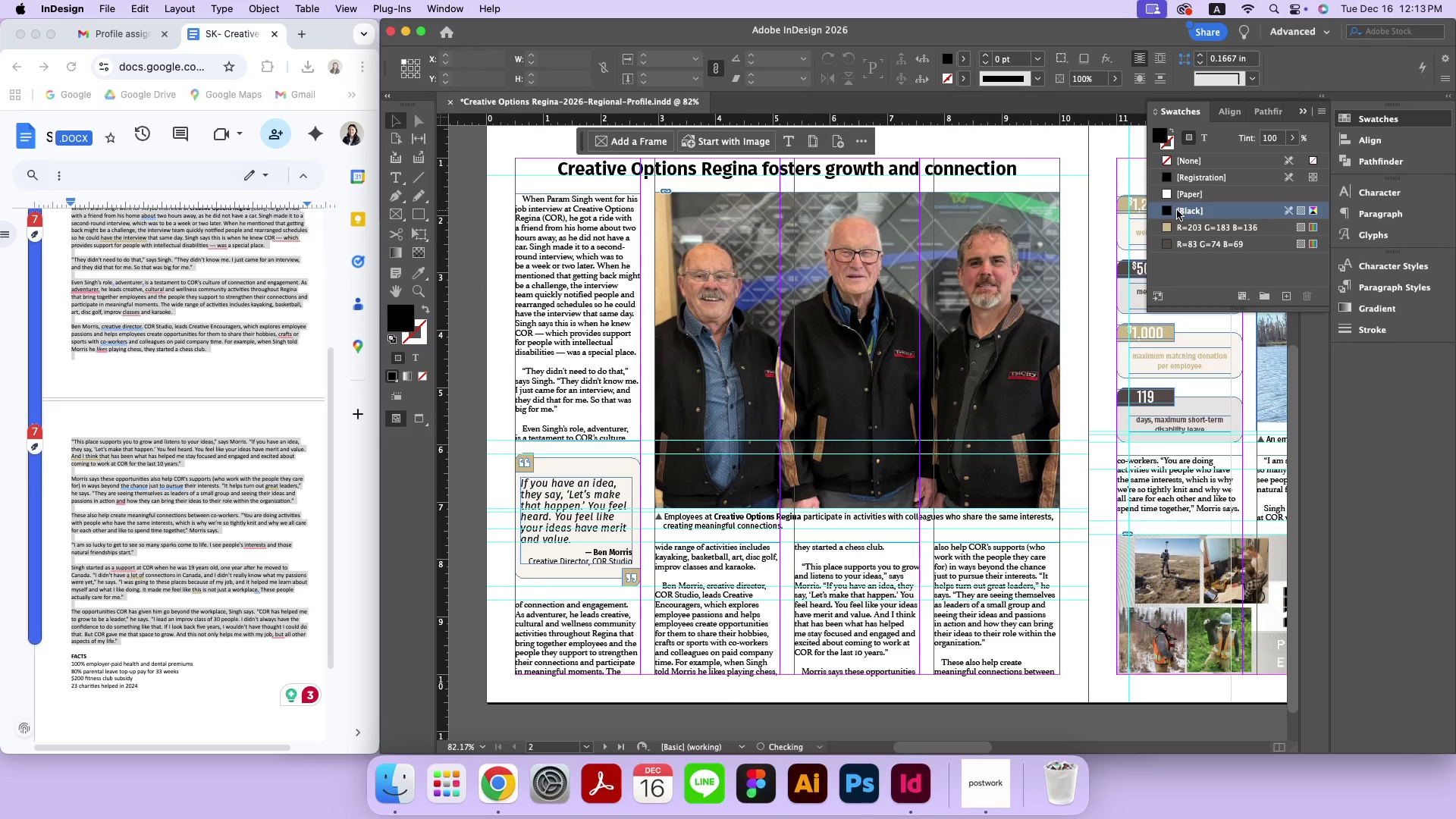 
left_click([1187, 212])
 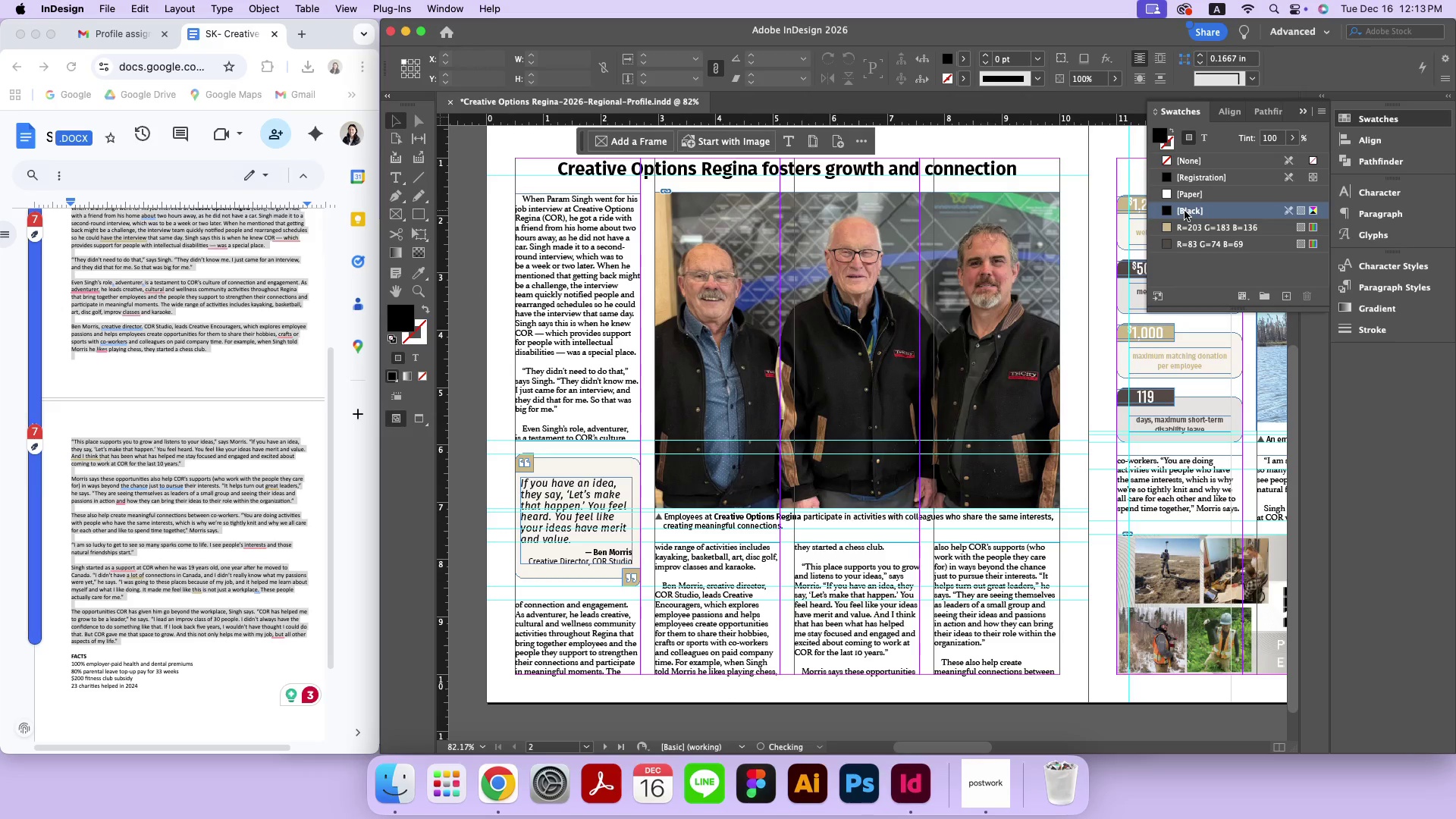 
right_click([1187, 212])
 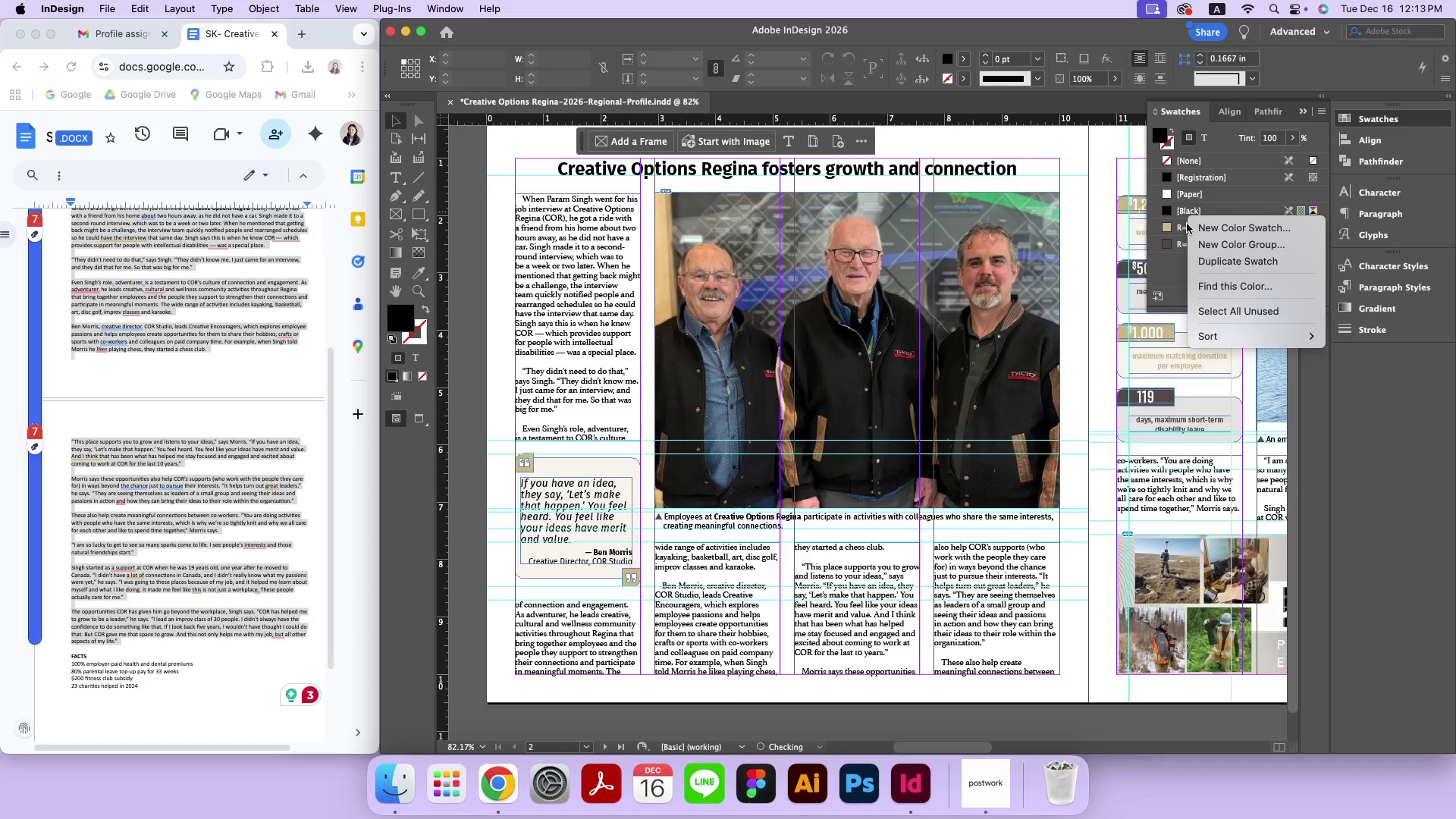 
left_click([1211, 282])
 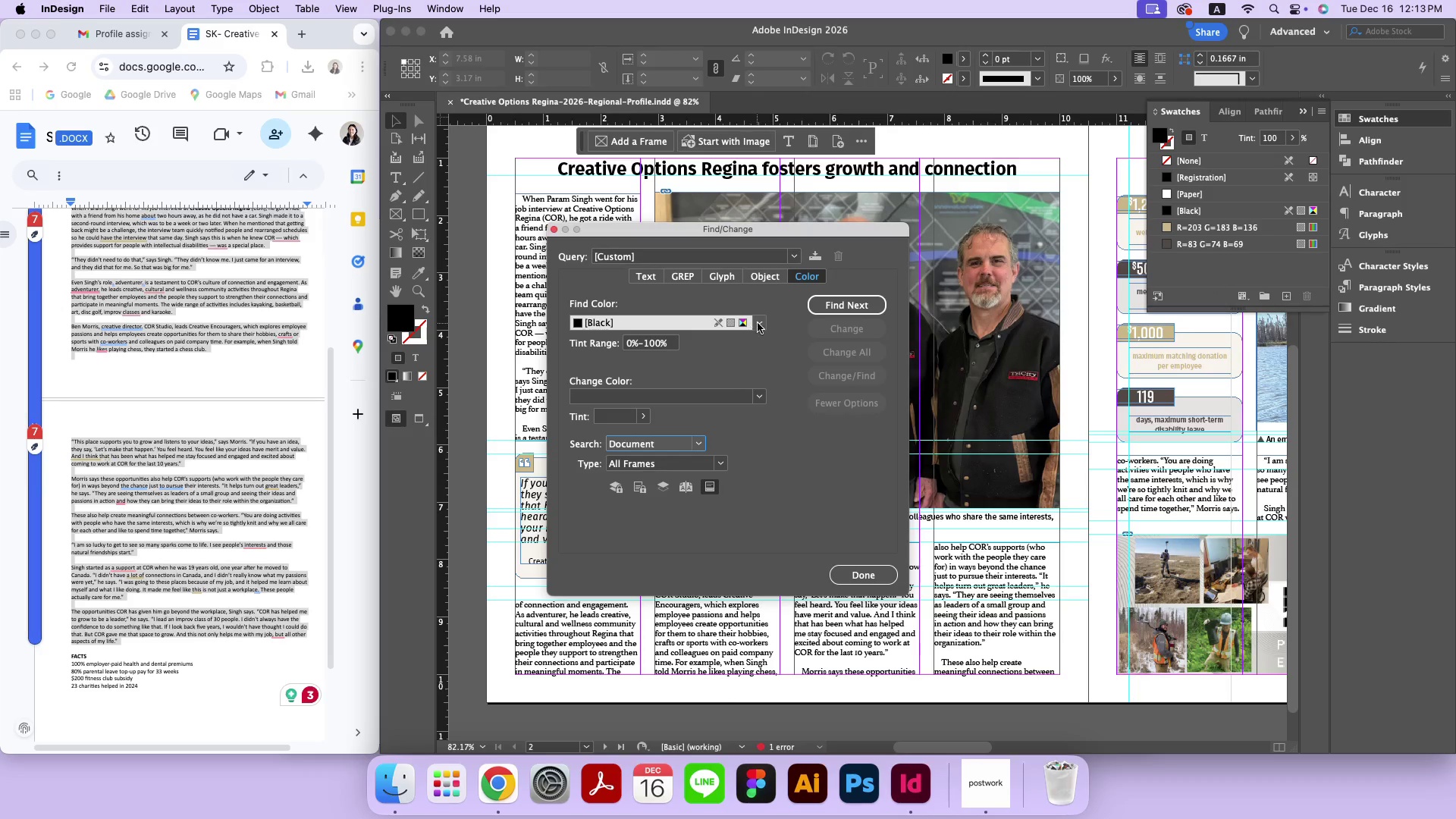 
left_click([758, 324])
 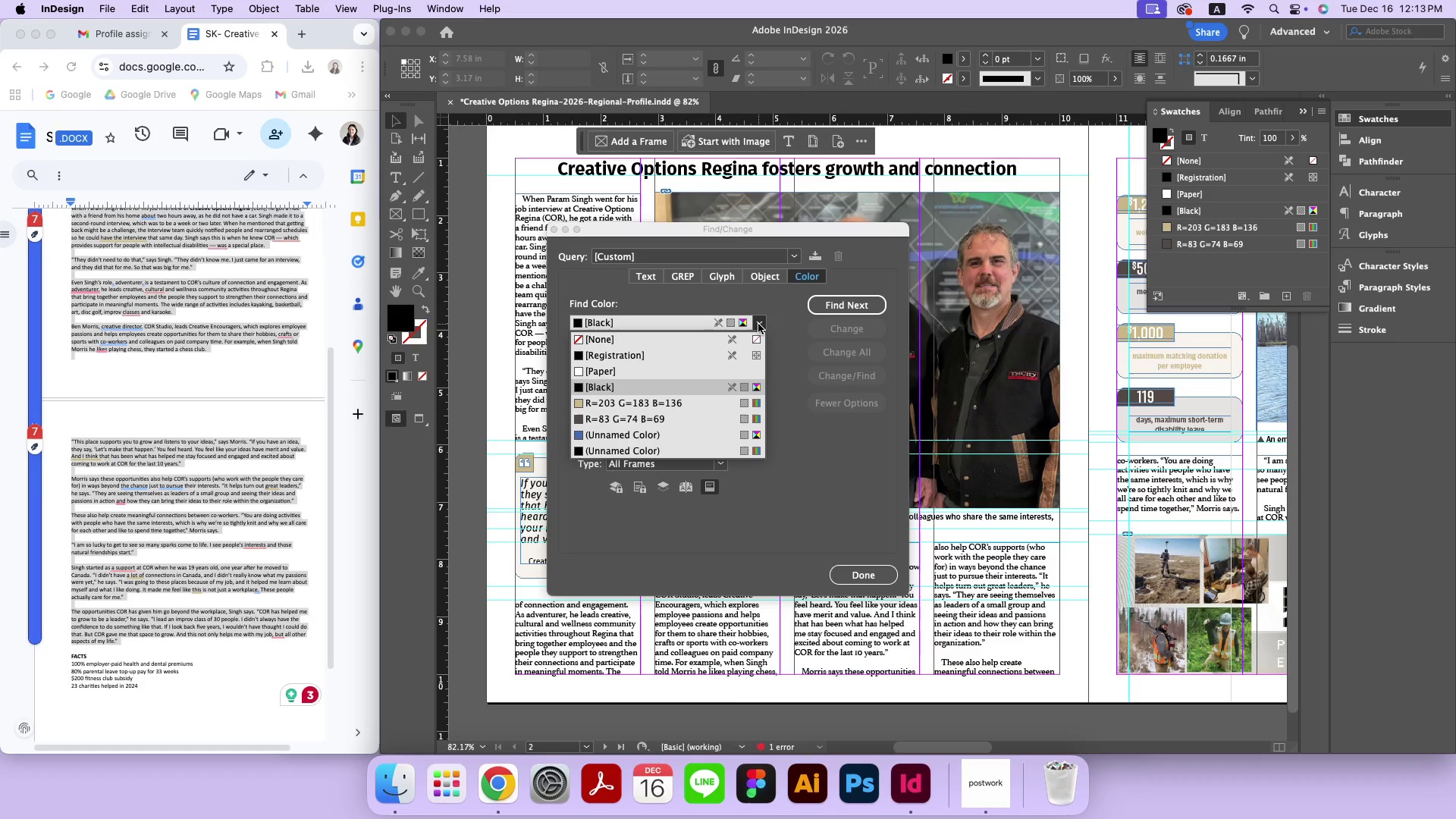 
wait(7.68)
 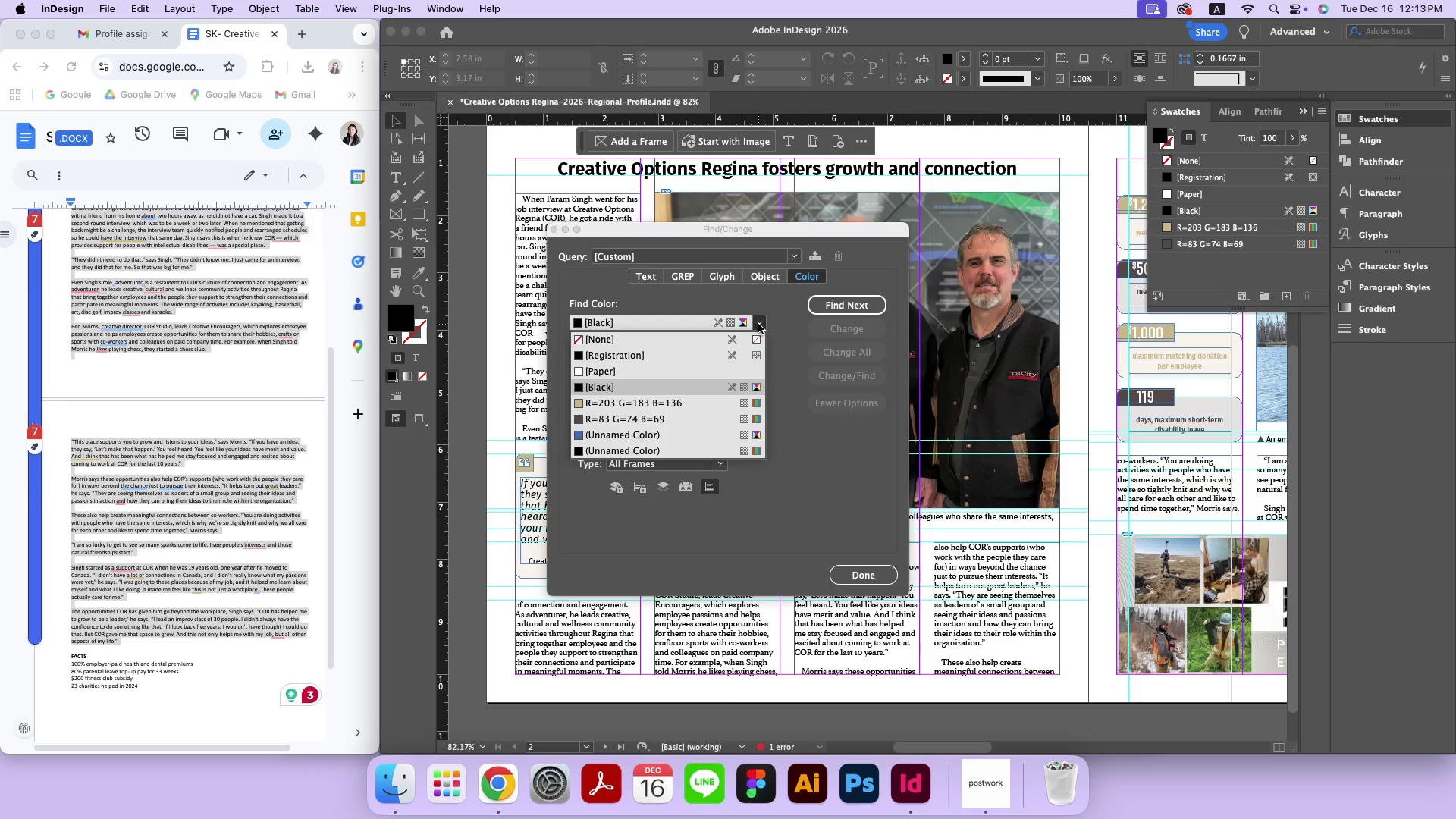 
left_click([761, 325])
 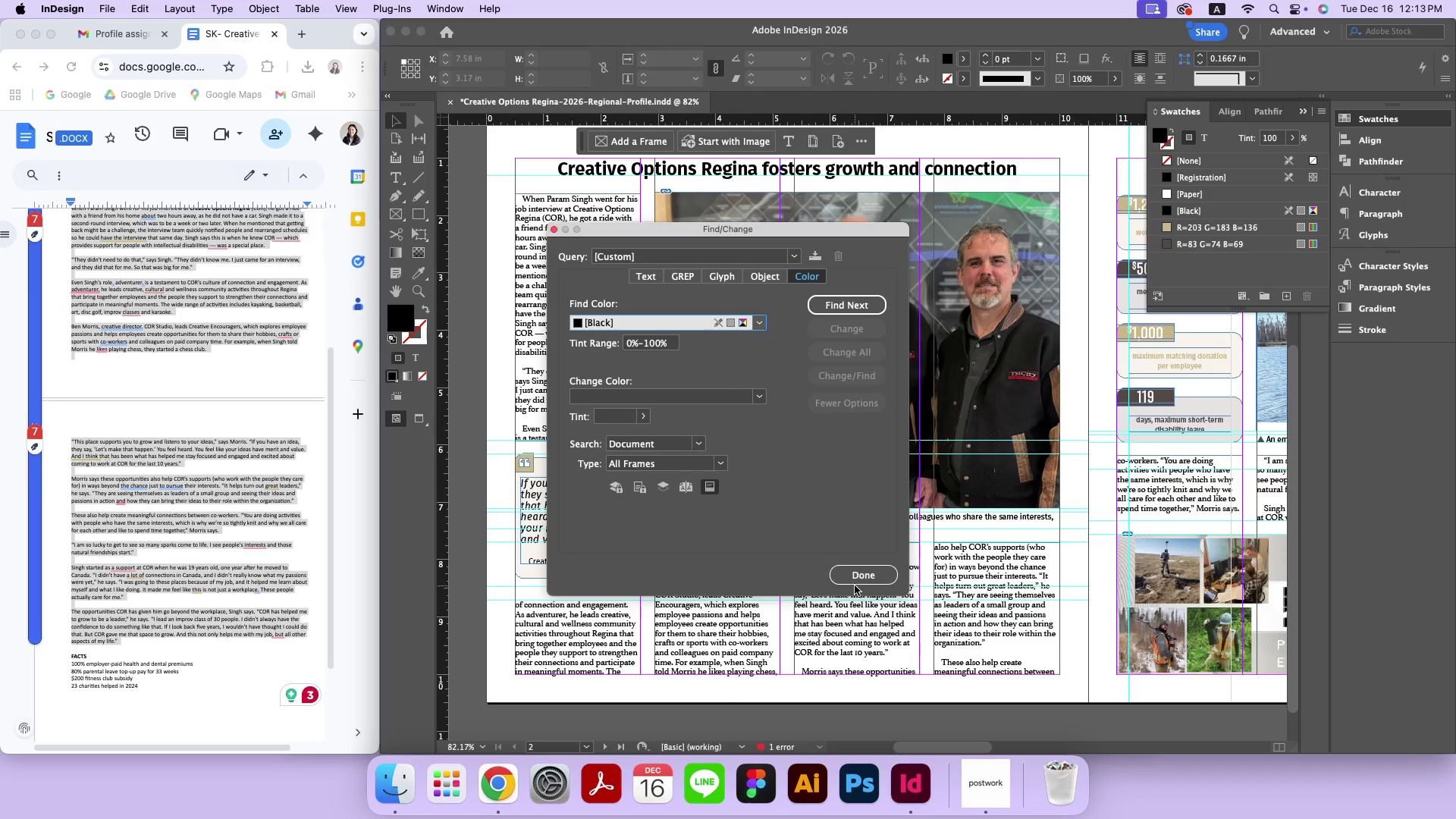 
left_click([855, 576])
 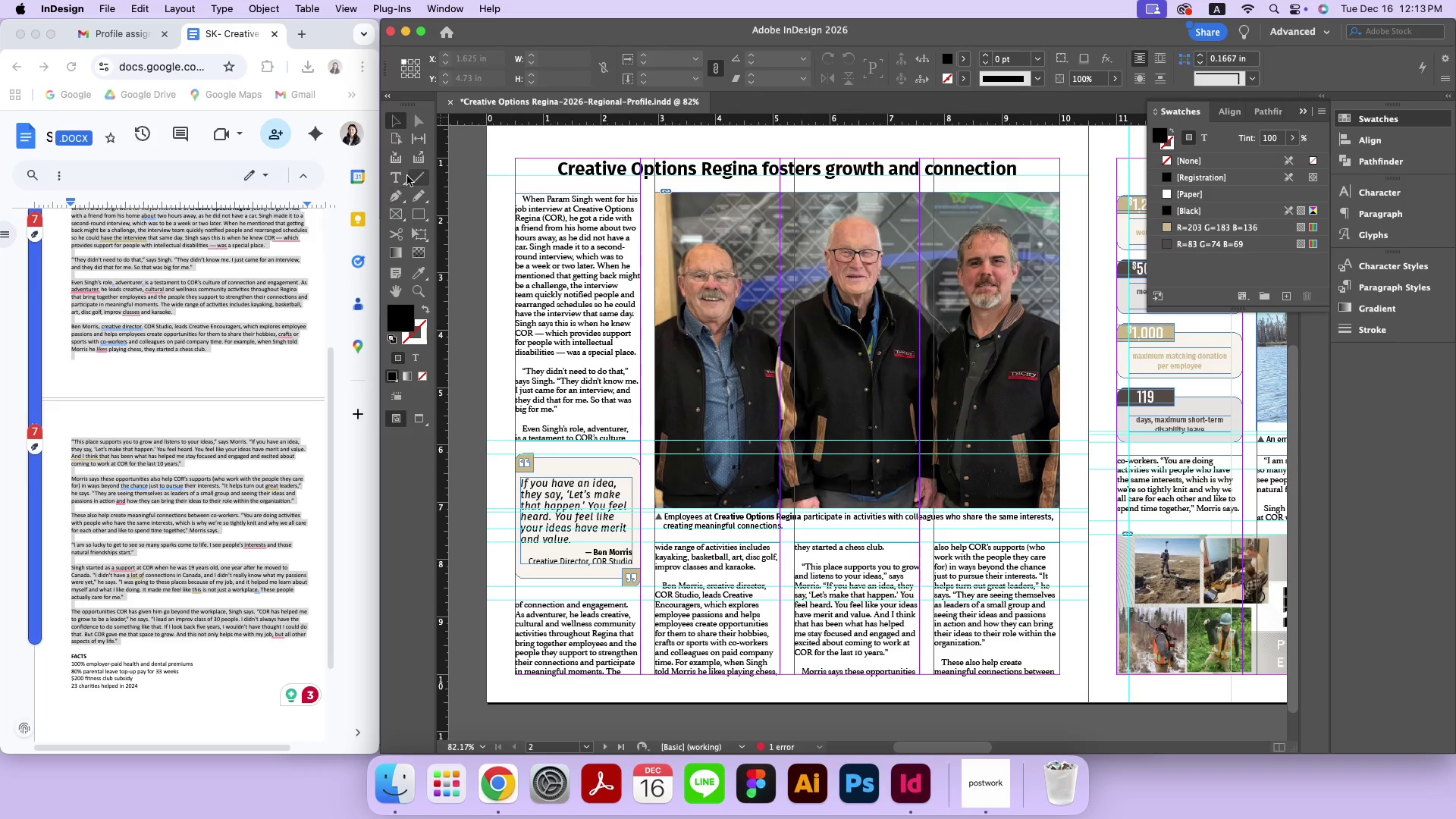 
left_click([400, 176])
 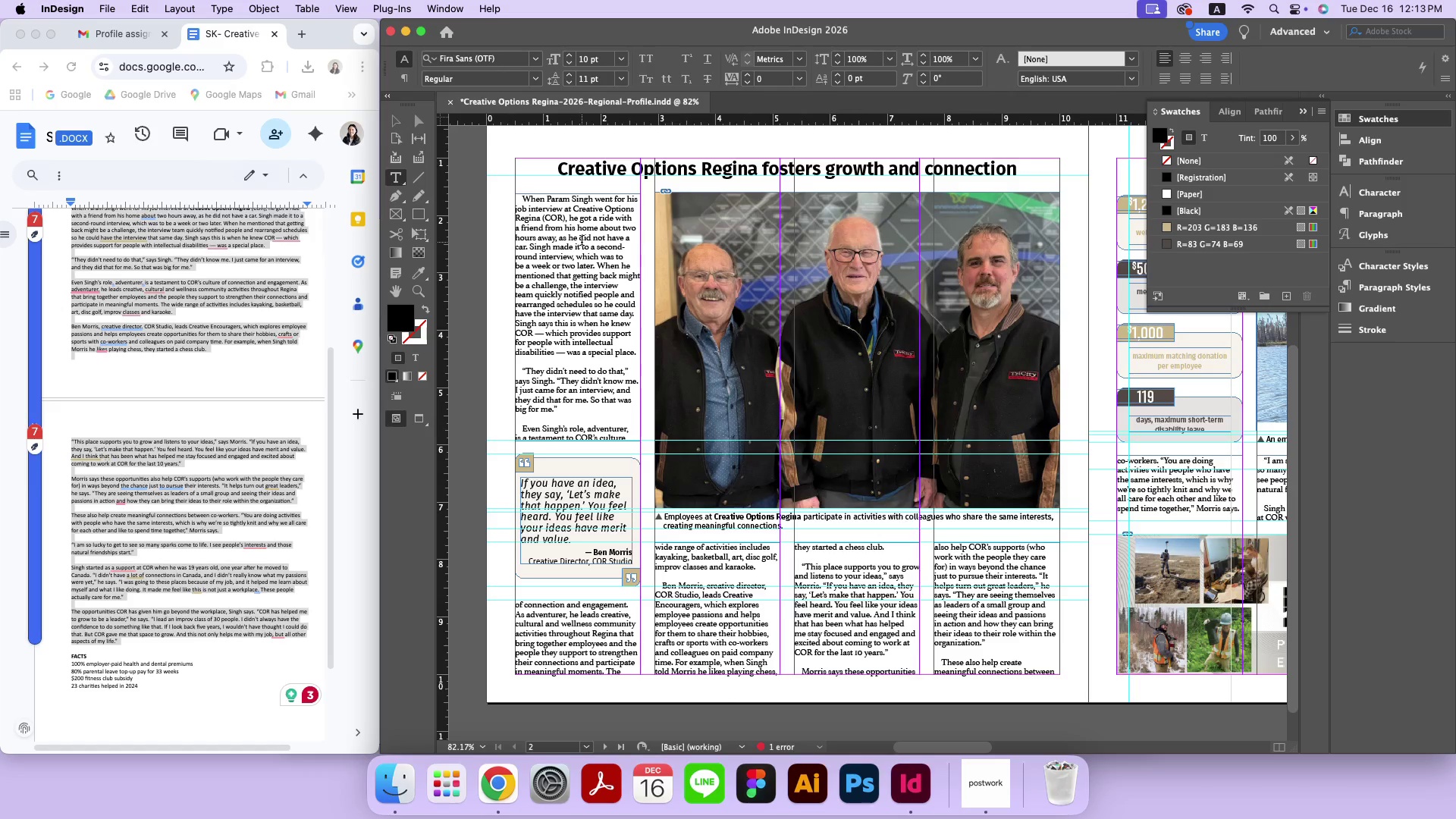 
left_click([582, 242])
 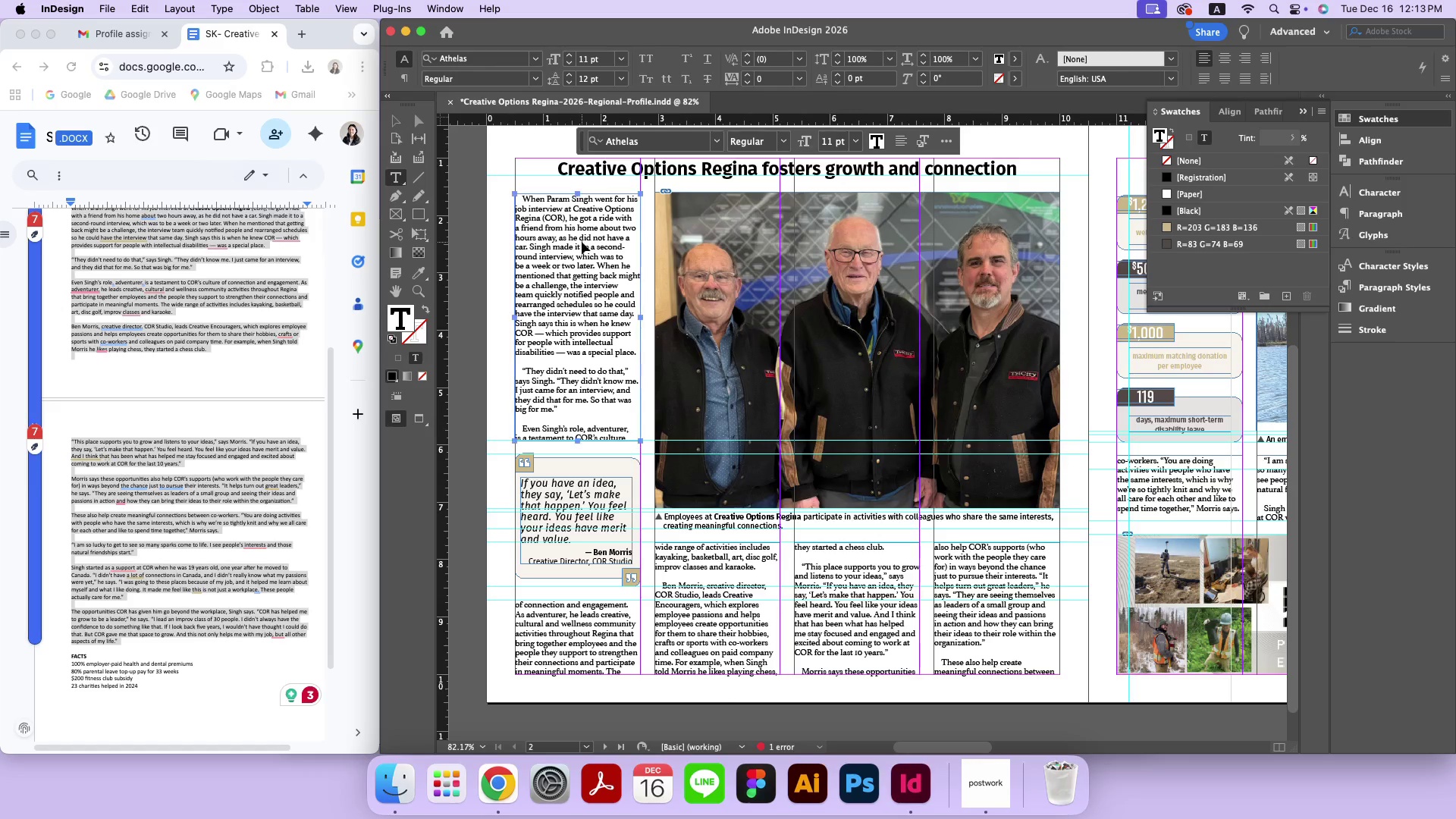 
key(Meta+A)
 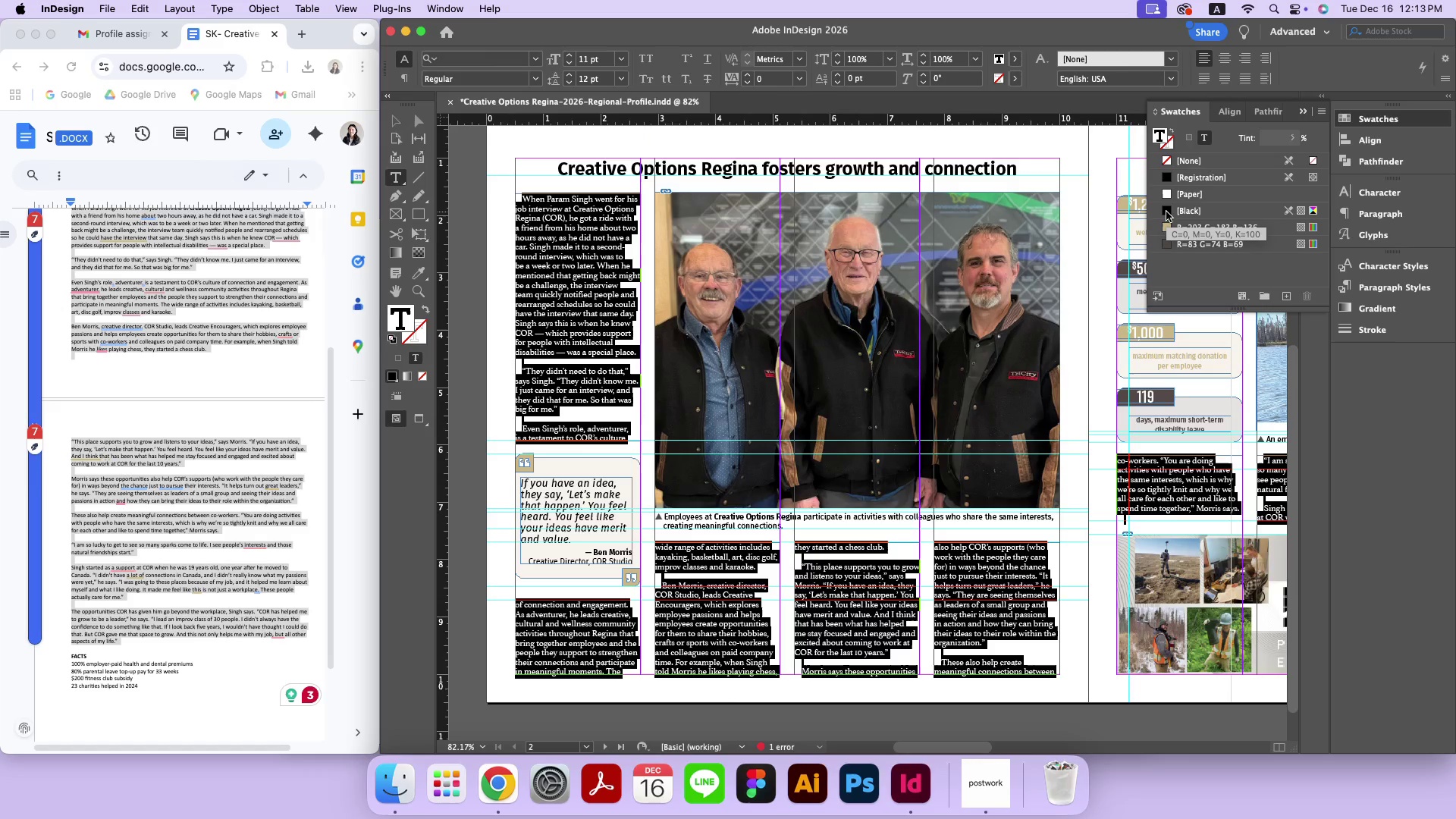 
left_click([1166, 212])
 